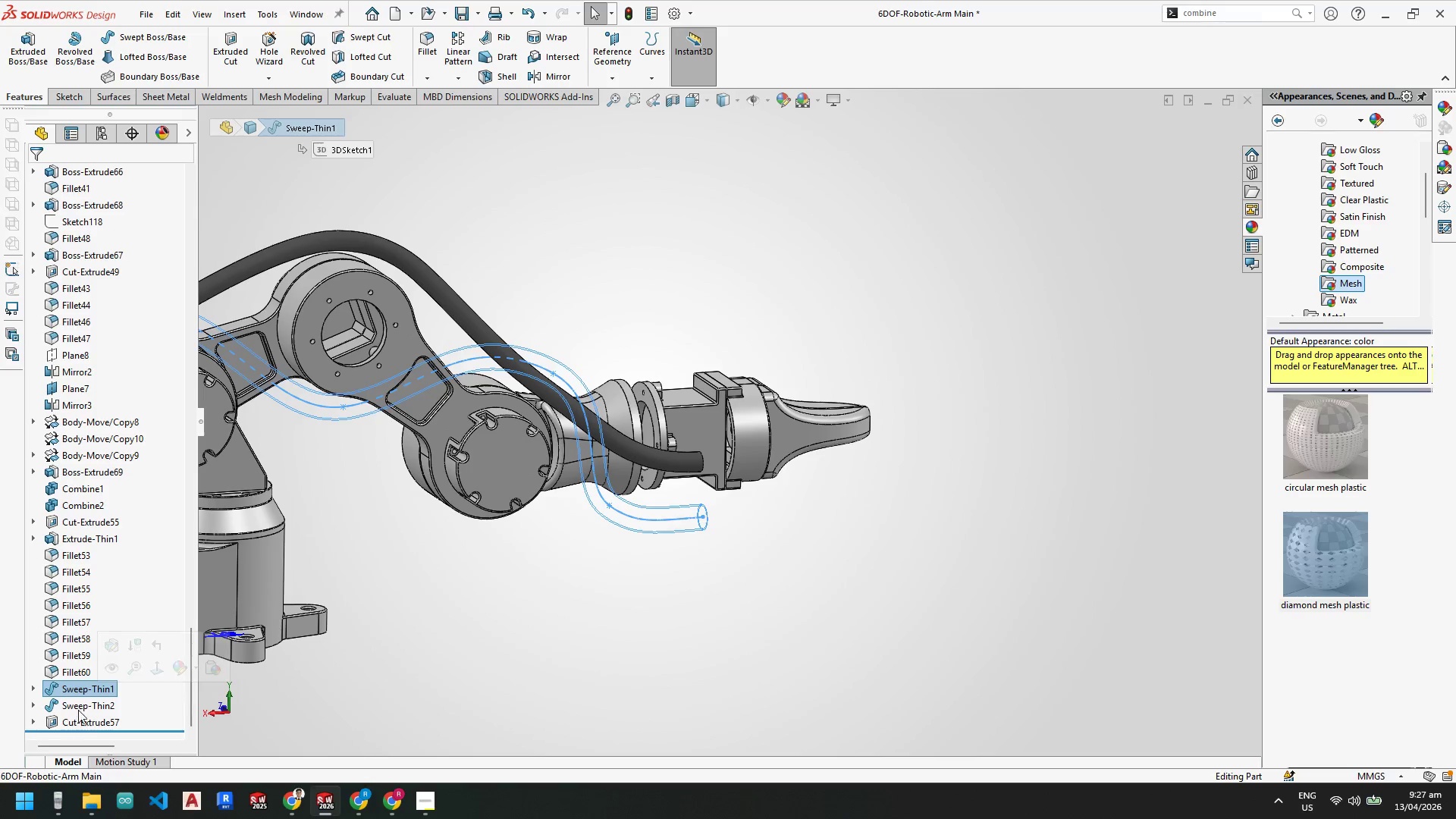 
left_click_drag(start_coordinate=[80, 720], to_coordinate=[67, 676])
 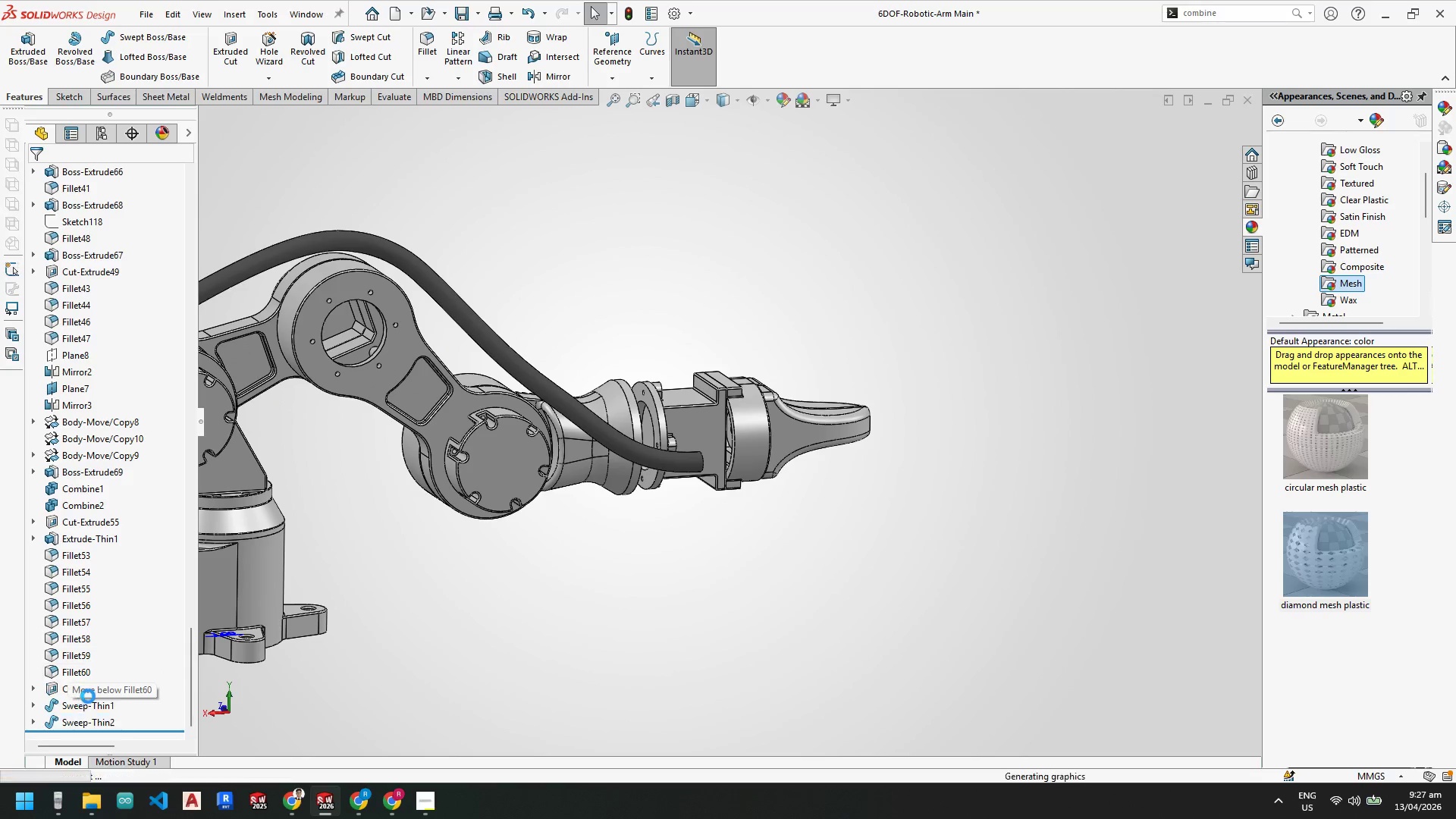 
scroll: coordinate [558, 602], scroll_direction: up, amount: 6.0
 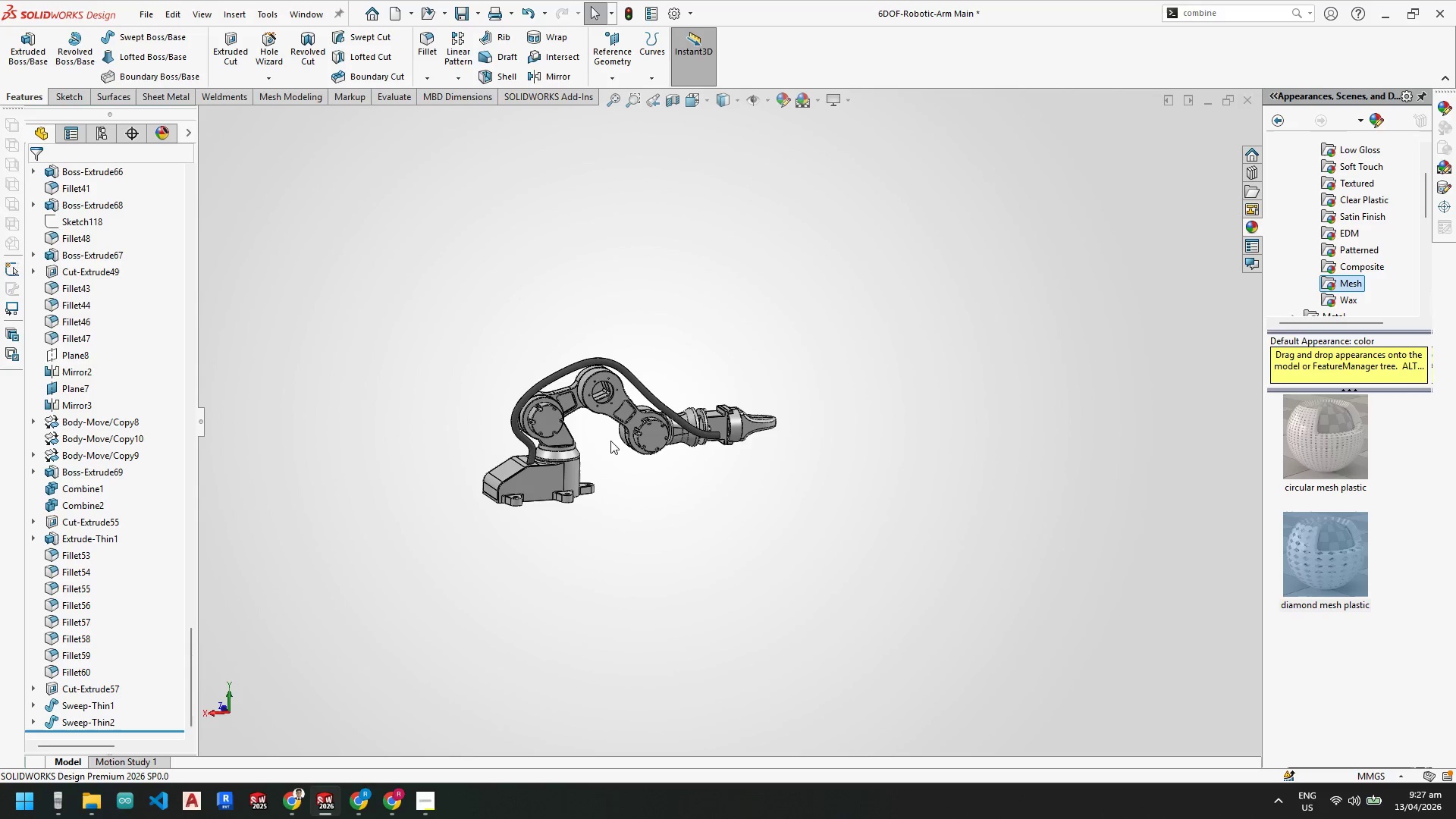 
scroll: coordinate [583, 516], scroll_direction: down, amount: 16.0
 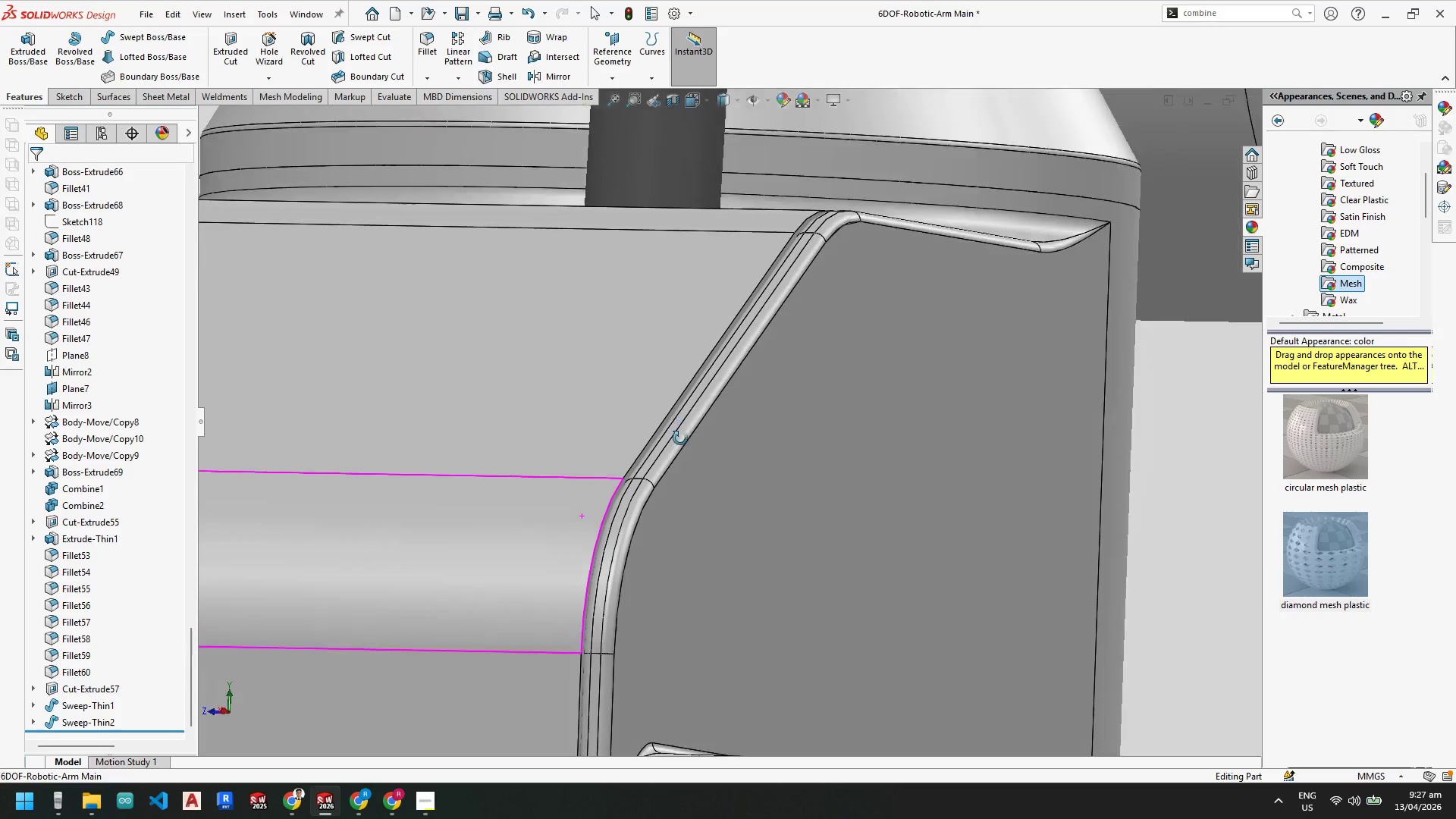 
scroll: coordinate [700, 516], scroll_direction: up, amount: 6.0
 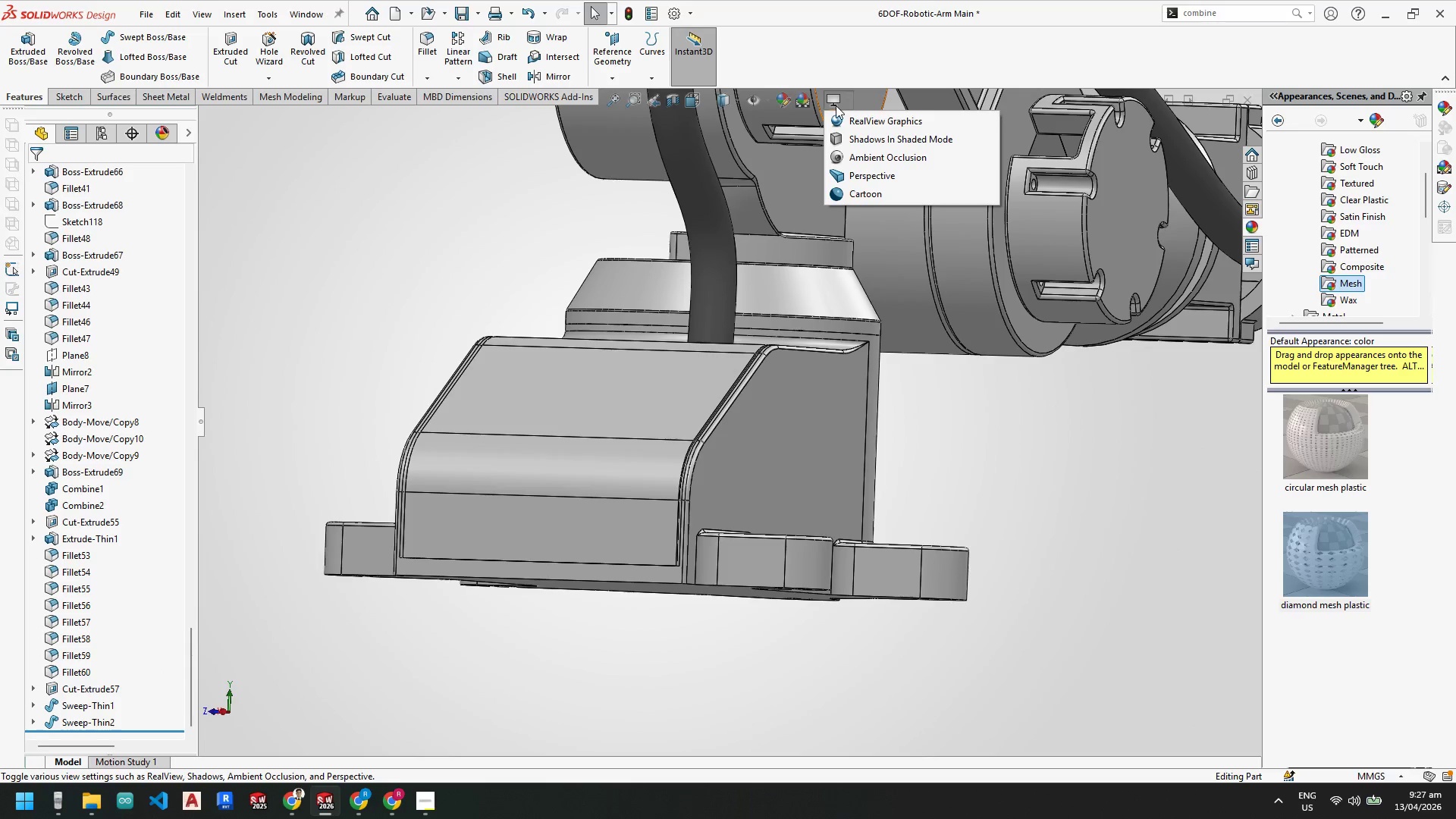 
left_click([857, 122])
 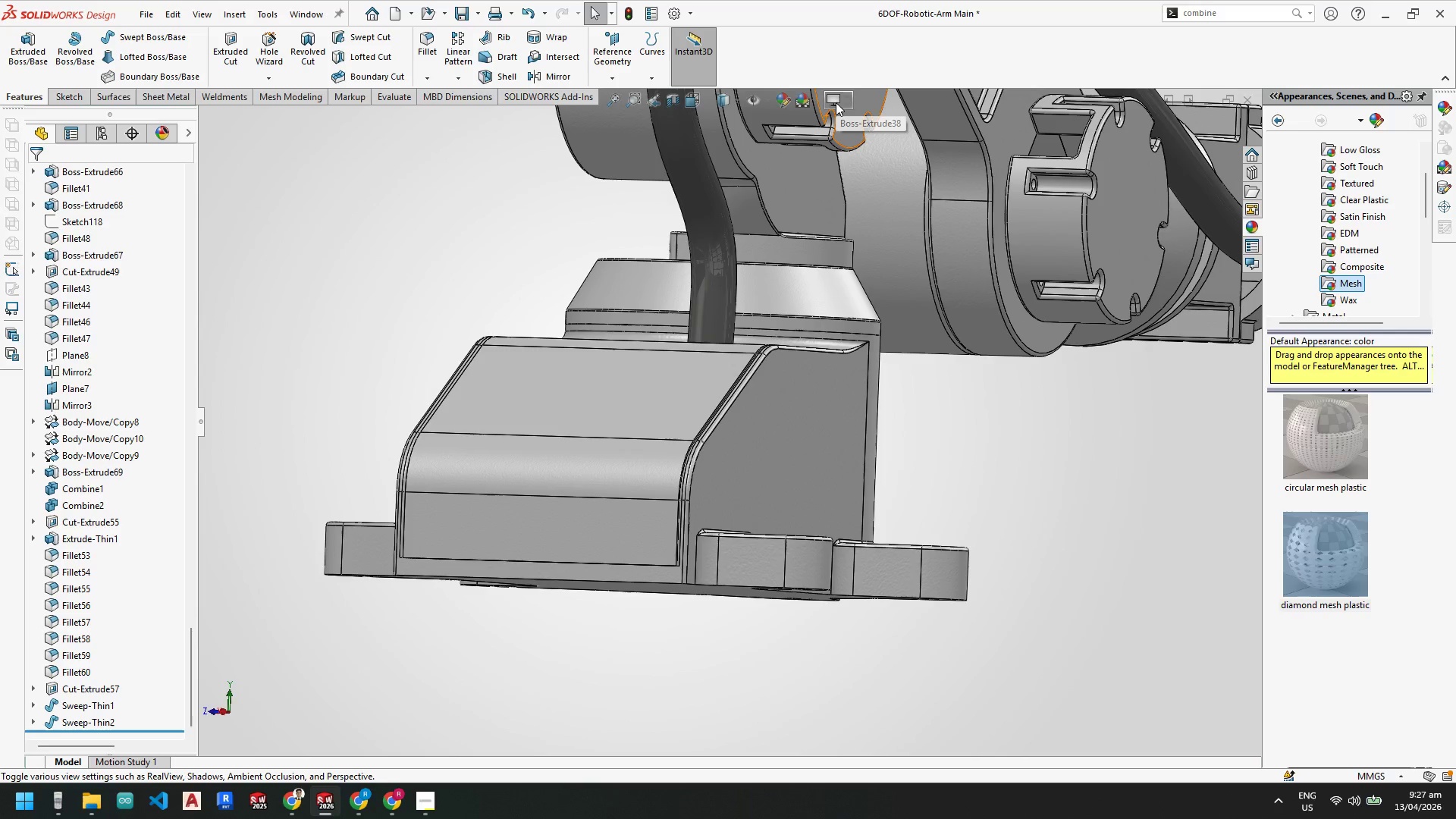 
left_click([836, 102])
 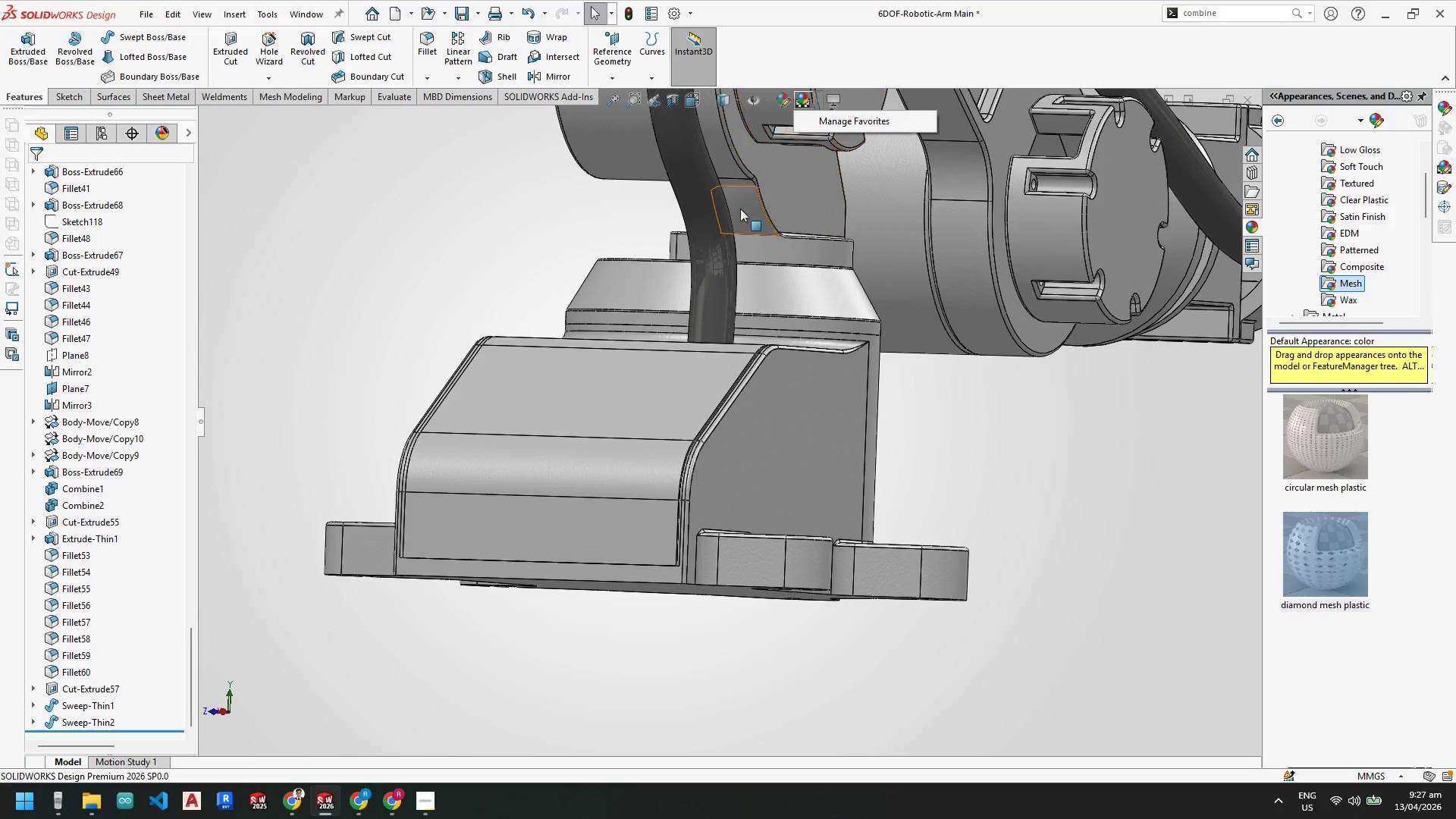 
scroll: coordinate [742, 239], scroll_direction: down, amount: 4.0
 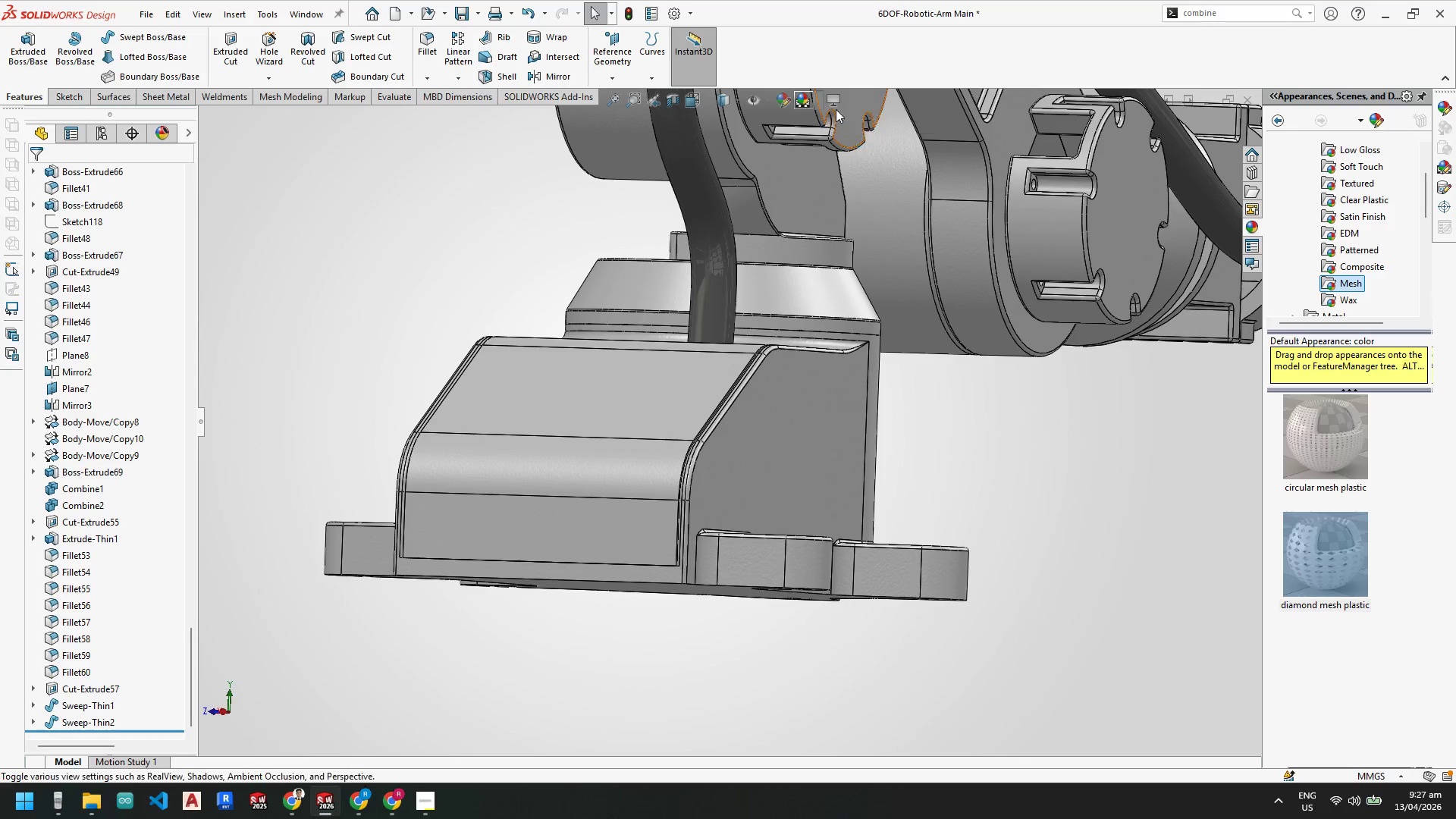 
left_click([835, 102])
 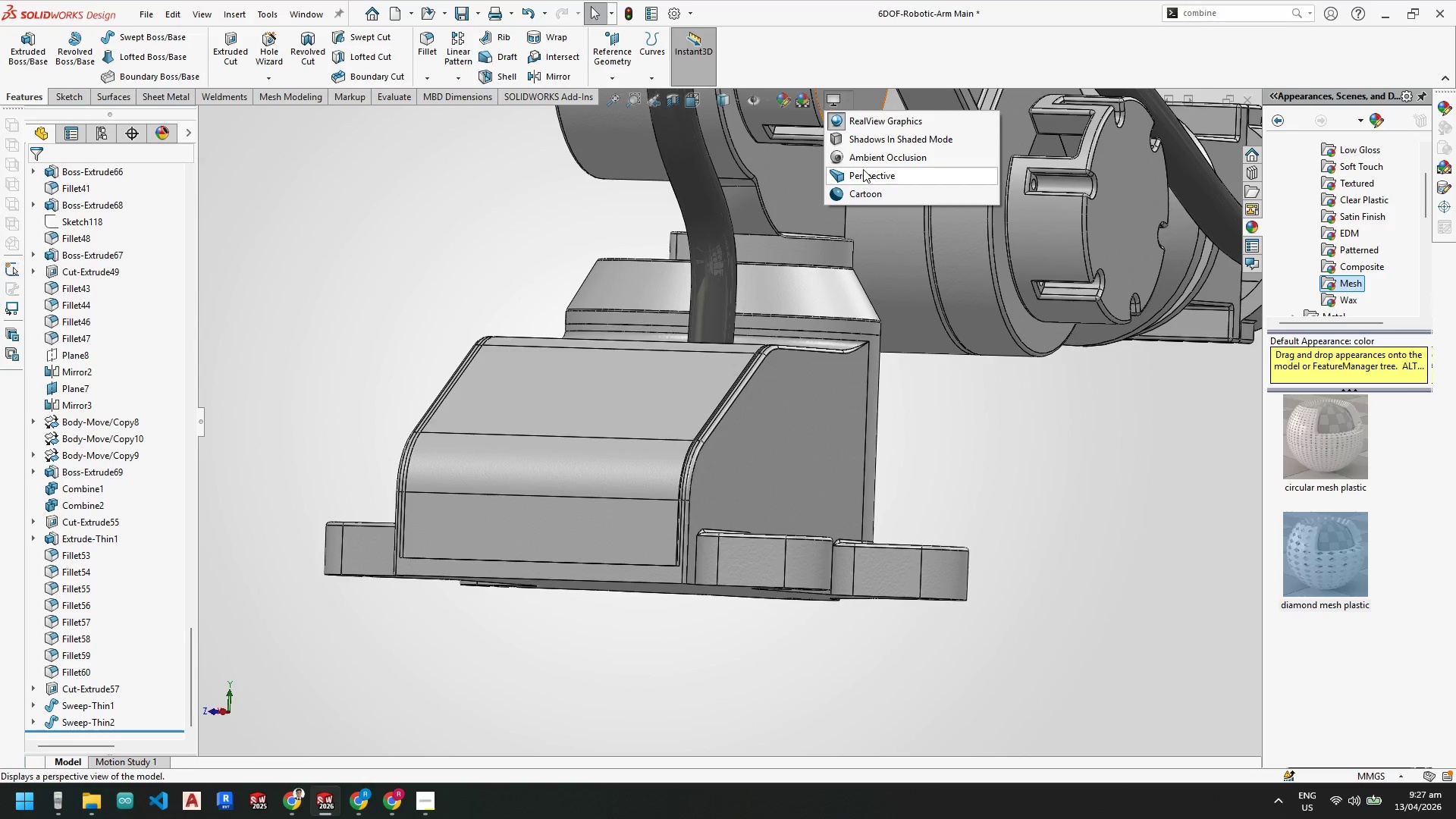 
left_click([864, 158])
 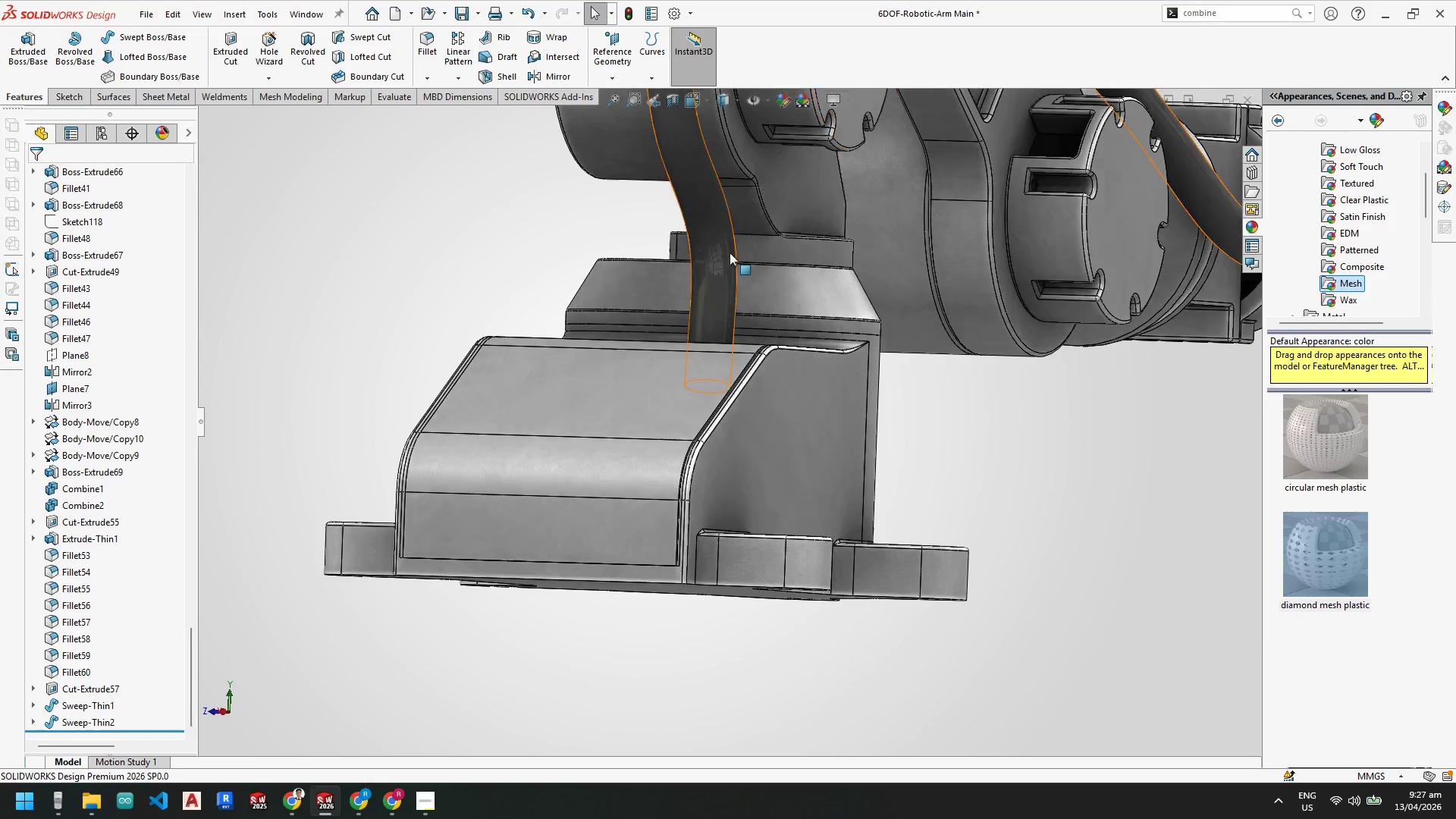 
scroll: coordinate [702, 311], scroll_direction: down, amount: 9.0
 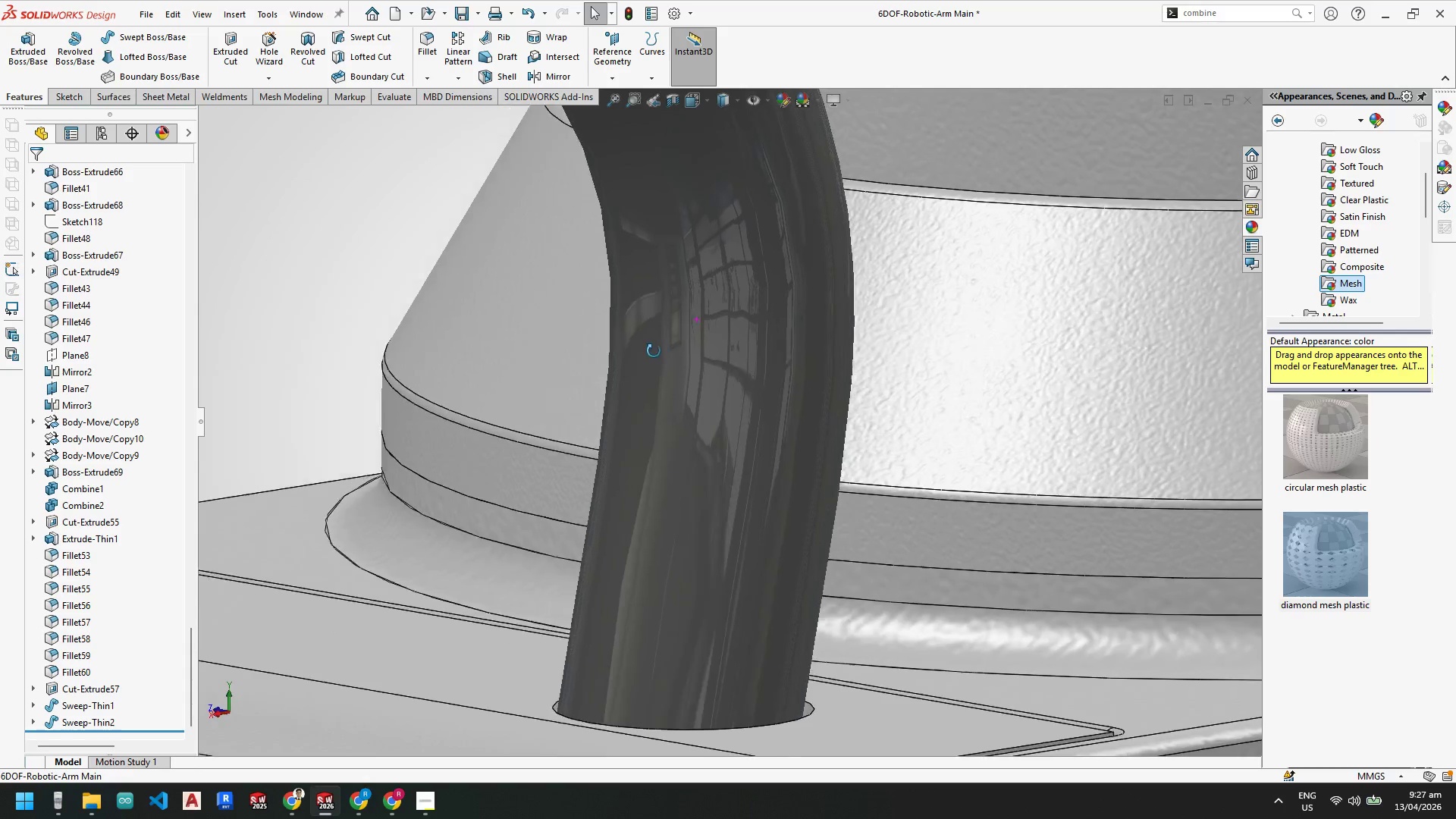 
scroll: coordinate [699, 419], scroll_direction: up, amount: 13.0
 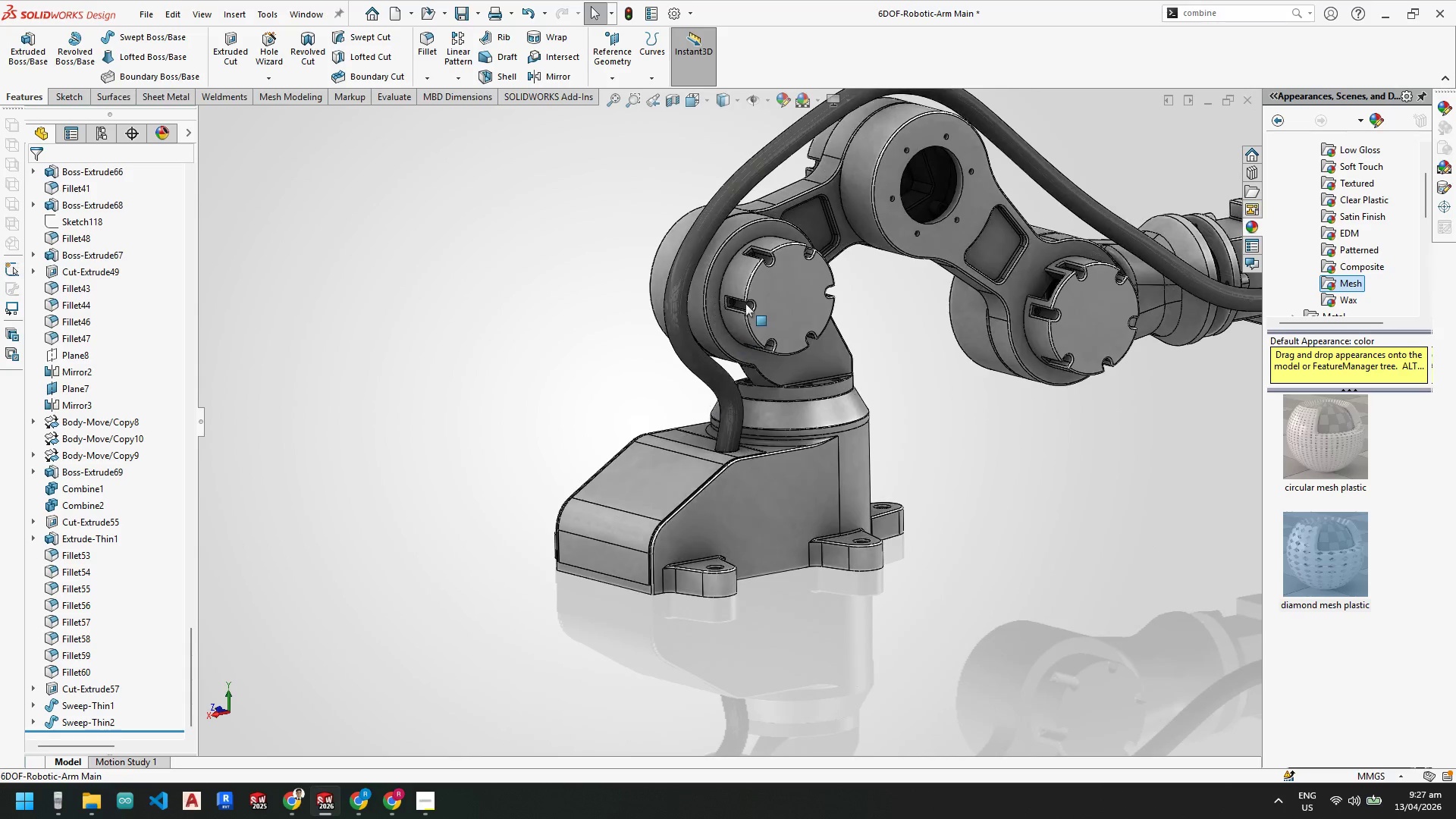 
scroll: coordinate [740, 325], scroll_direction: down, amount: 5.0
 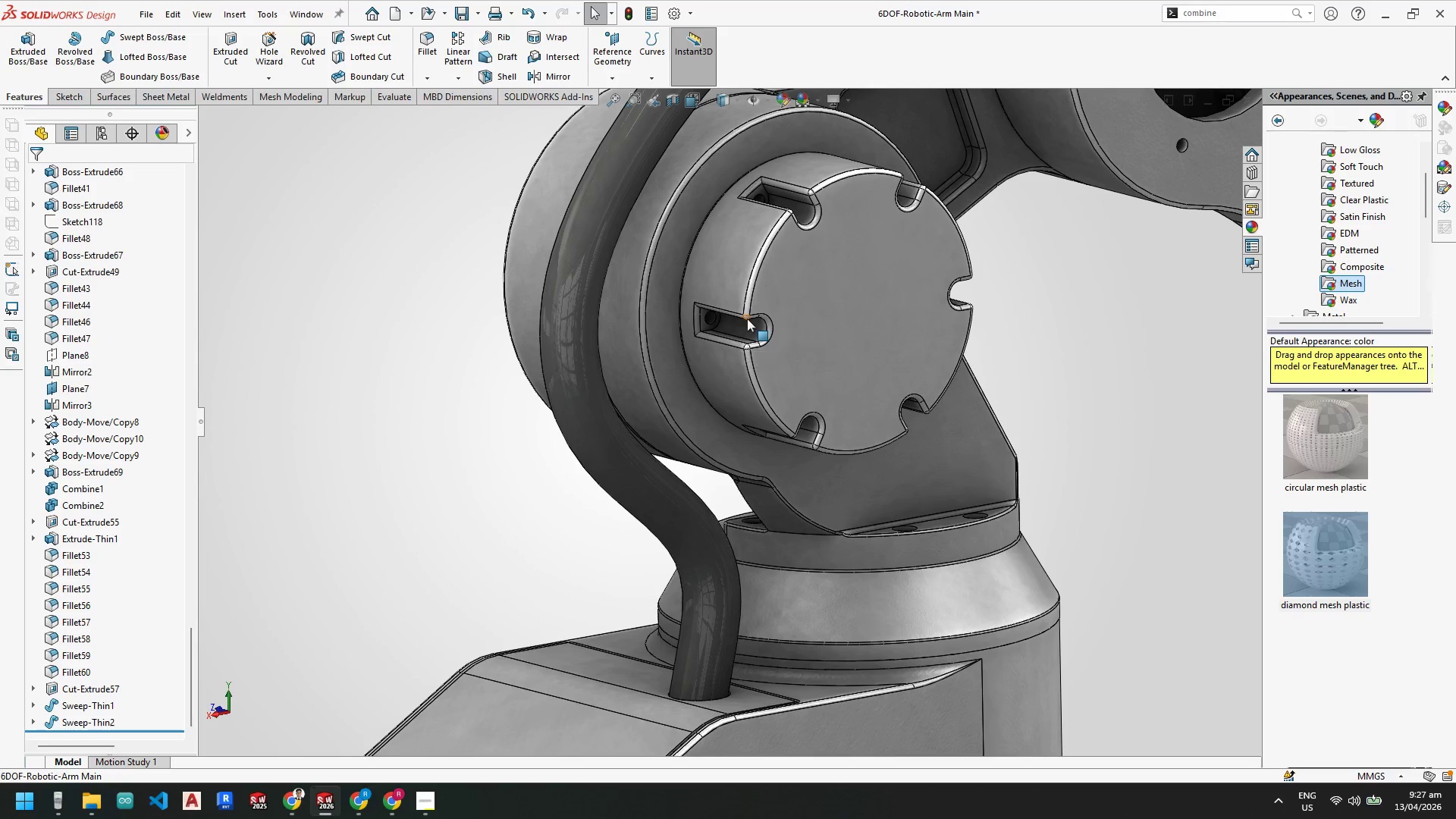 
scroll: coordinate [881, 362], scroll_direction: up, amount: 7.0
 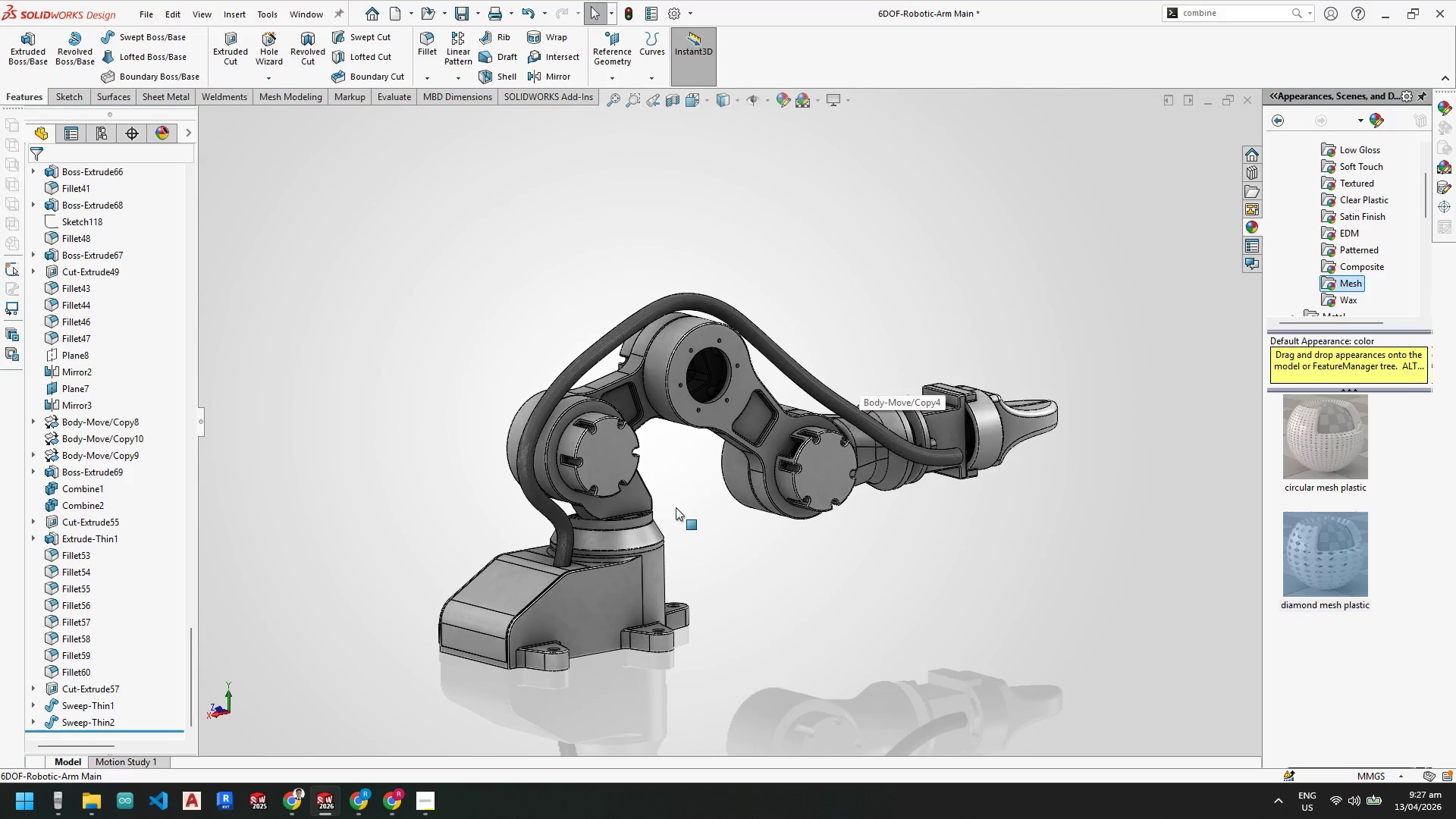 
scroll: coordinate [677, 509], scroll_direction: down, amount: 2.0
 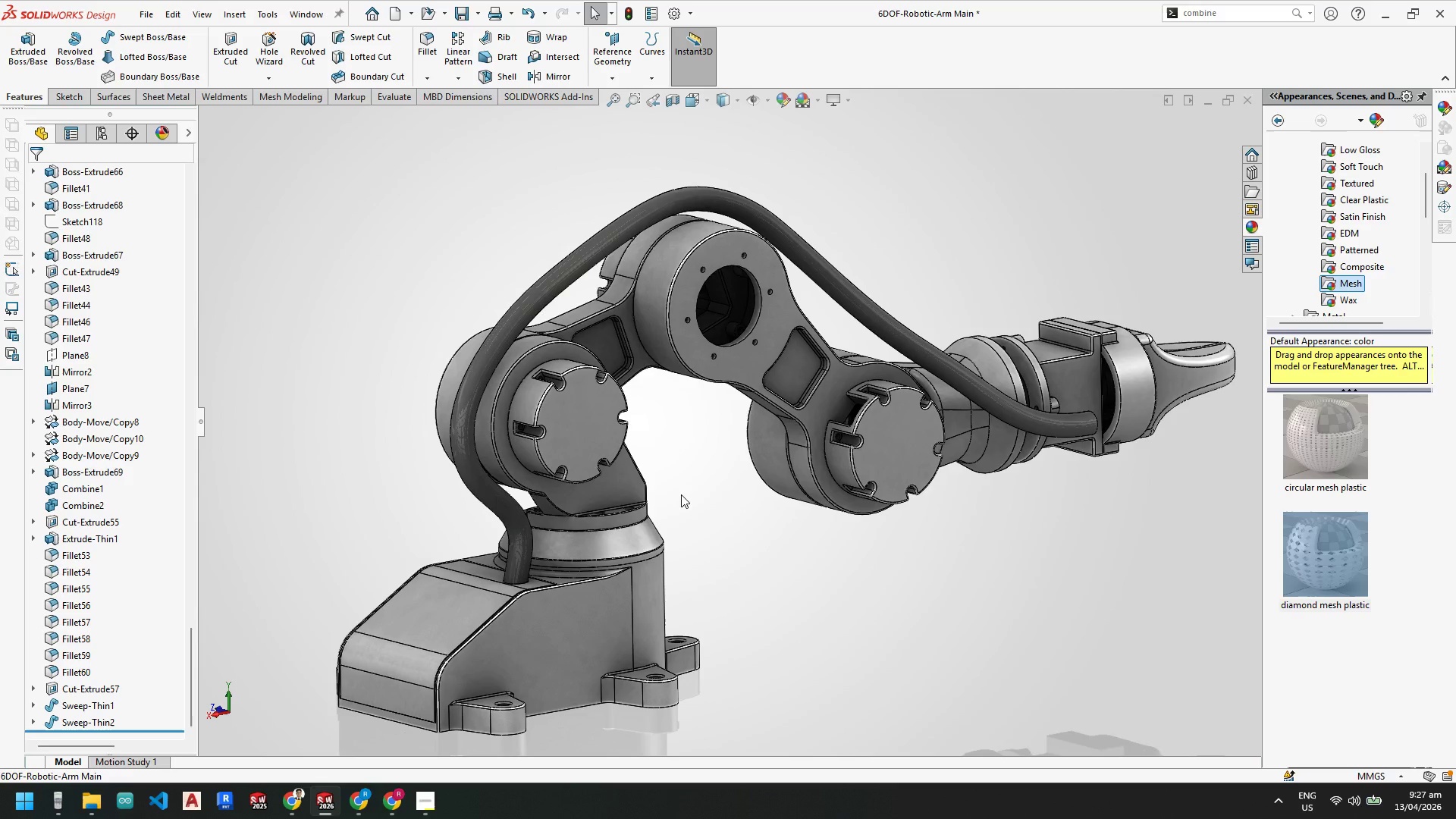 
wait(8.26)
 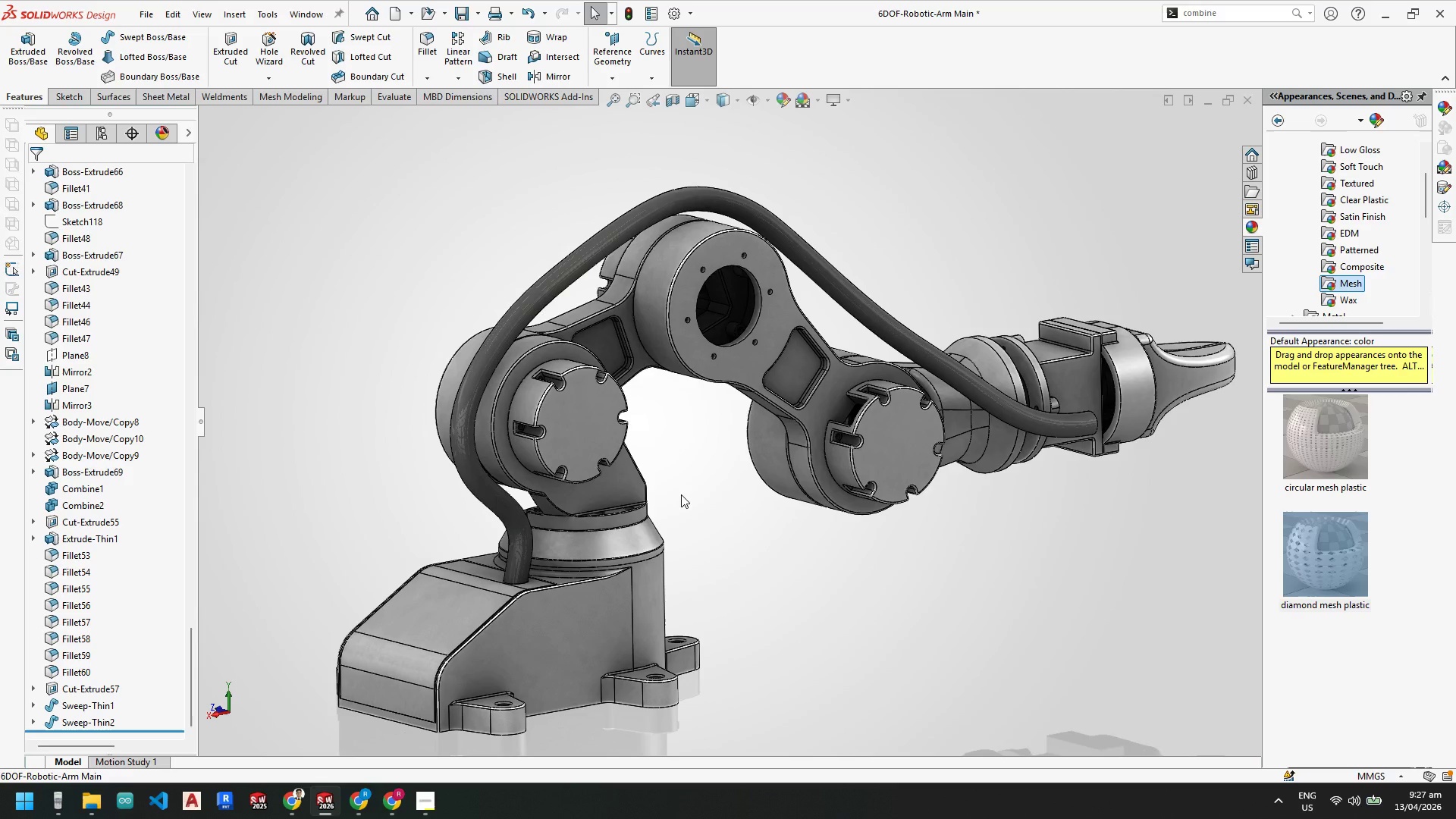 
right_click([102, 718])
 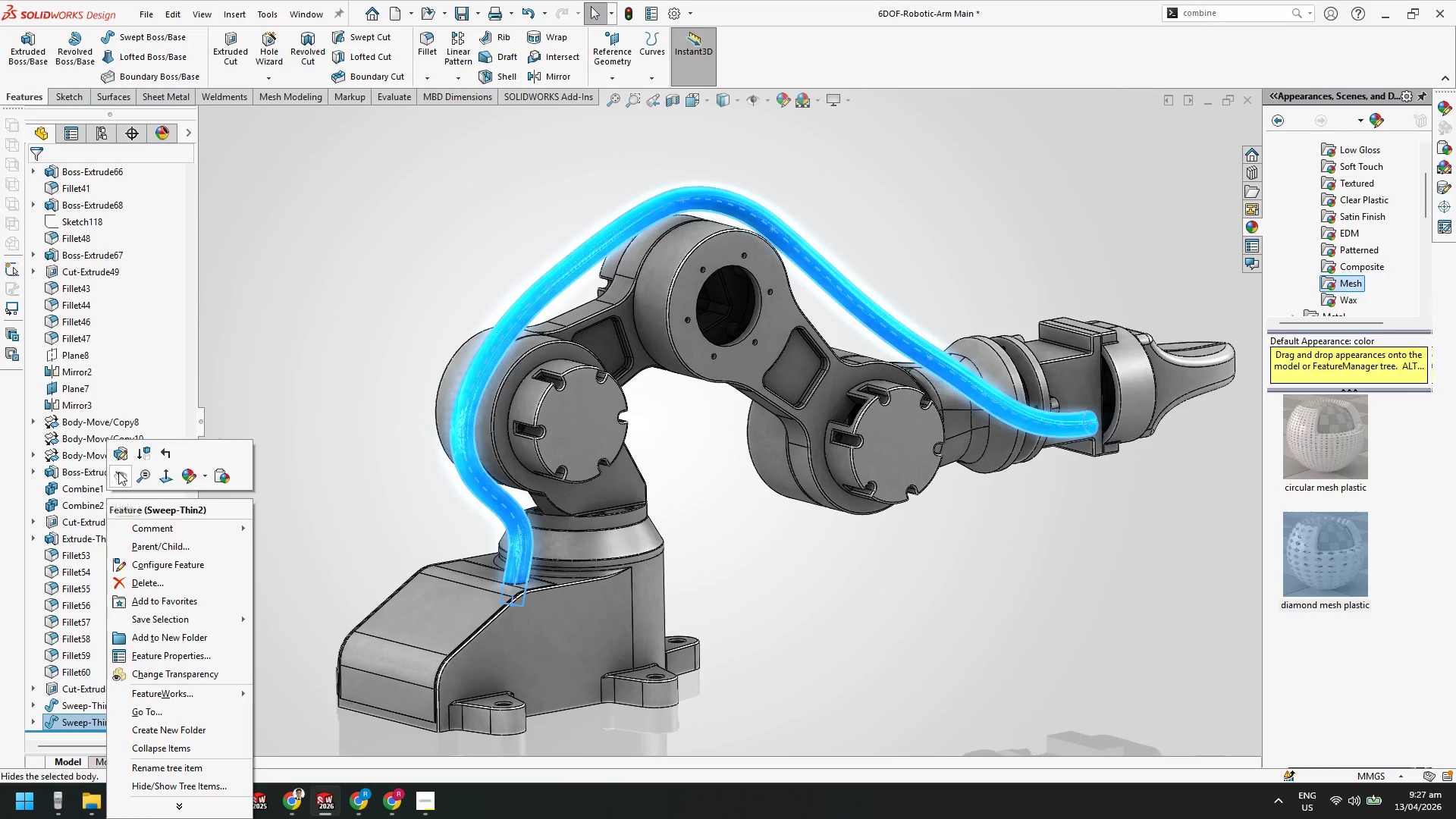 
left_click([127, 458])
 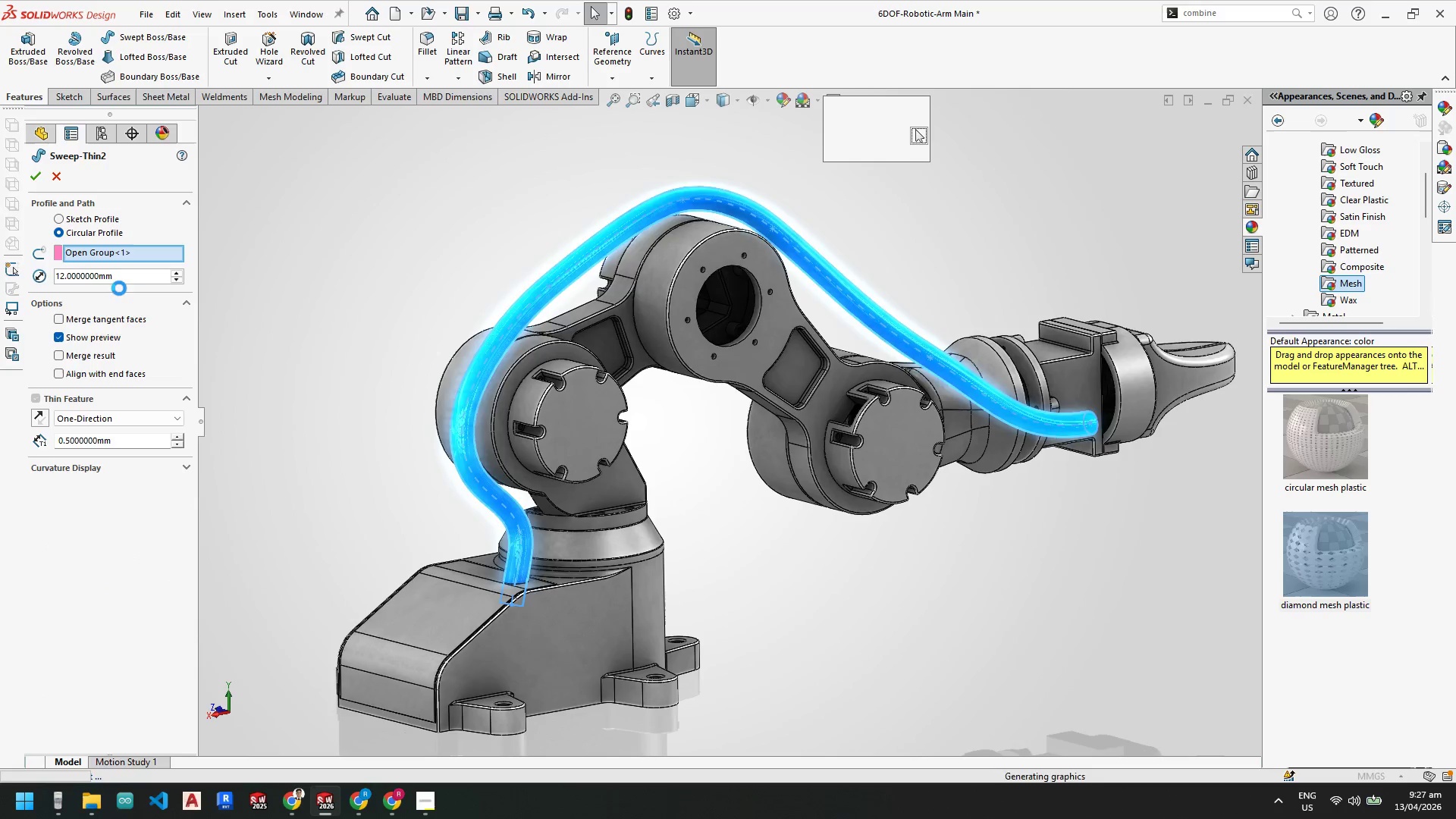 
left_click_drag(start_coordinate=[130, 277], to_coordinate=[4, 275])
 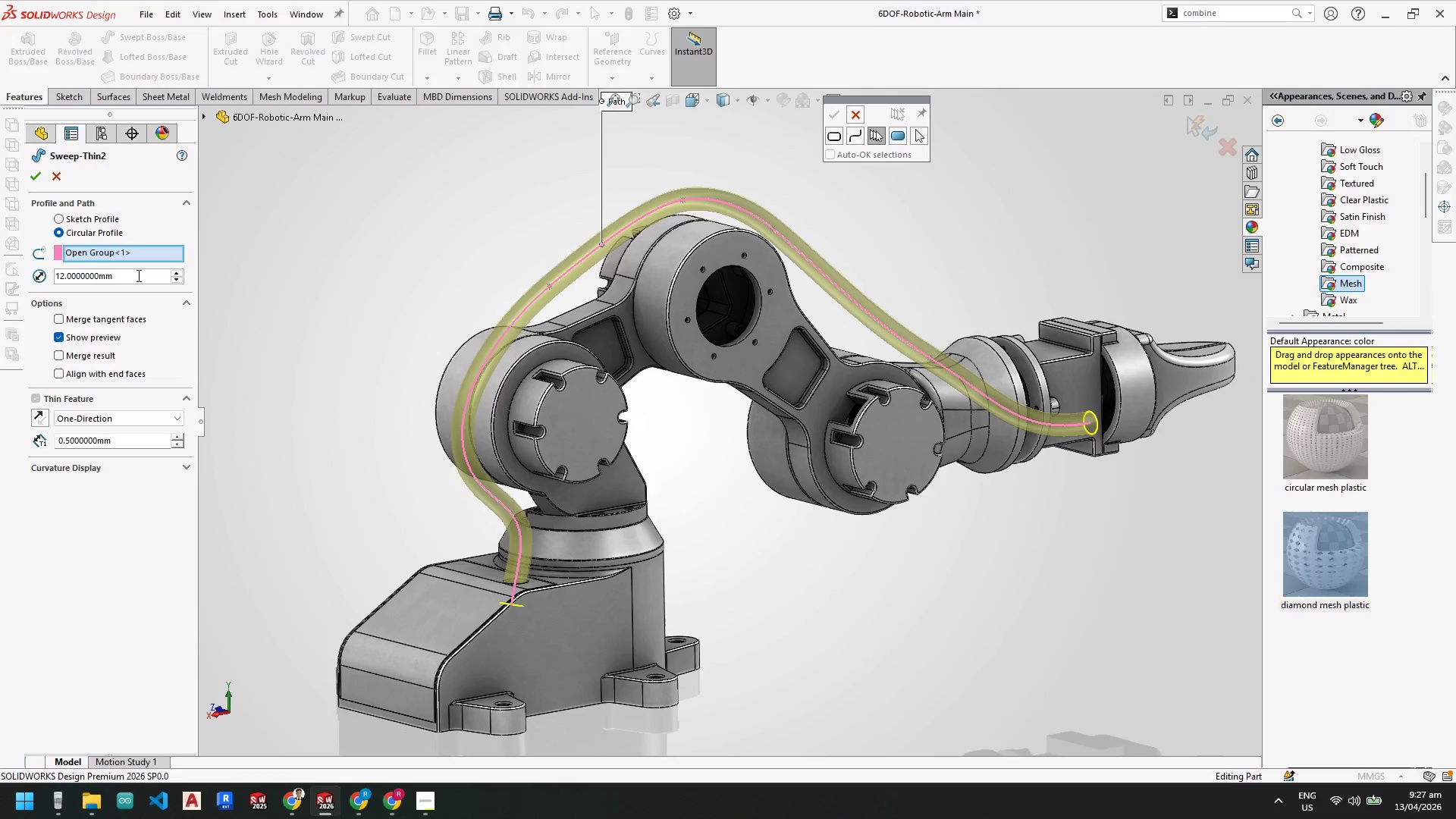 
left_click_drag(start_coordinate=[140, 275], to_coordinate=[0, 259])
 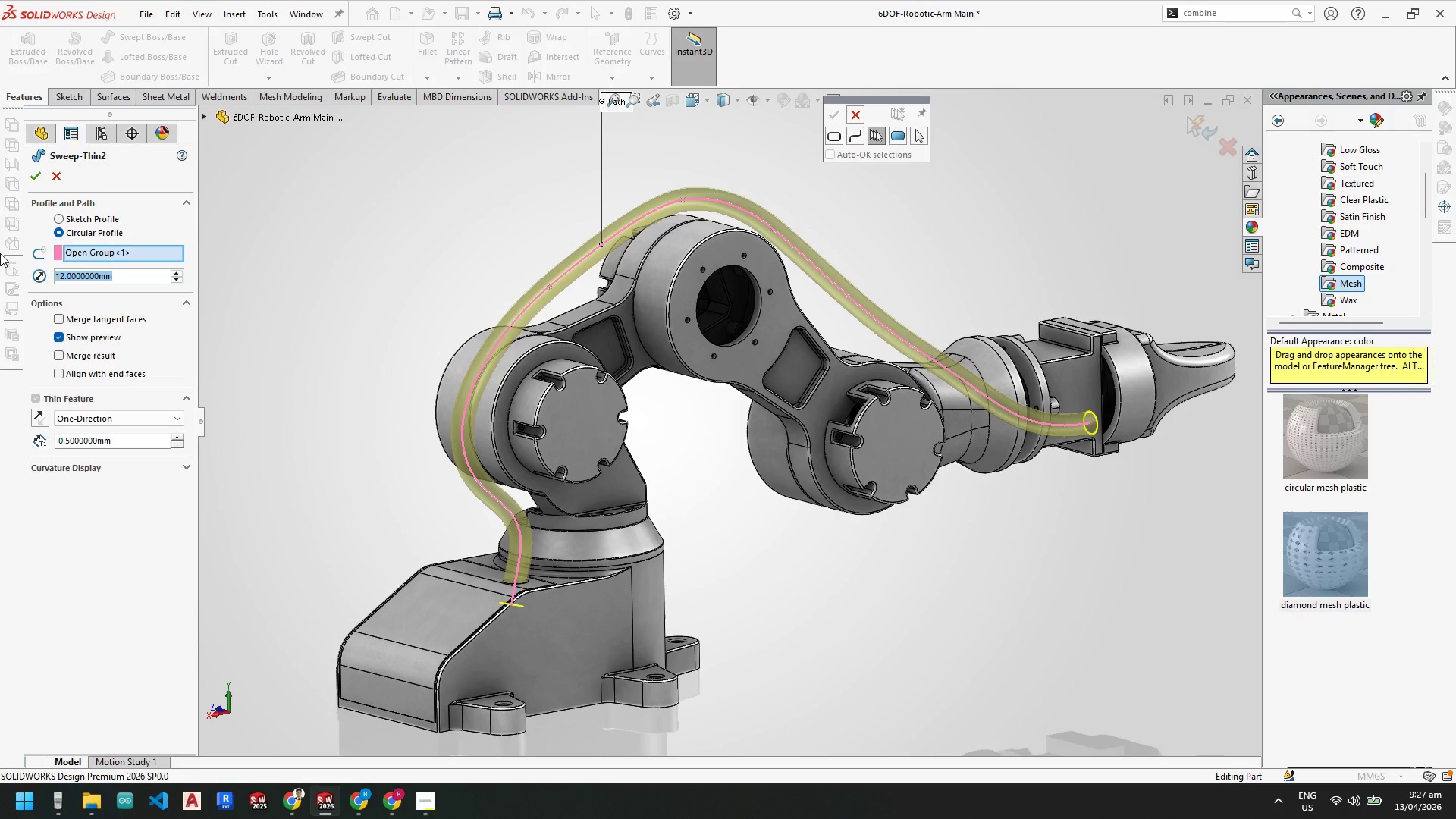 
key(Numpad4)
 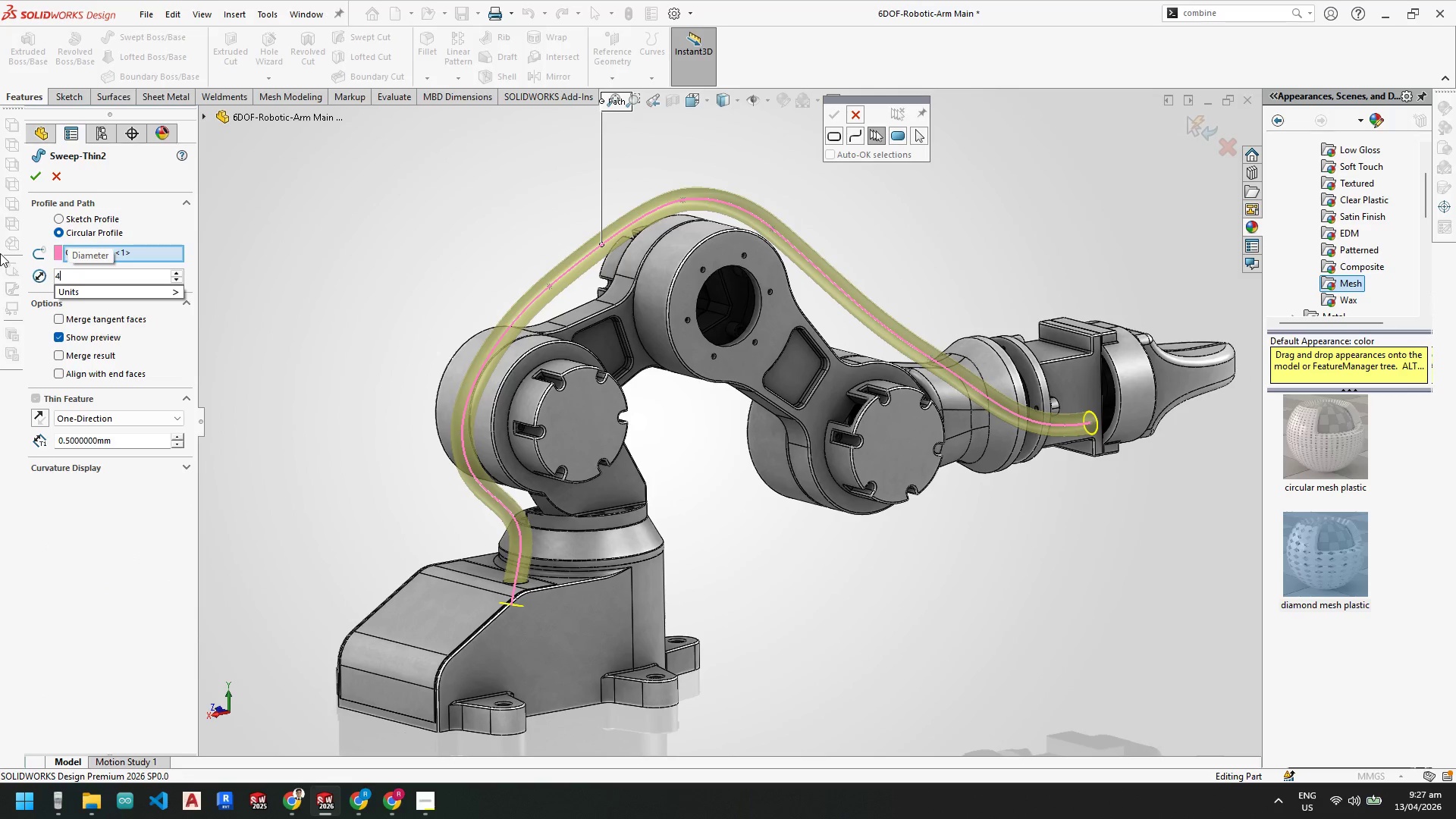 
key(Backspace)
 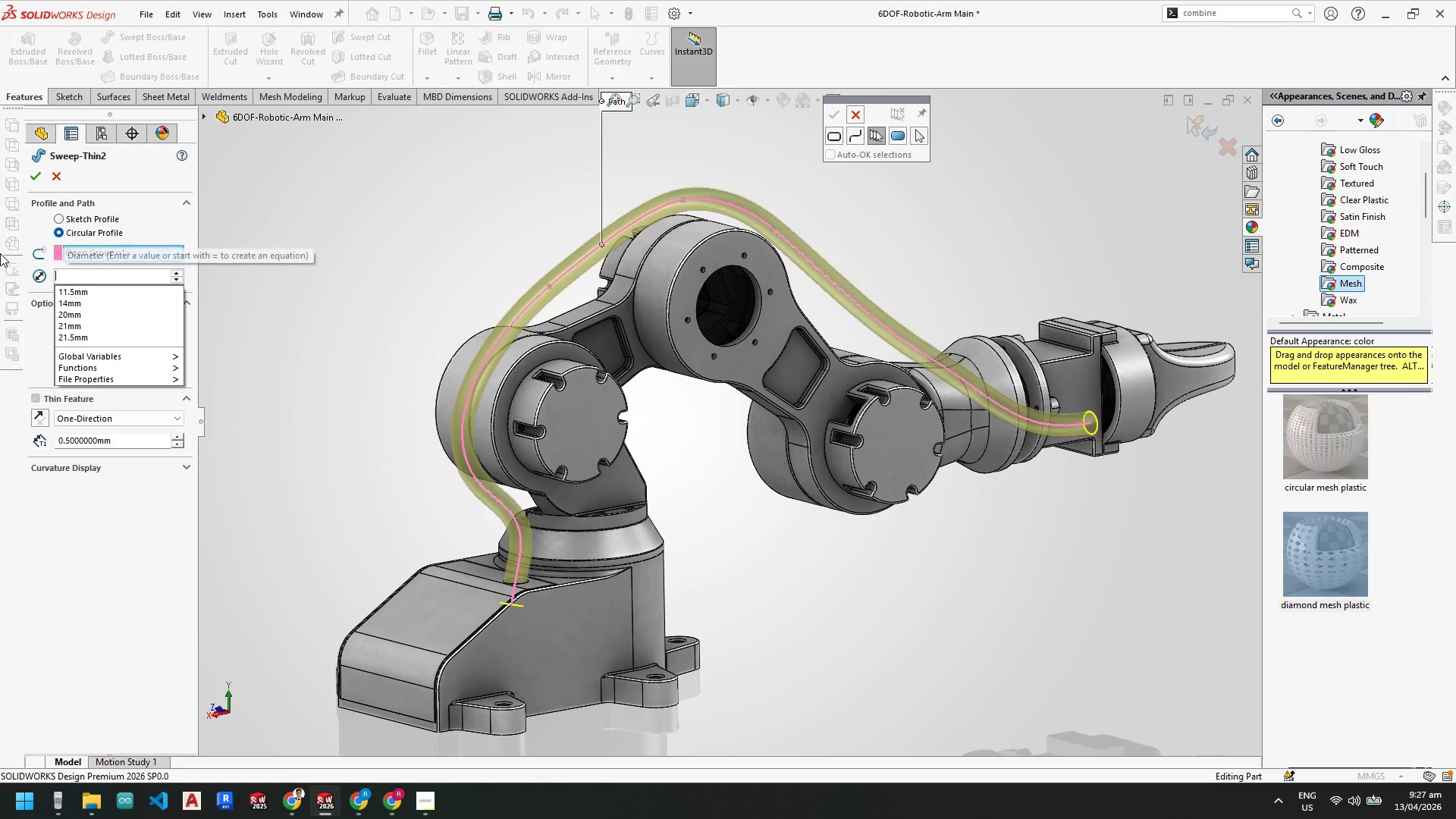 
key(Numpad6)
 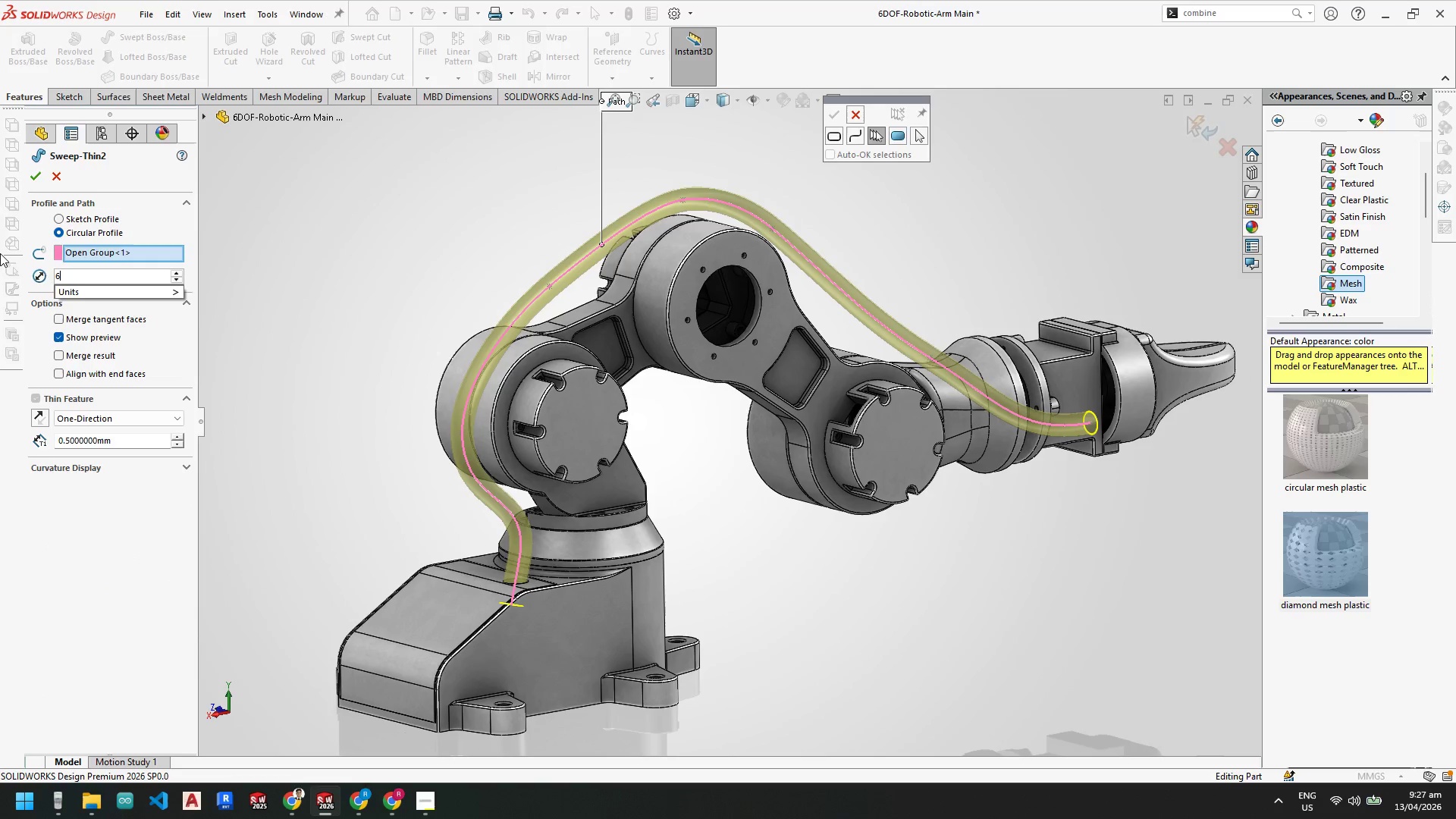 
key(NumpadEnter)
 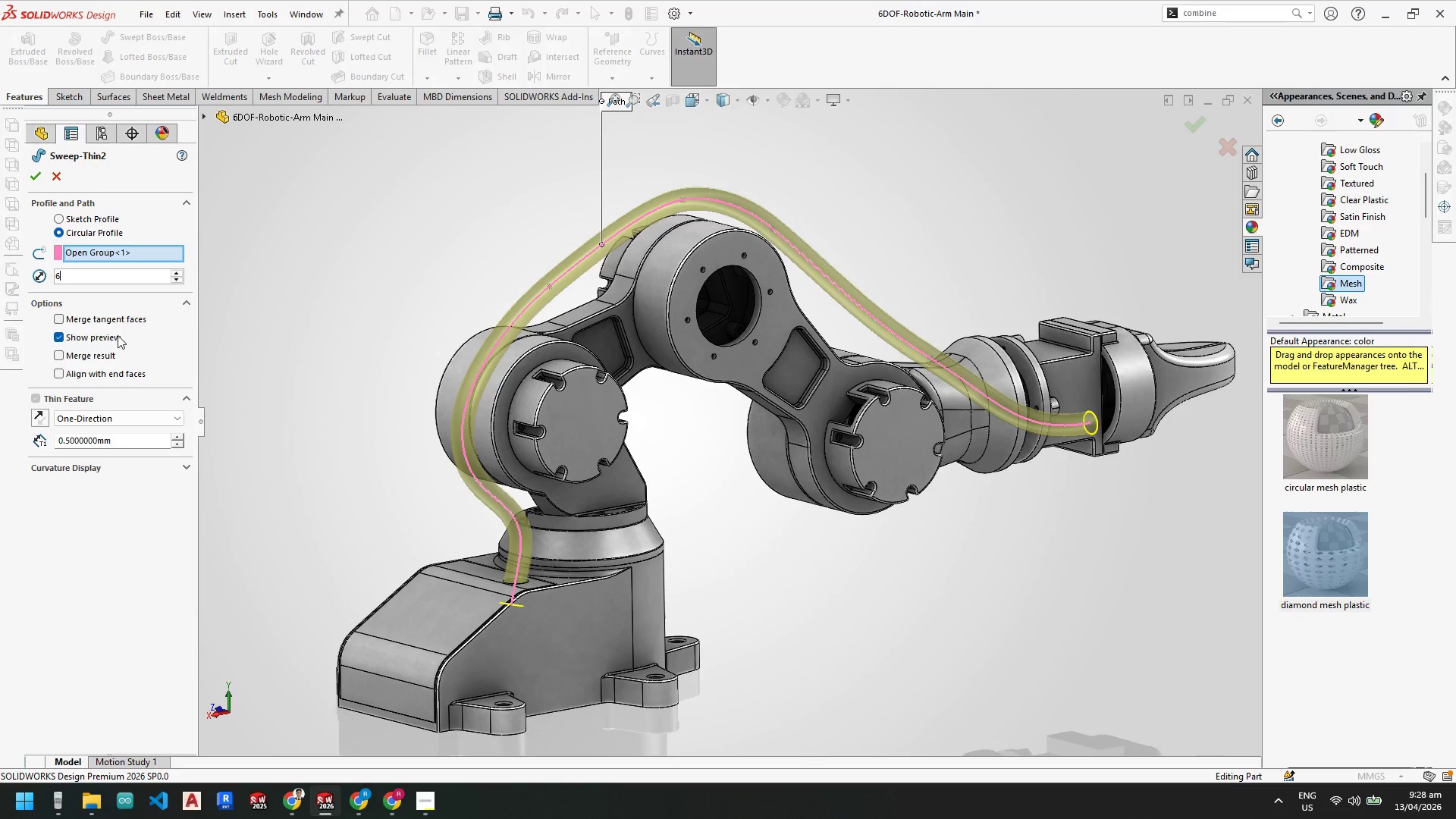 
left_click([293, 340])
 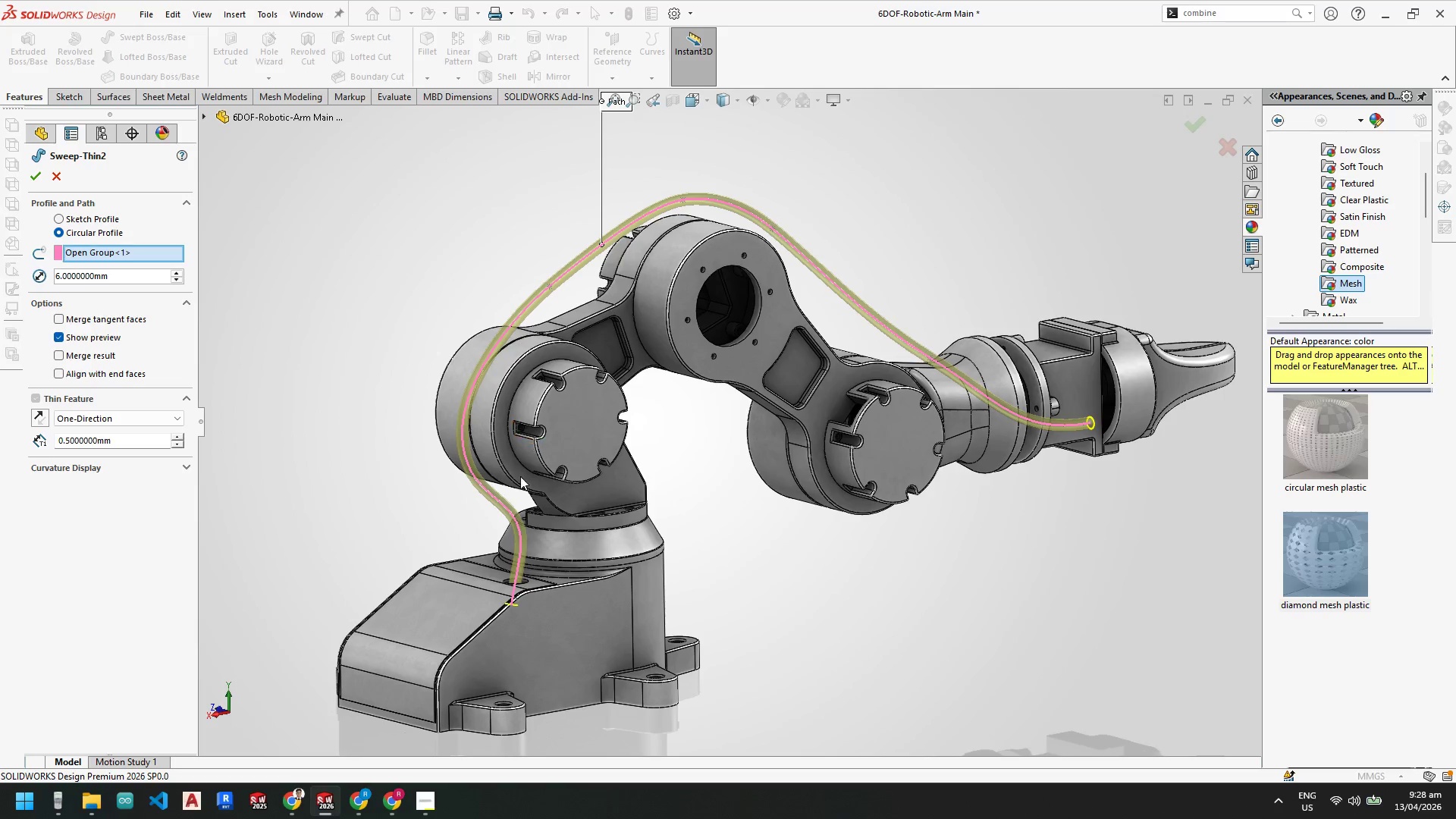 
scroll: coordinate [561, 579], scroll_direction: down, amount: 2.0
 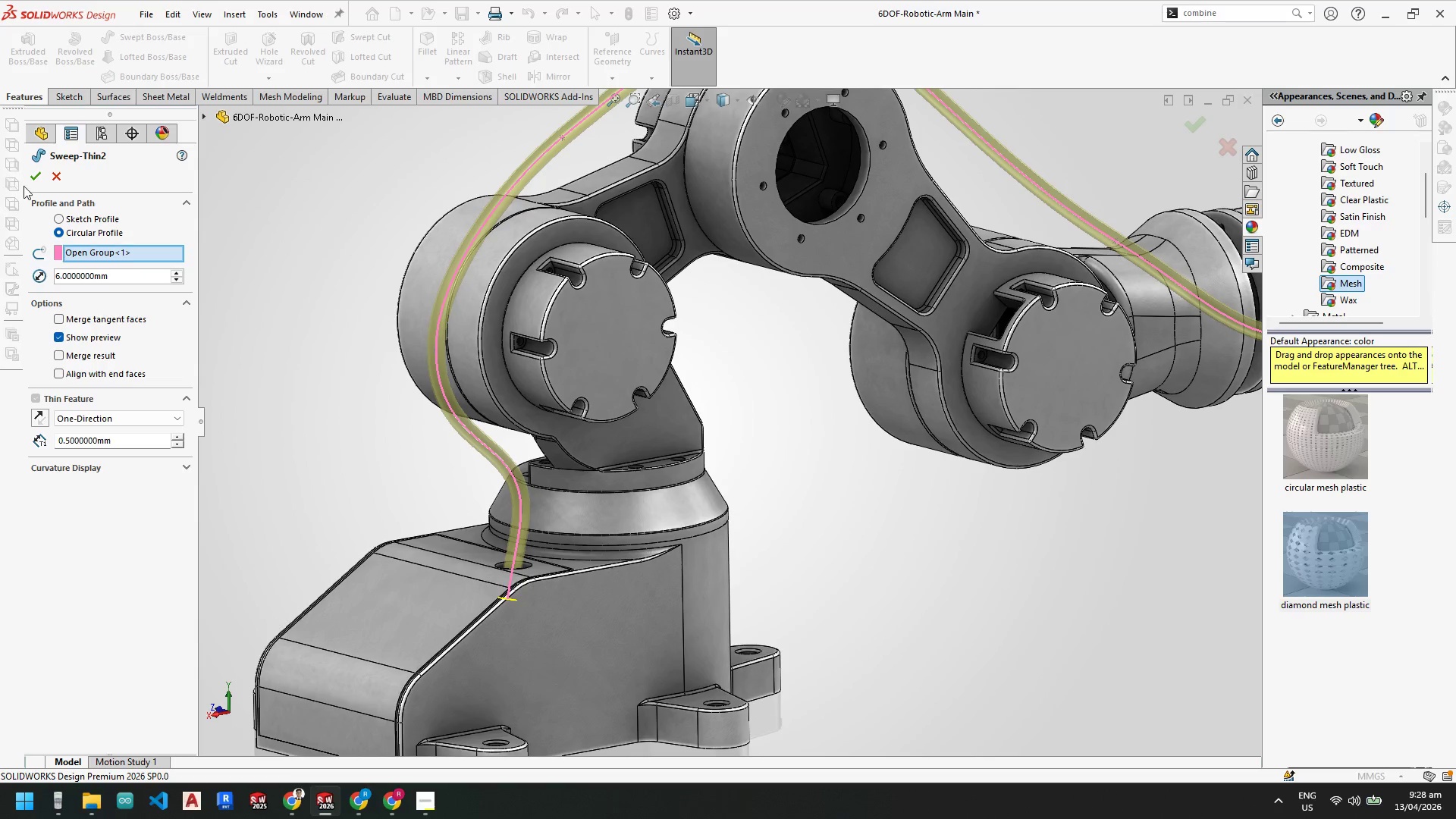 
left_click([30, 177])
 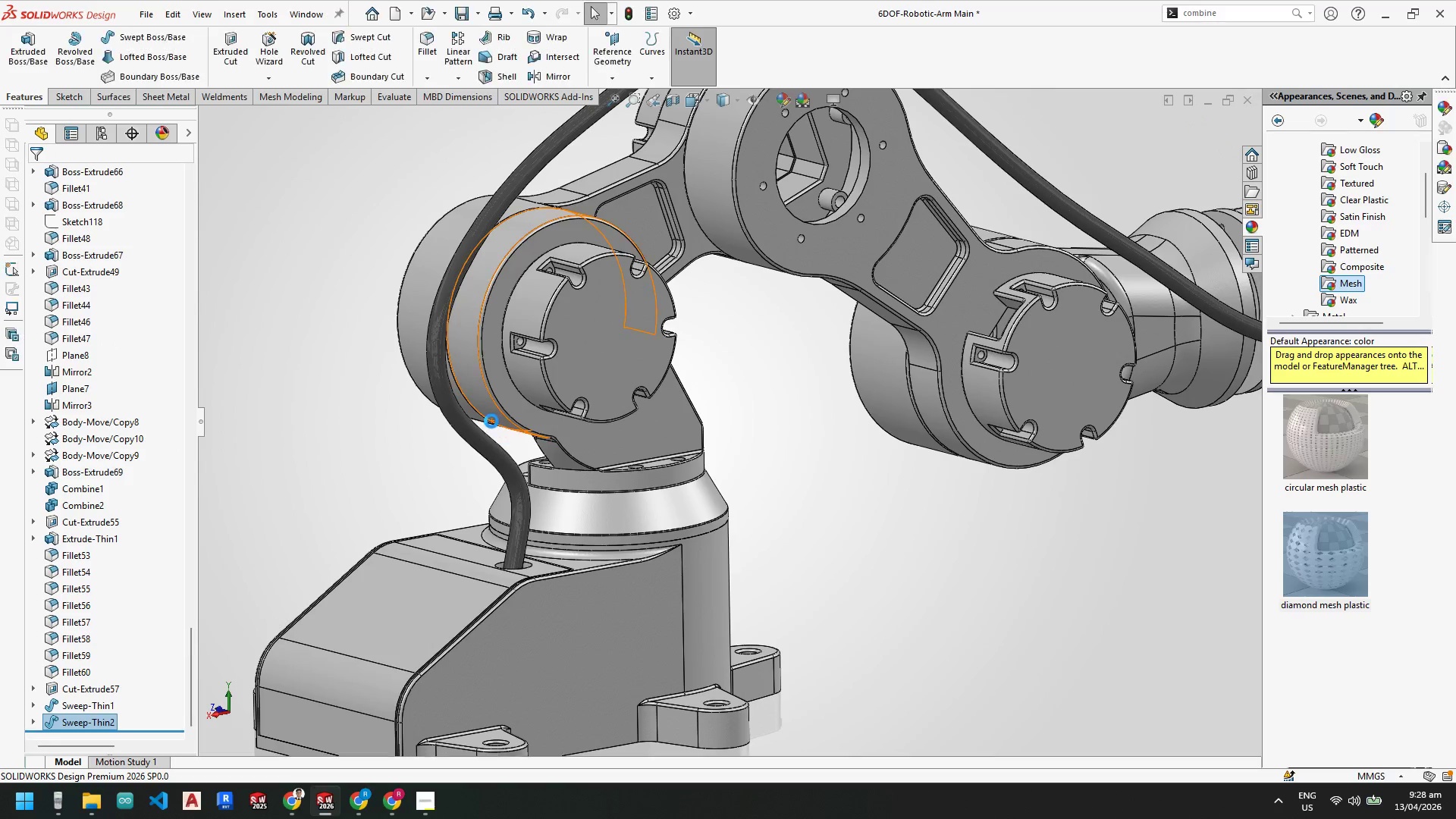 
scroll: coordinate [621, 455], scroll_direction: up, amount: 5.0
 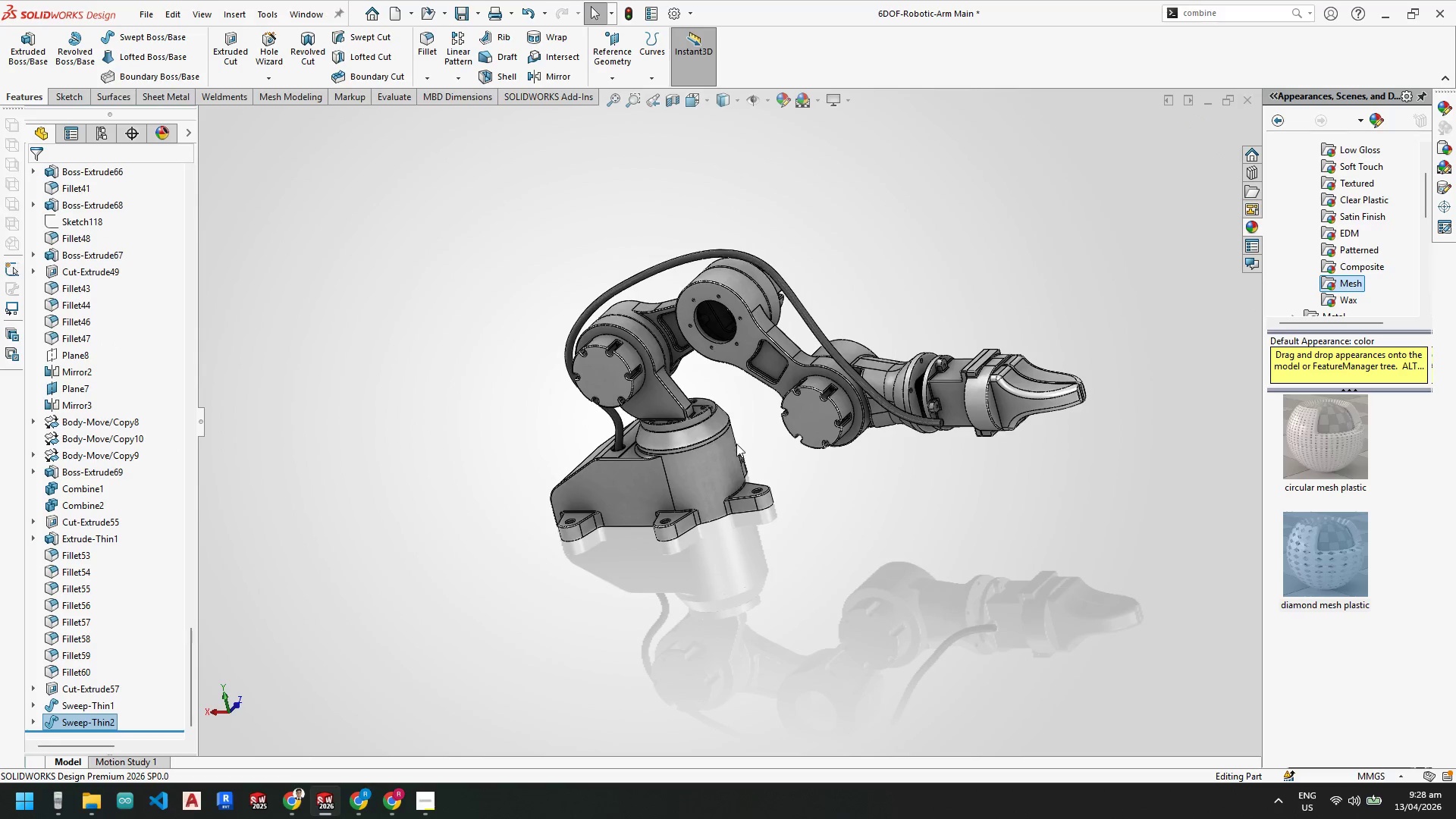 
scroll: coordinate [597, 340], scroll_direction: down, amount: 6.0
 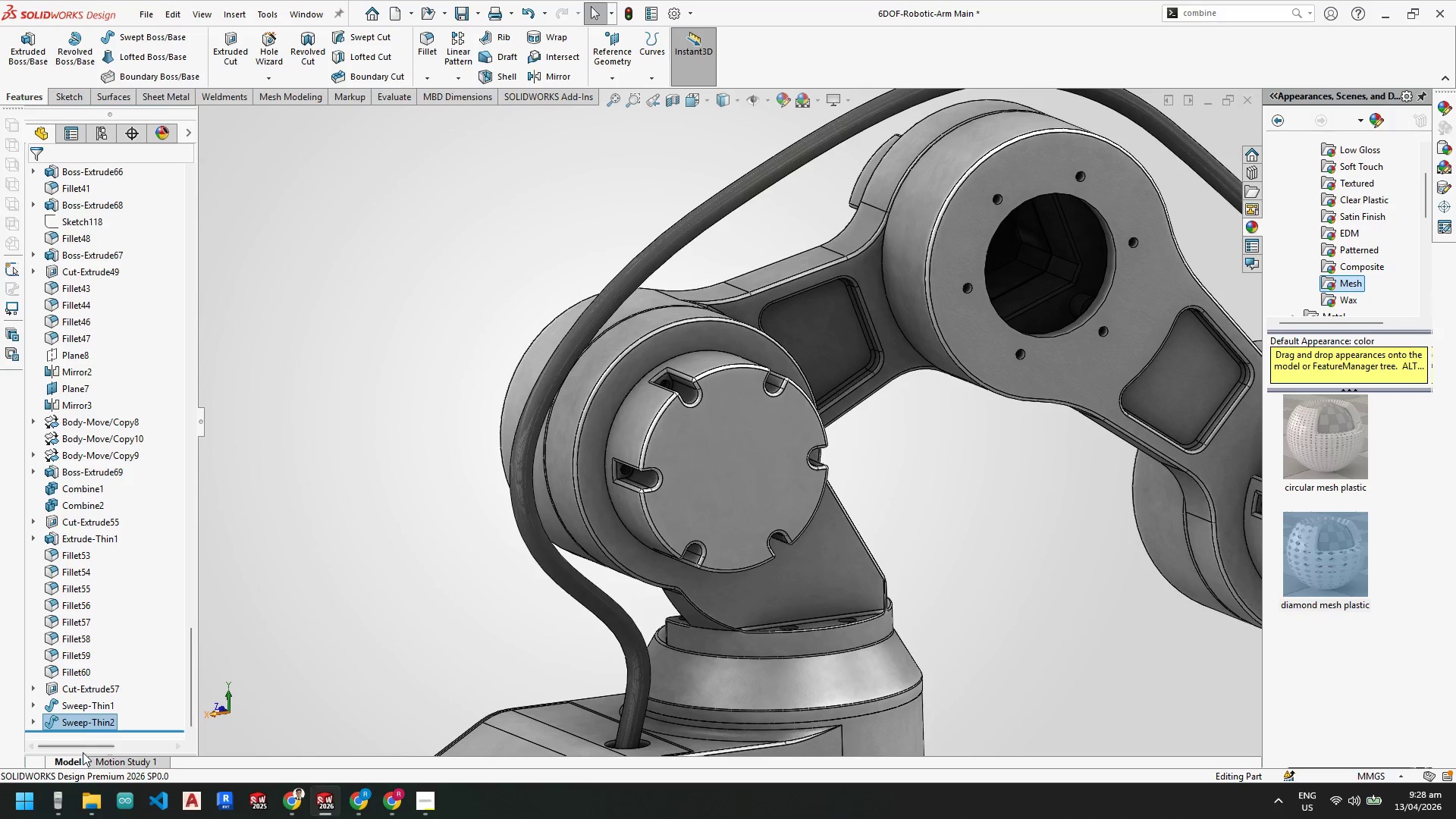 
right_click([86, 702])
 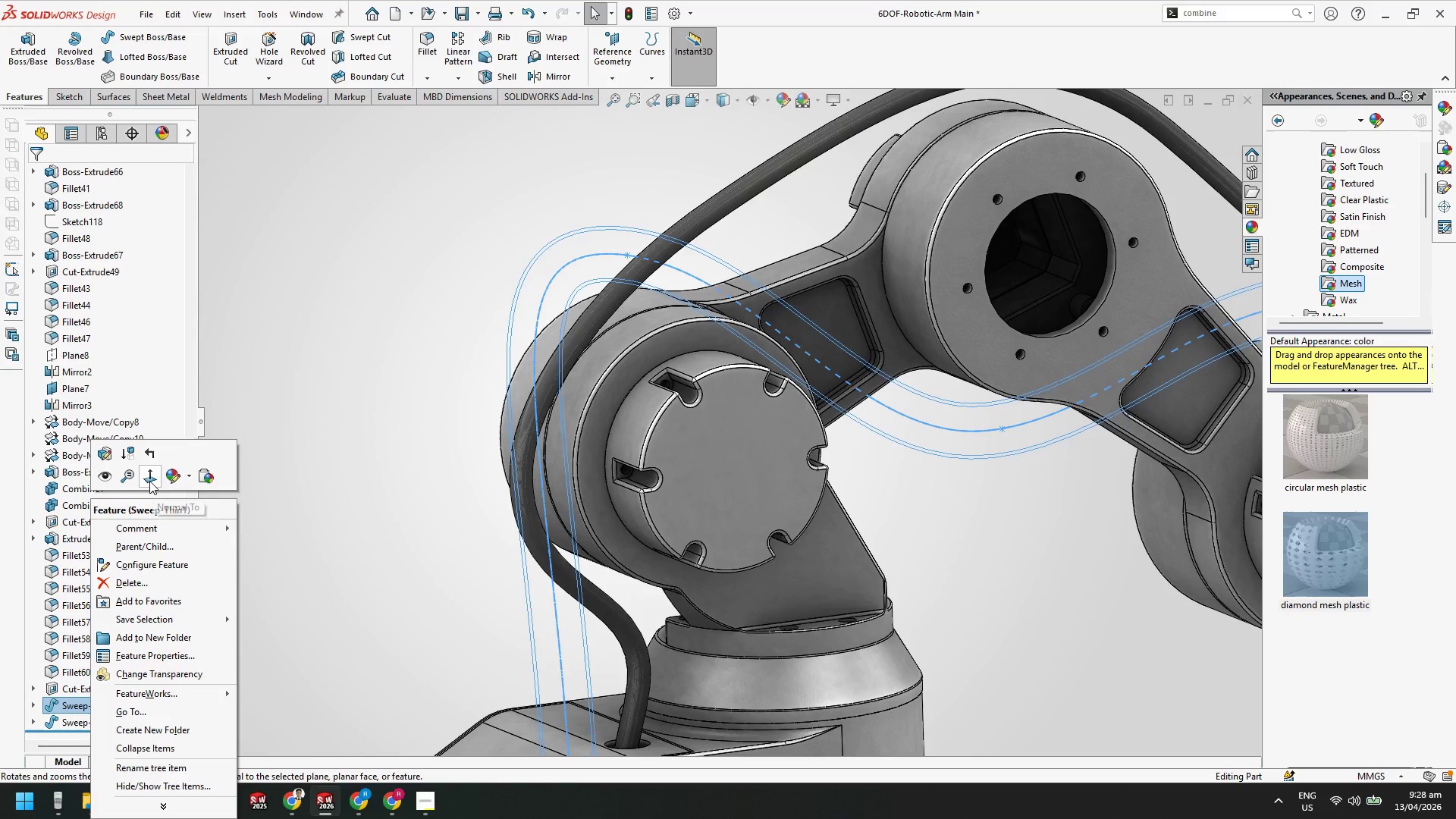 
left_click([171, 478])
 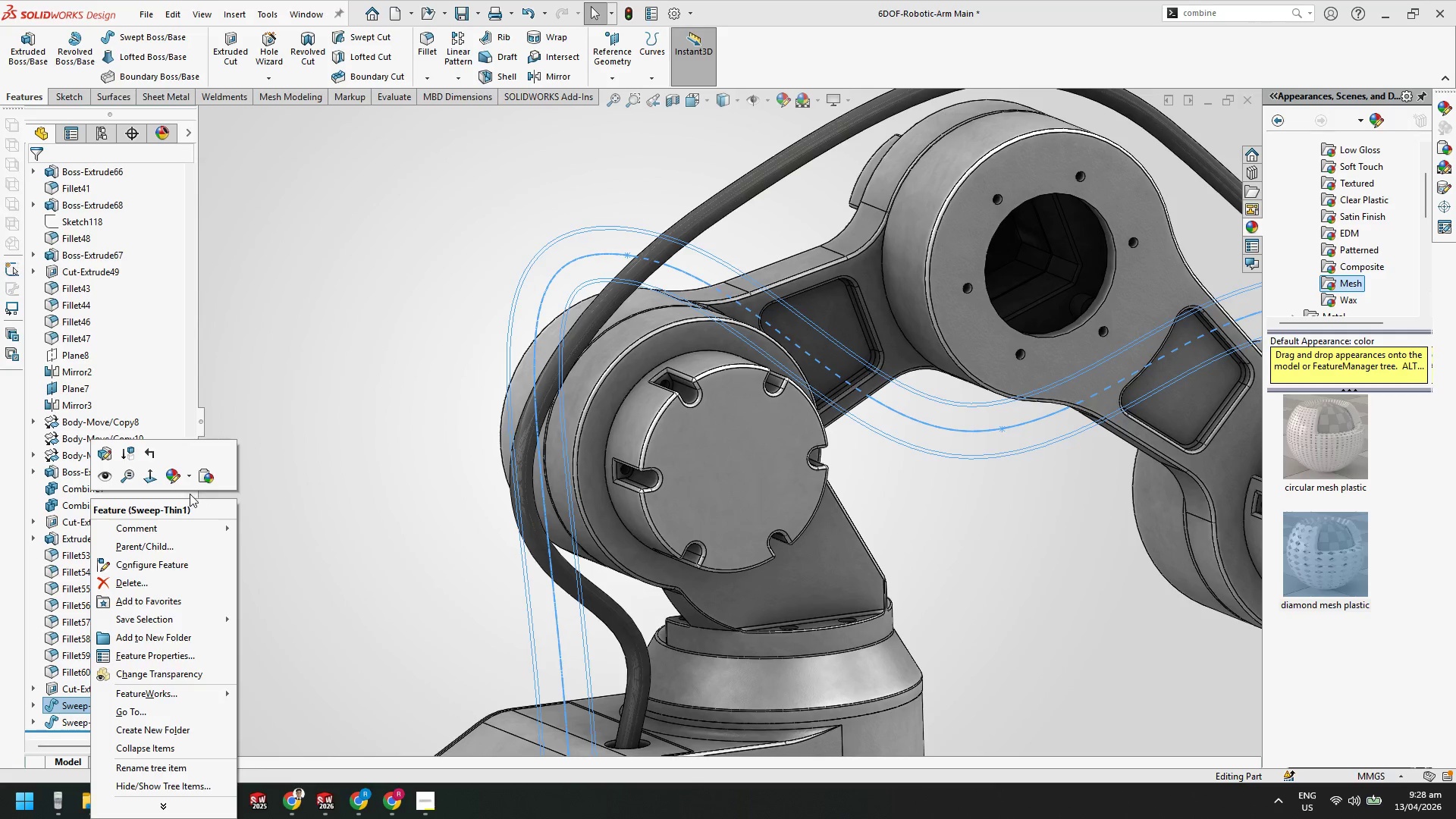 
left_click([182, 476])
 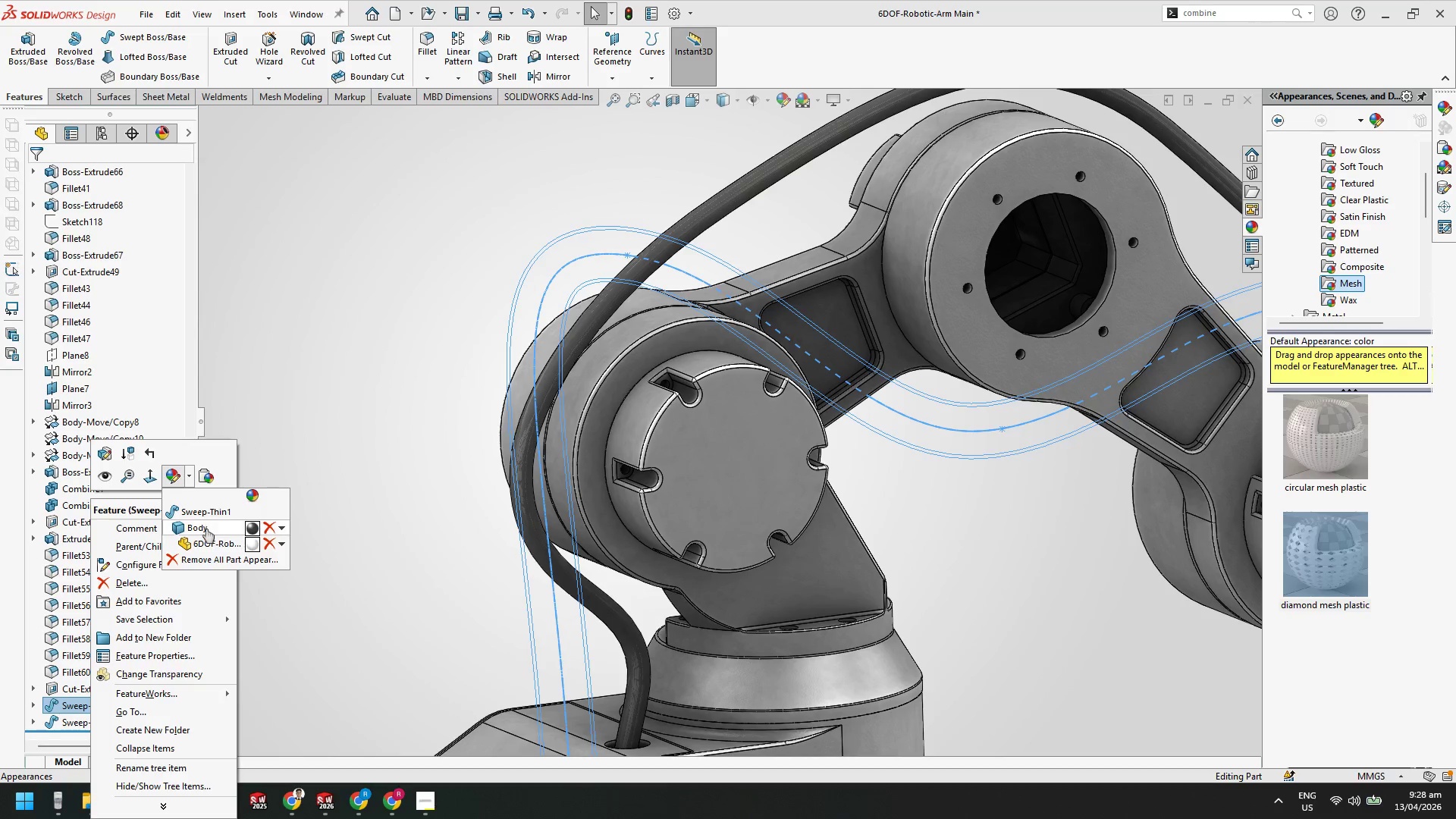 
left_click([206, 529])
 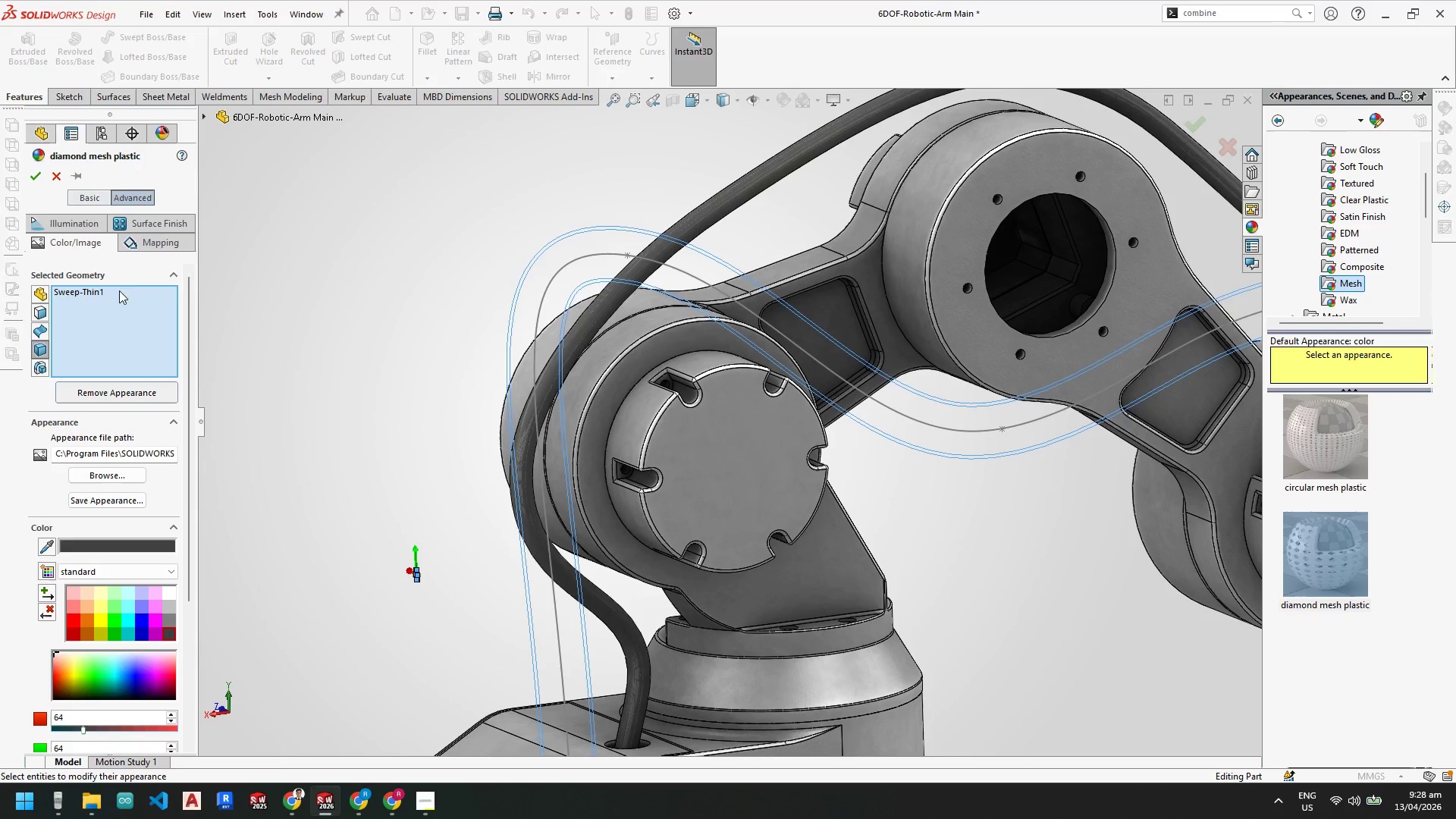 
left_click_drag(start_coordinate=[1317, 578], to_coordinate=[708, 220])
 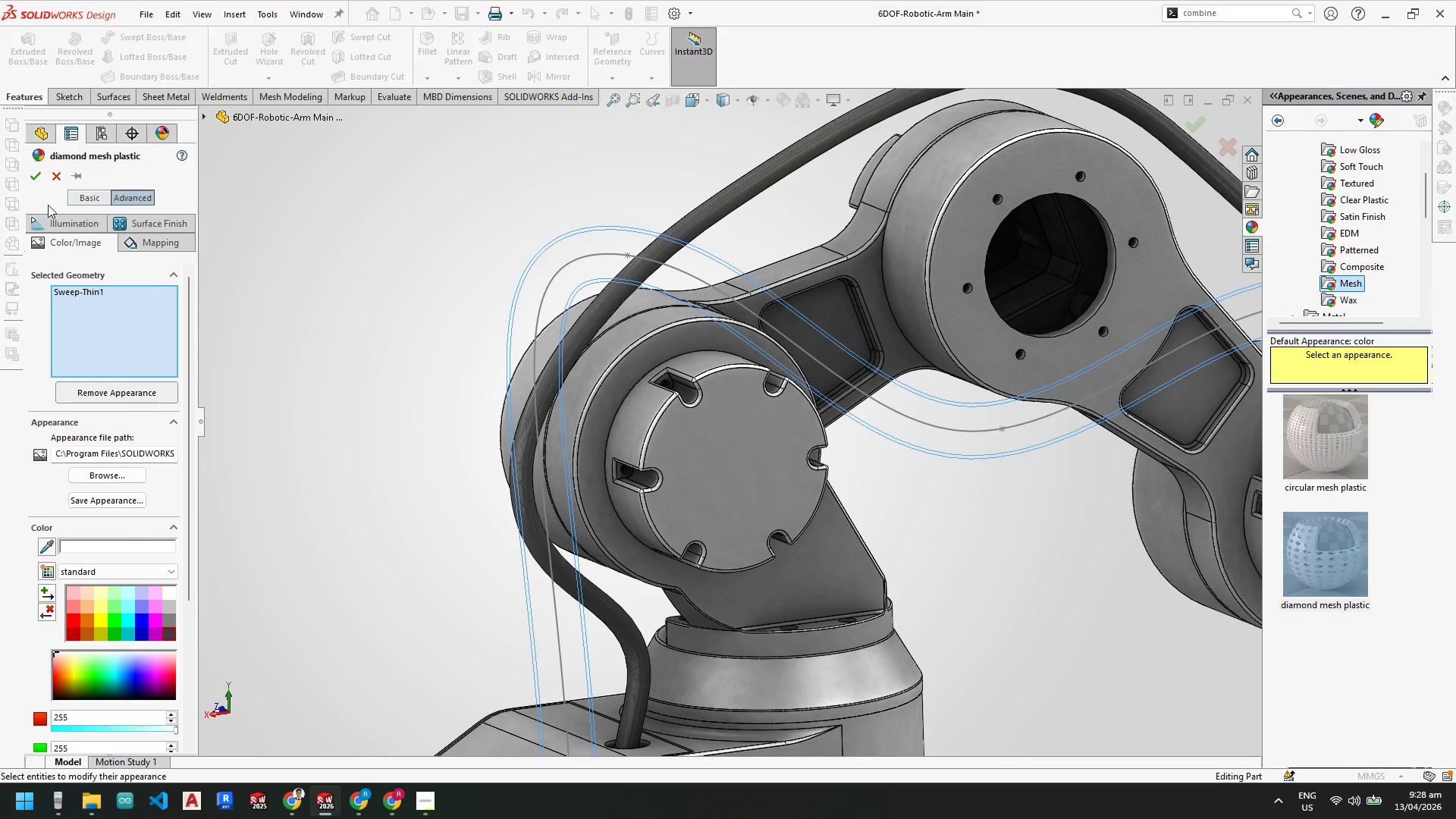 
left_click([57, 177])
 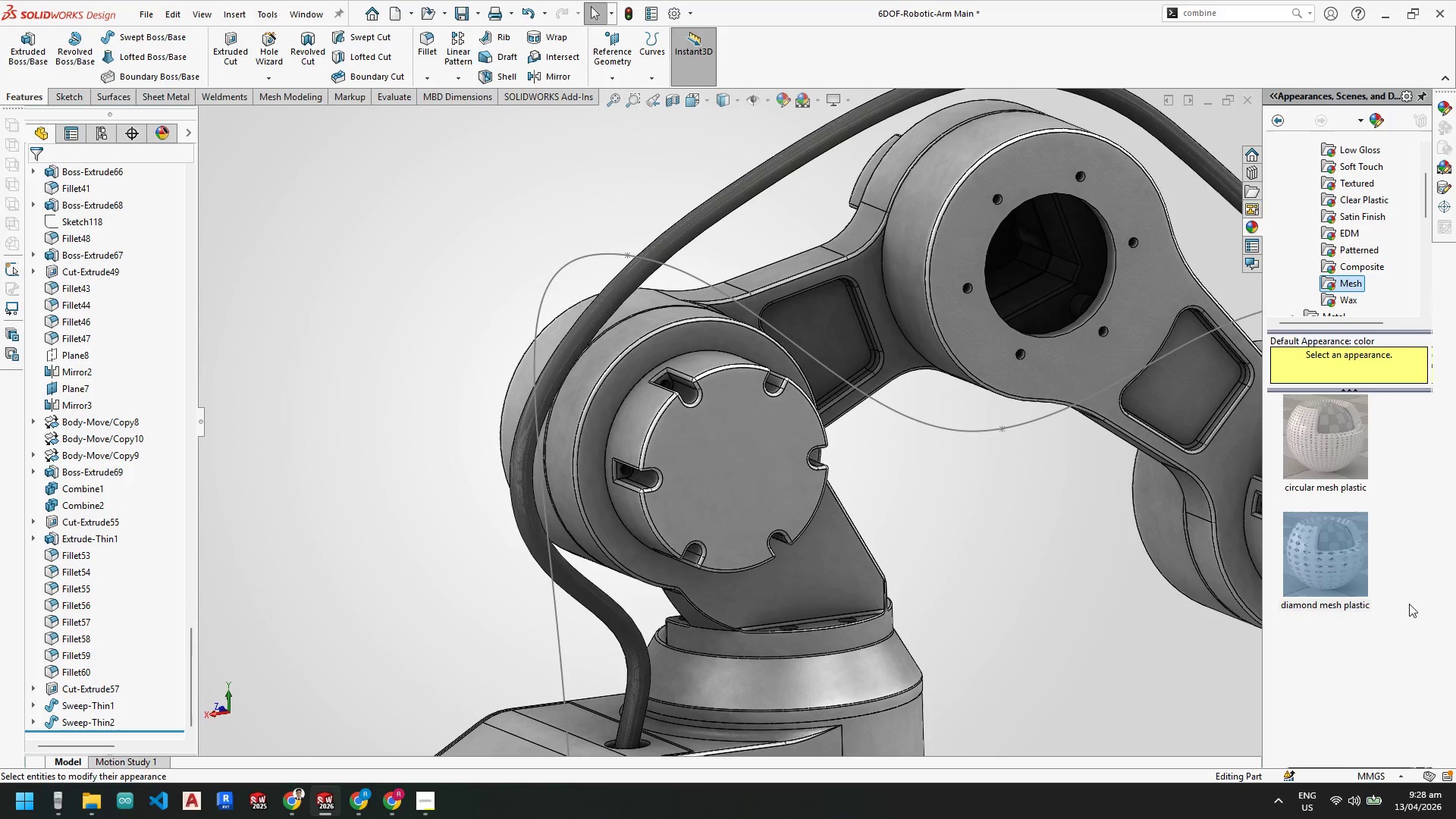 
left_click_drag(start_coordinate=[1328, 564], to_coordinate=[687, 234])
 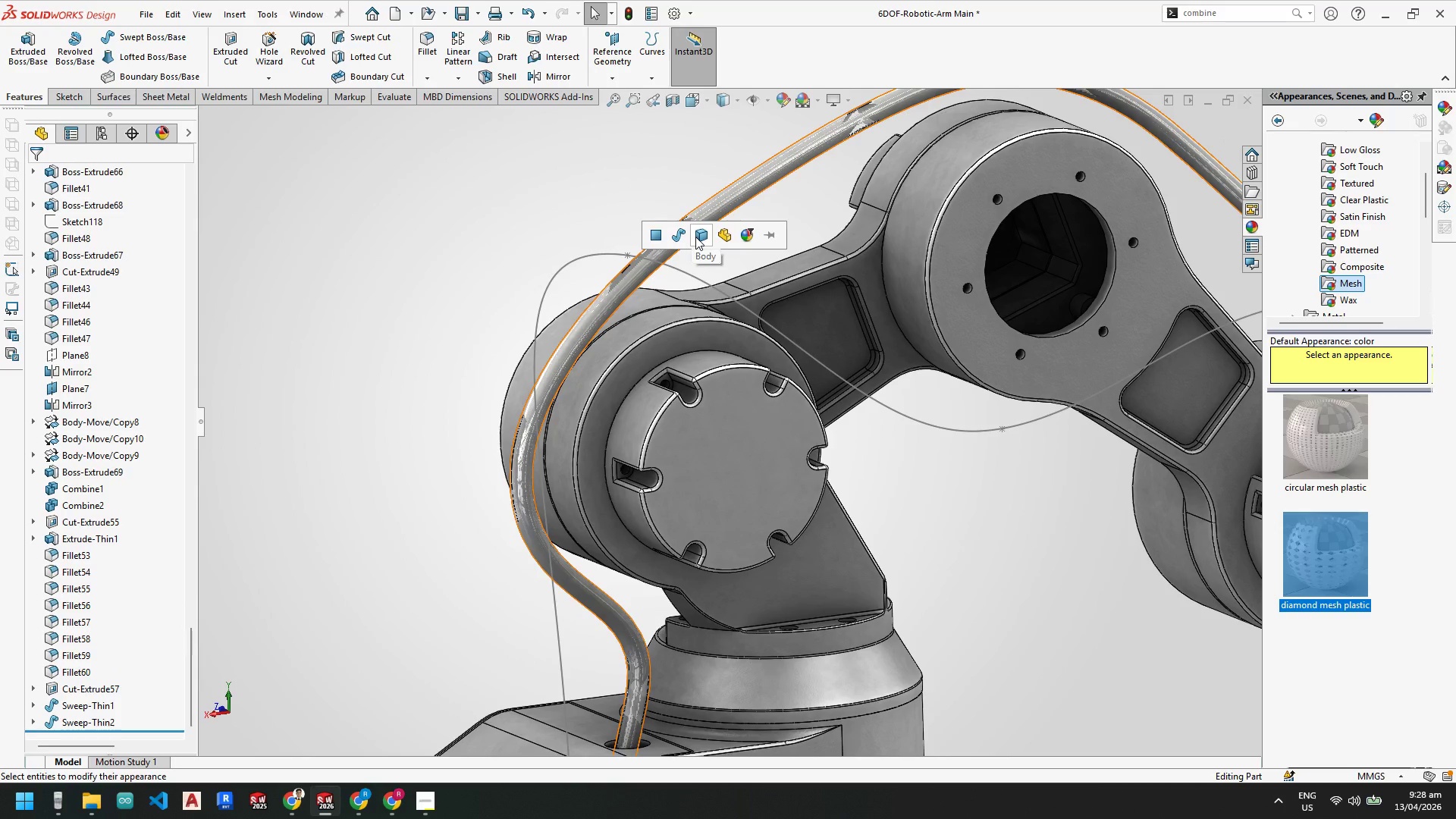 
left_click([695, 237])
 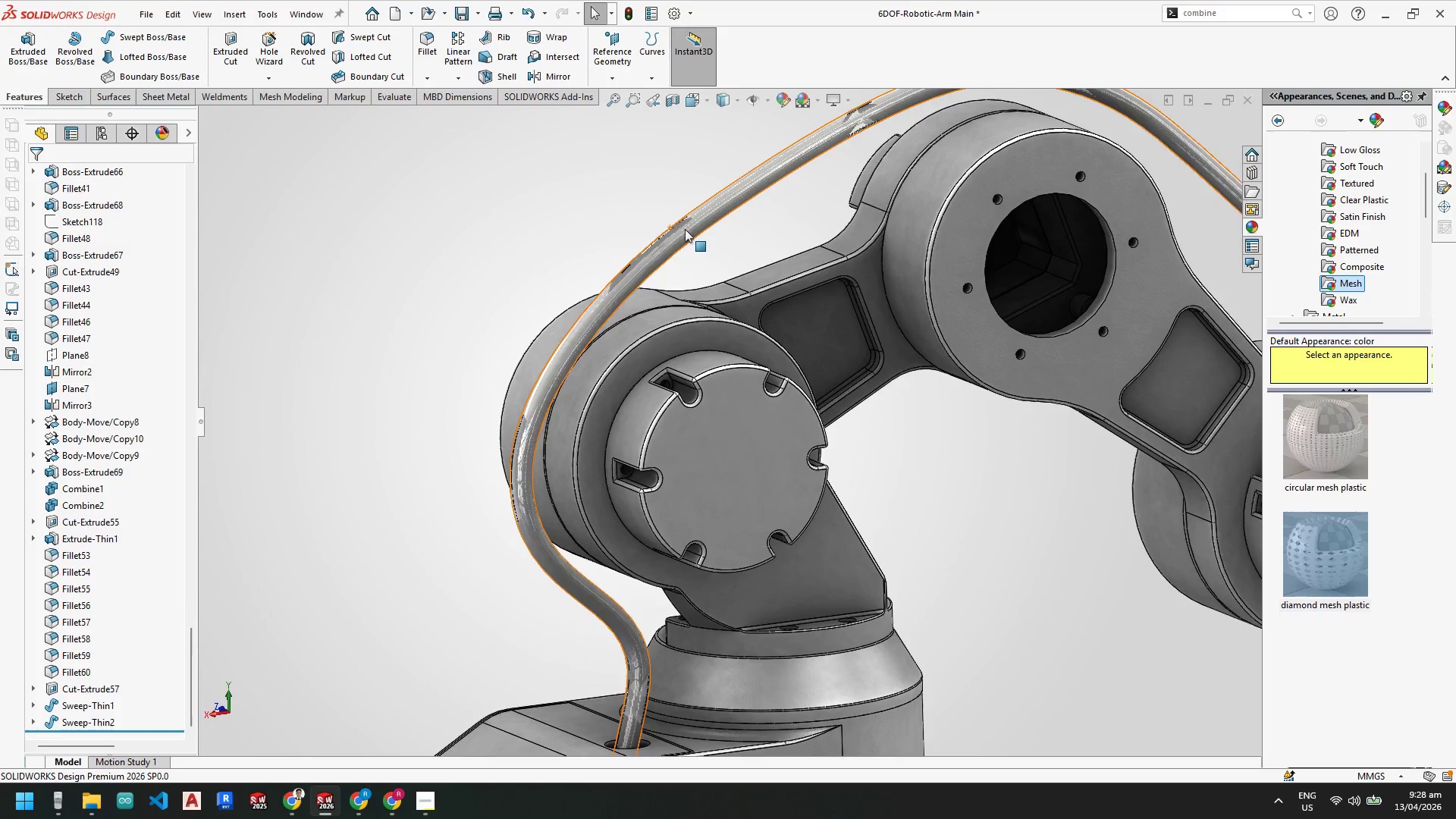 
scroll: coordinate [701, 282], scroll_direction: down, amount: 8.0
 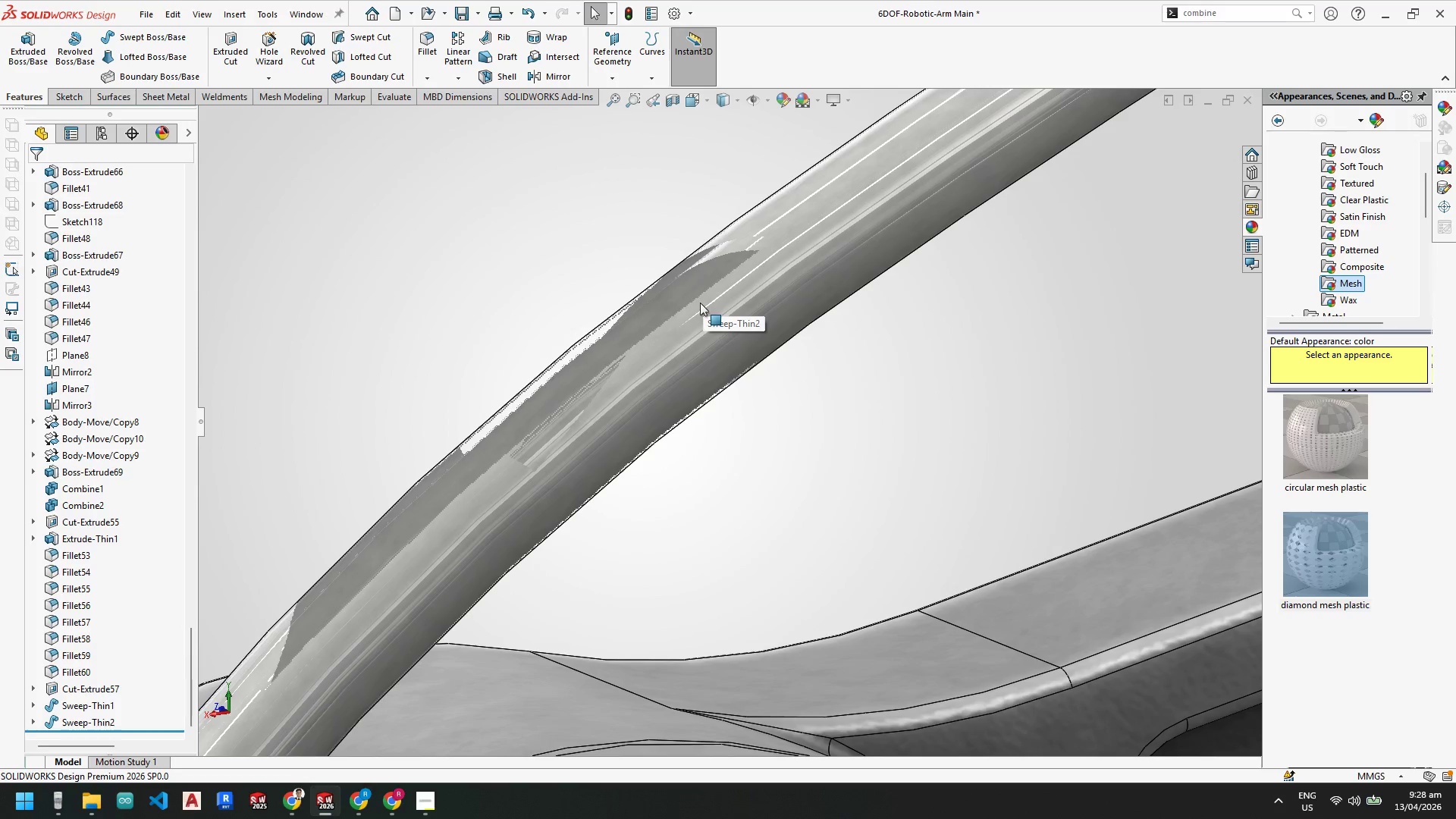 
right_click([700, 303])
 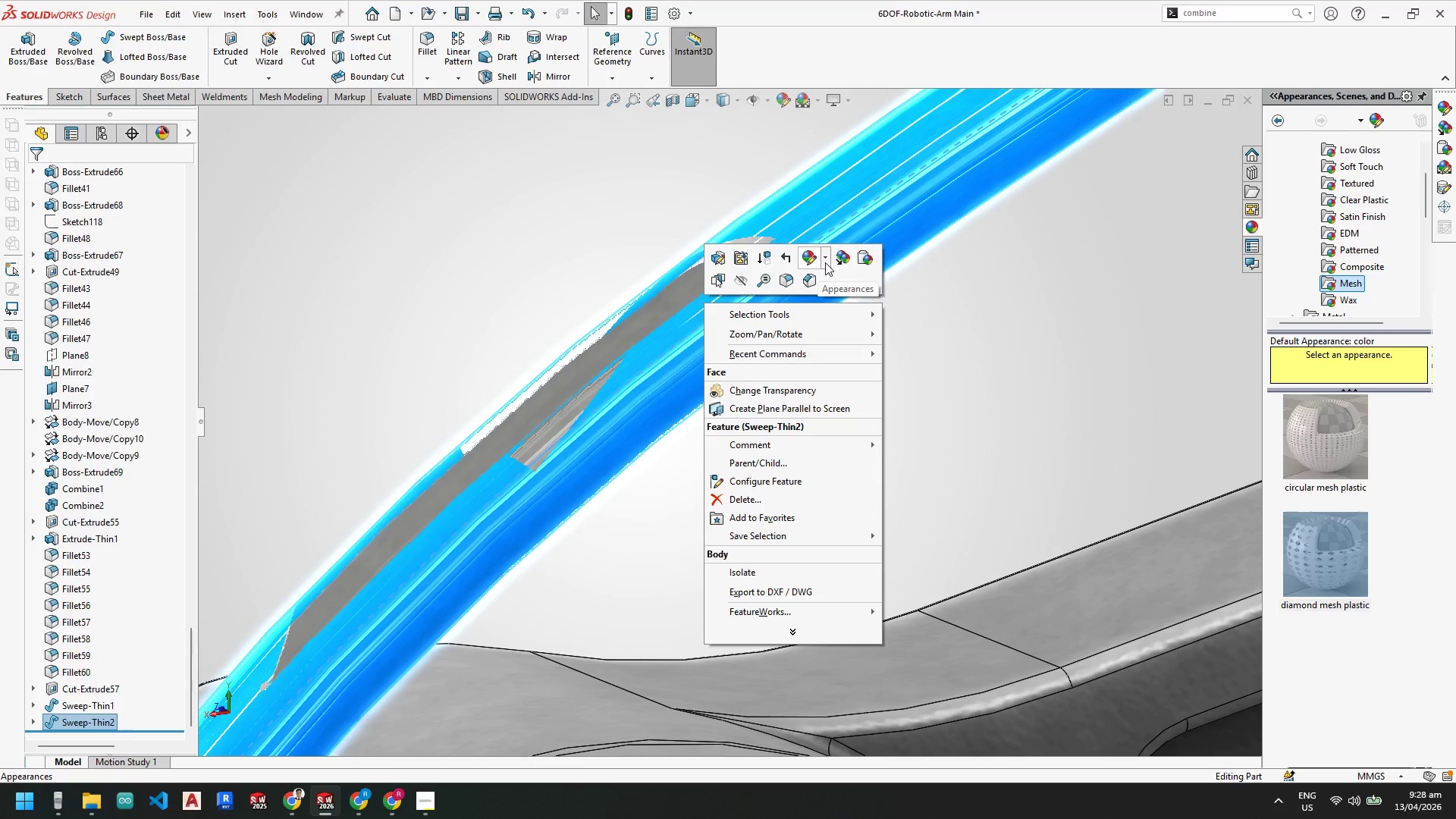 
left_click([811, 259])
 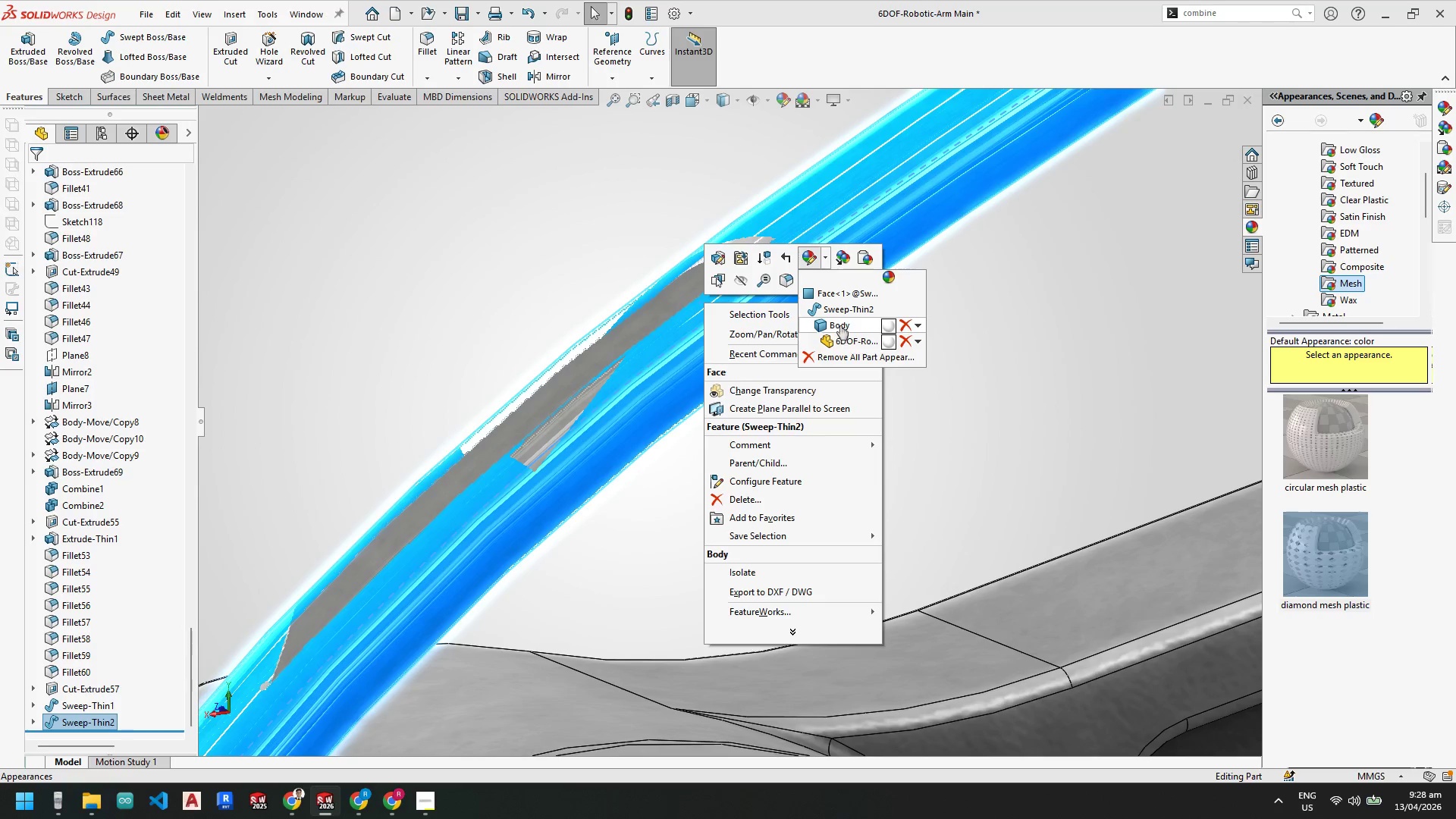 
left_click([840, 325])
 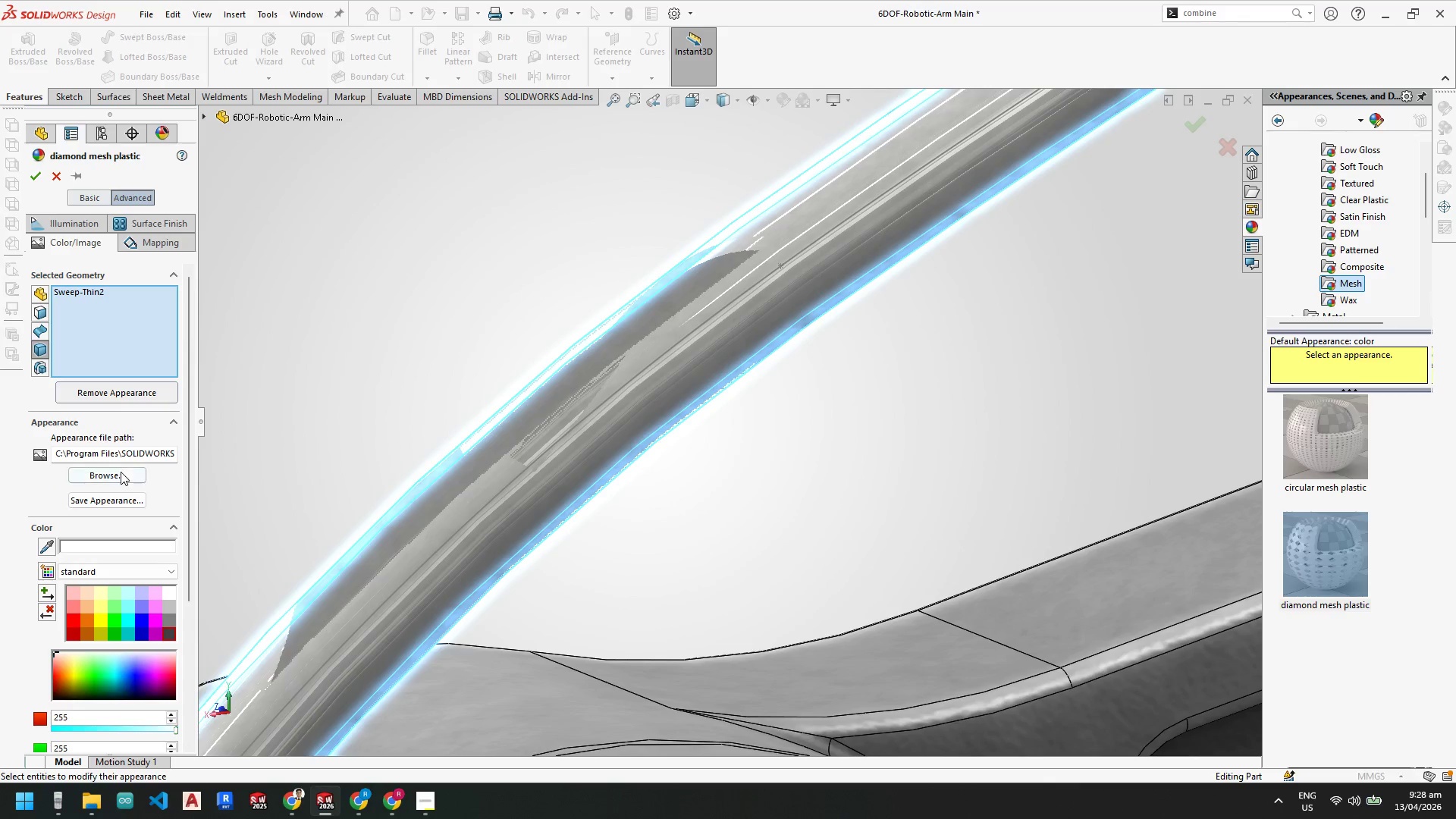 
left_click([165, 246])
 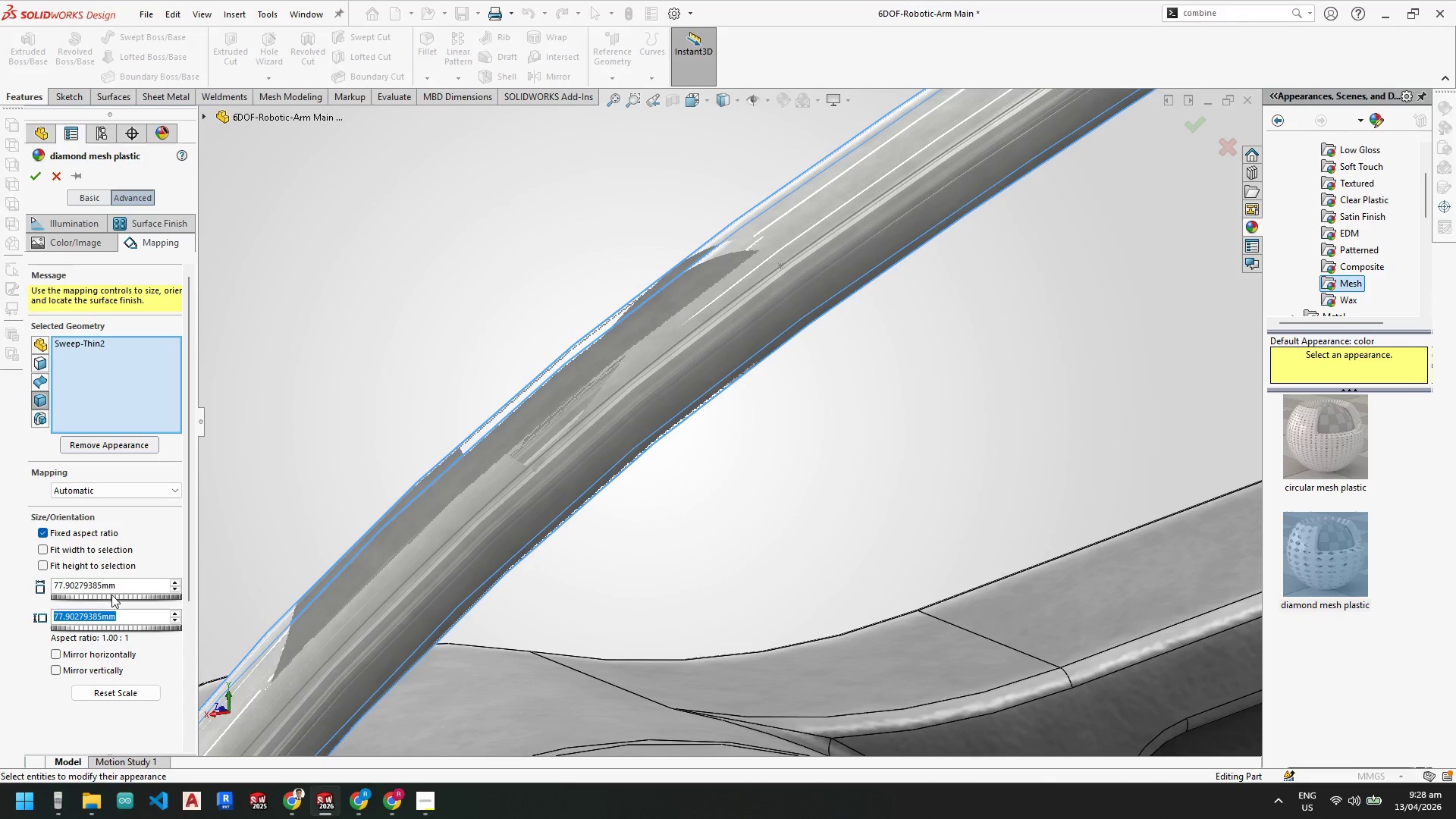 
left_click_drag(start_coordinate=[115, 597], to_coordinate=[69, 600])
 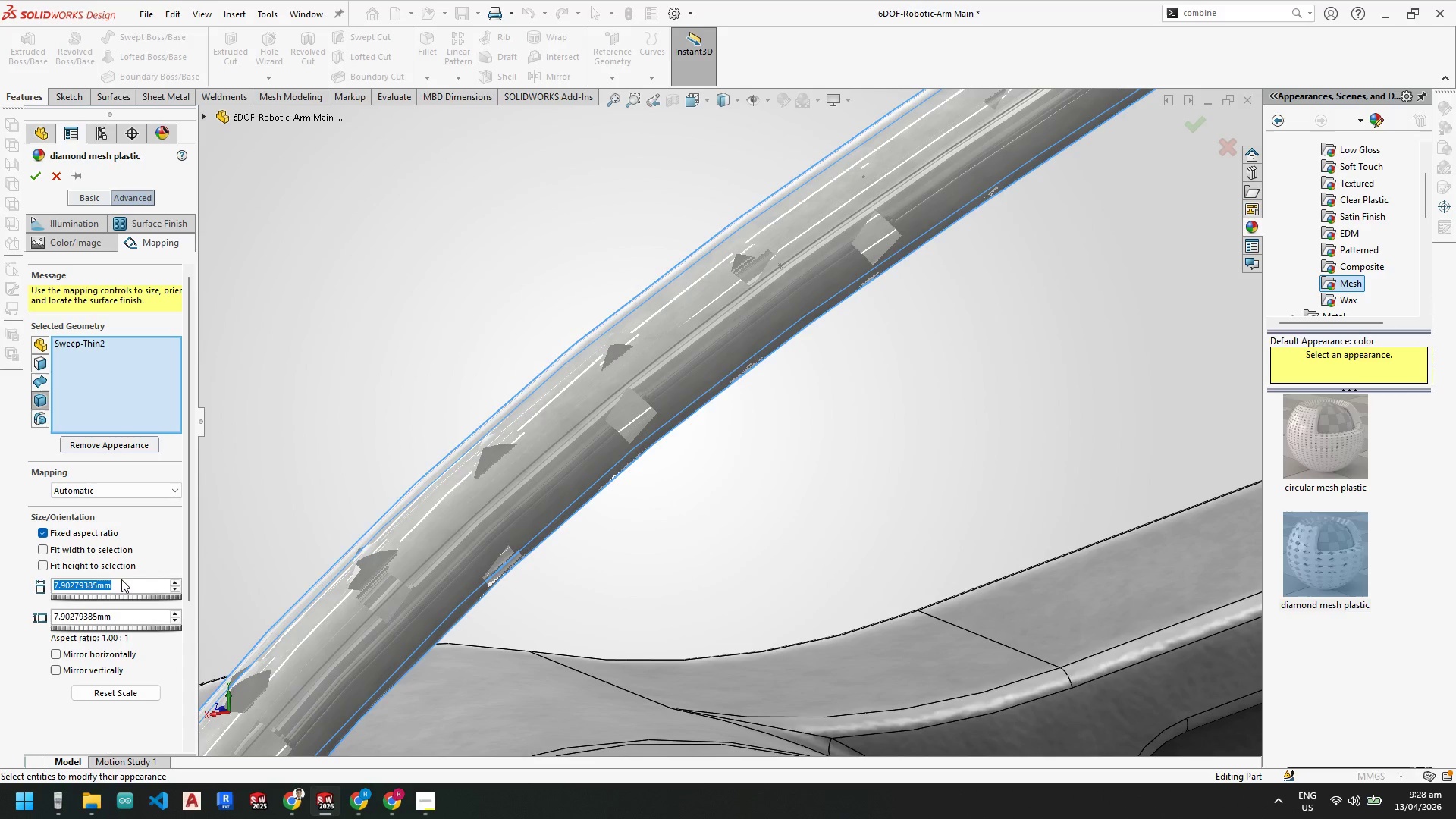 
key(Numpad2)
 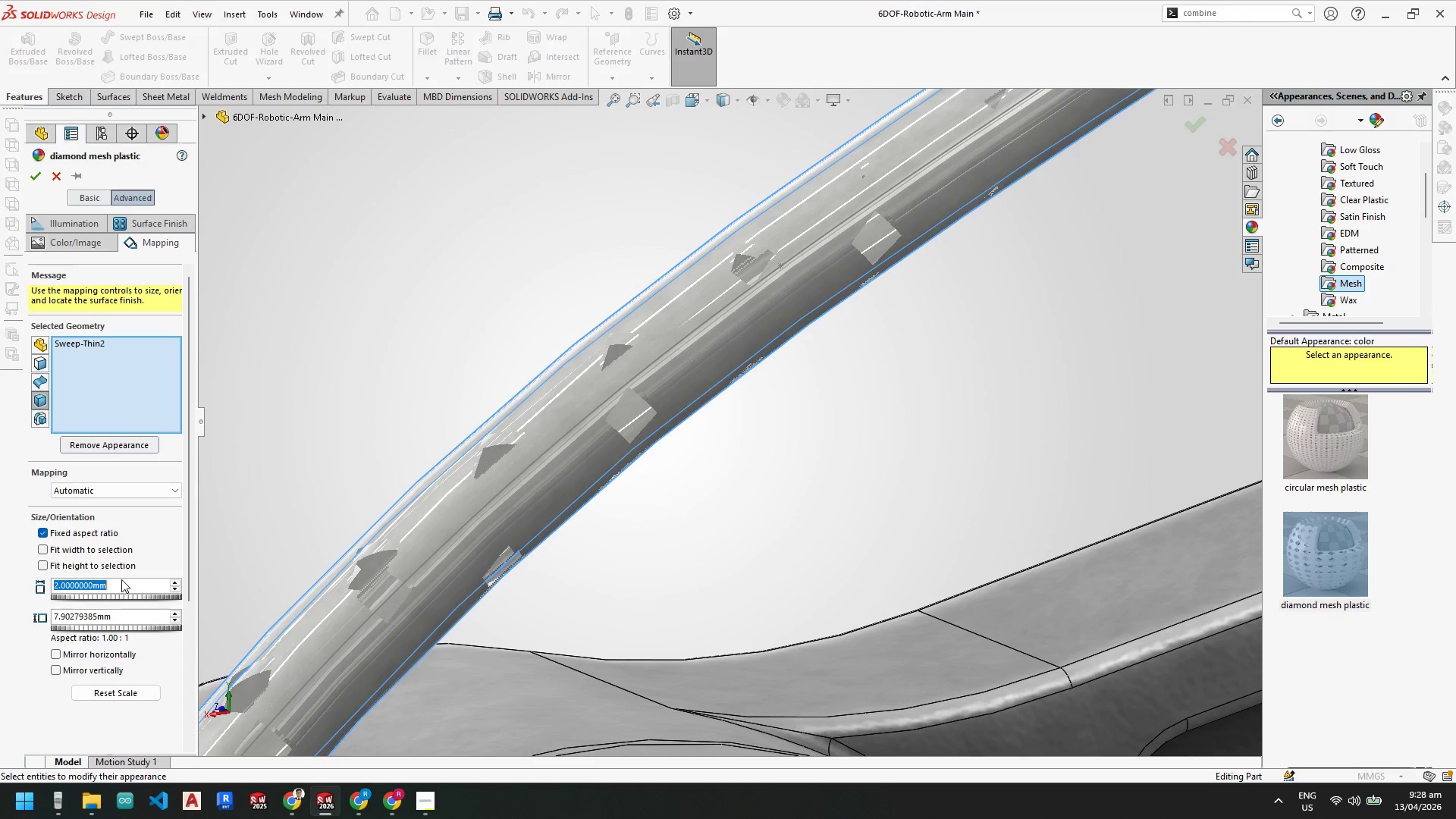 
key(NumpadEnter)
 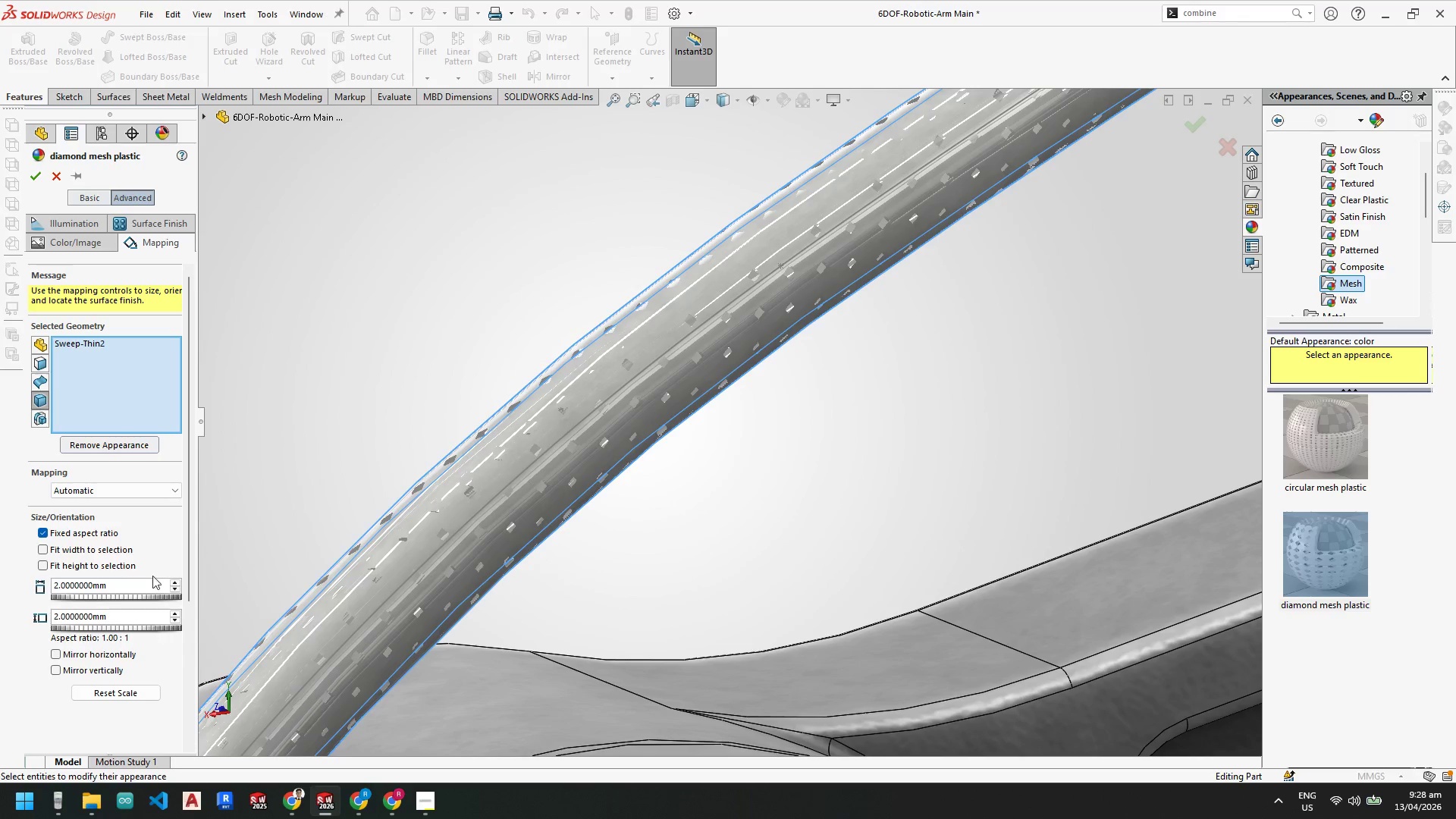 
left_click([71, 244])
 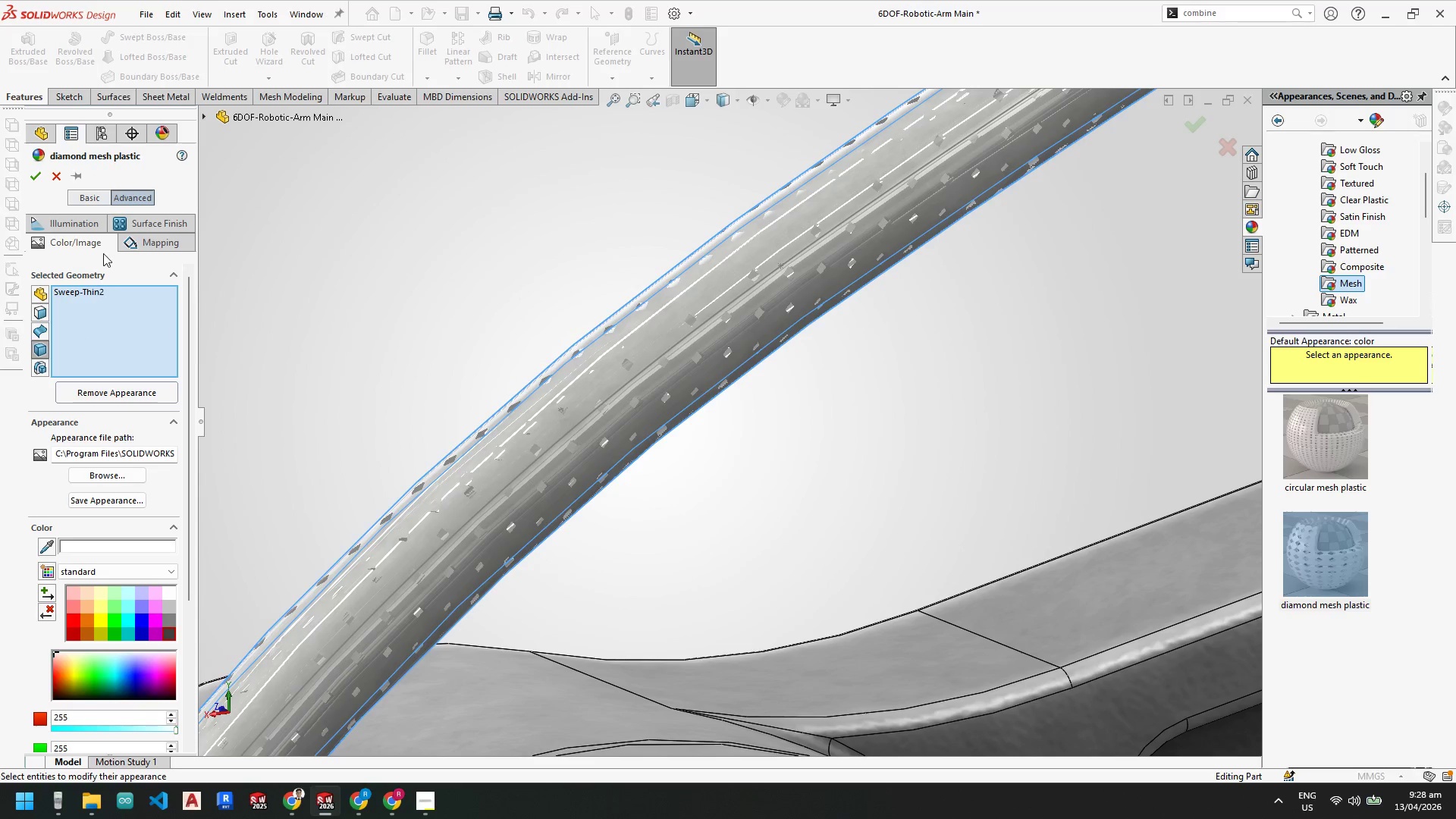 
left_click([82, 227])
 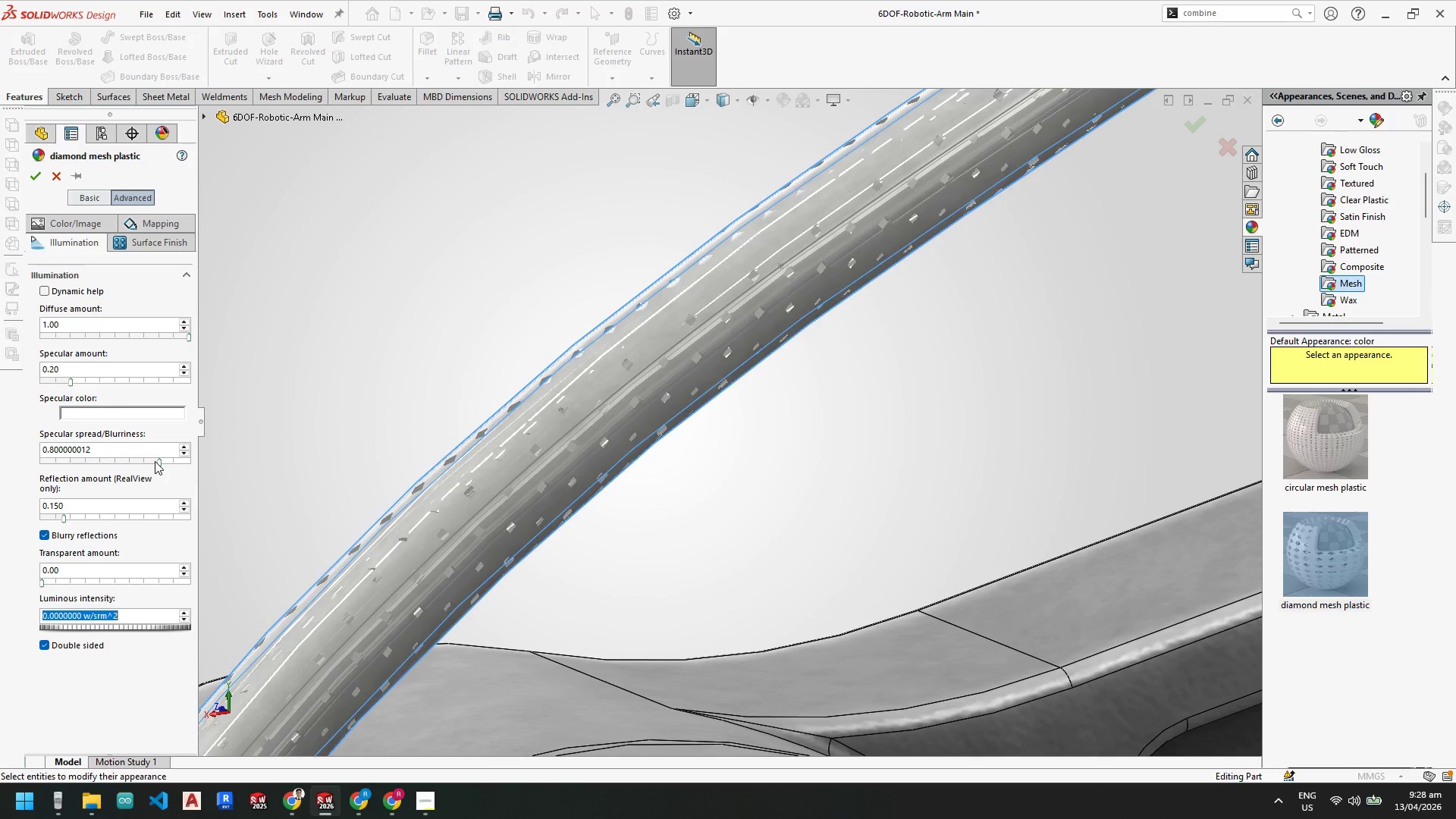 
left_click_drag(start_coordinate=[155, 463], to_coordinate=[20, 465])
 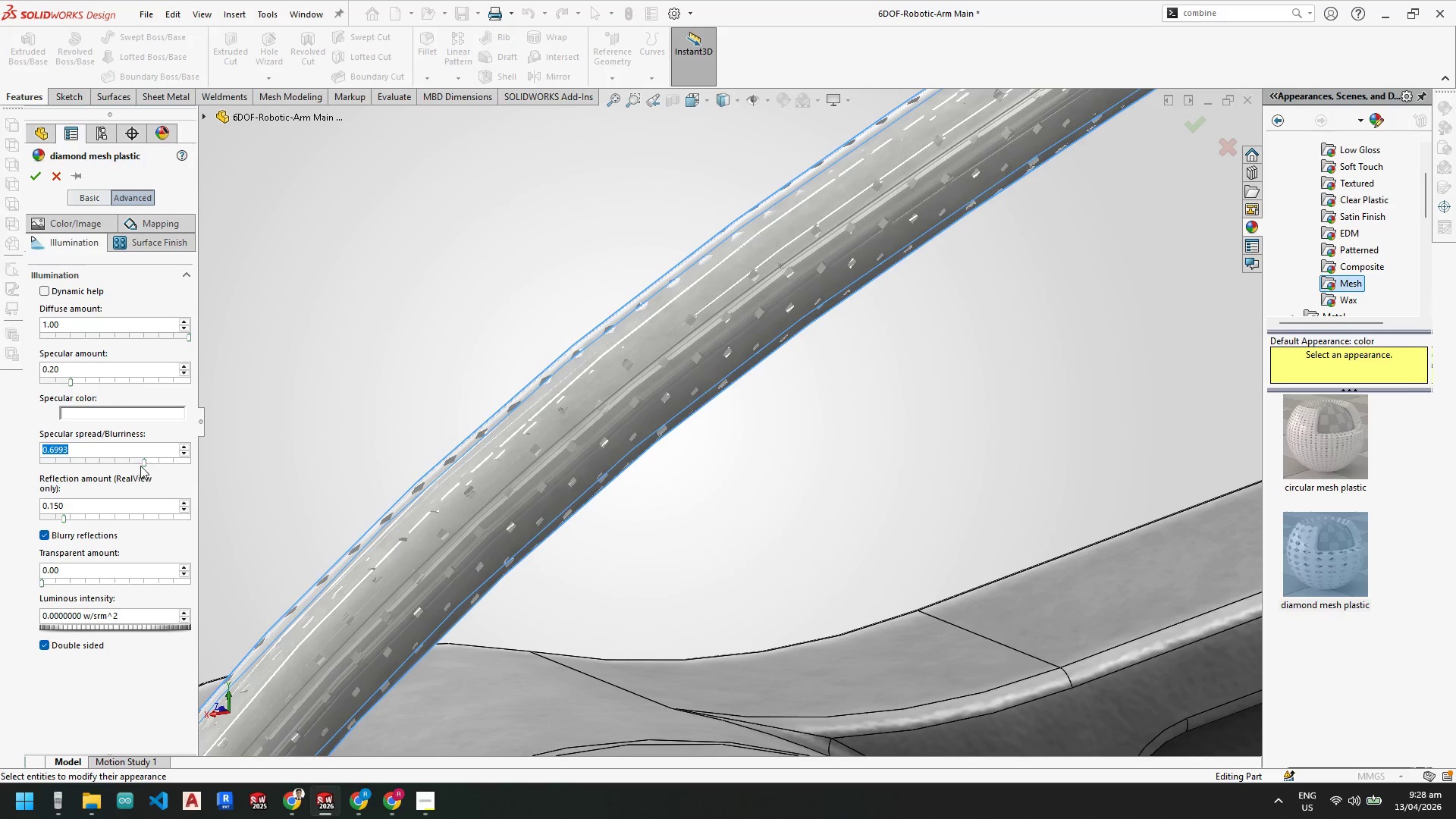 
left_click_drag(start_coordinate=[140, 463], to_coordinate=[37, 463])
 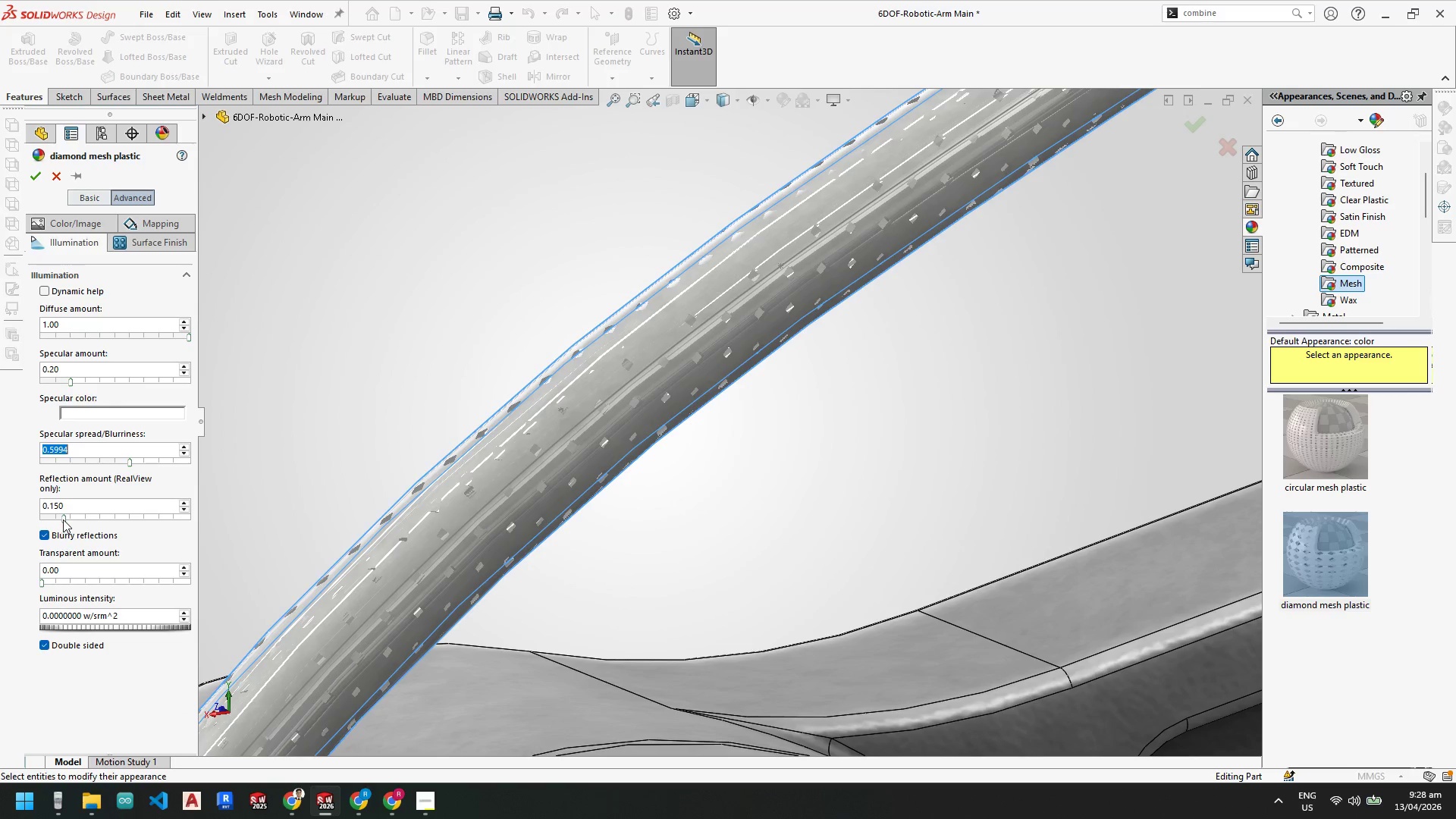 
left_click_drag(start_coordinate=[62, 518], to_coordinate=[23, 516])
 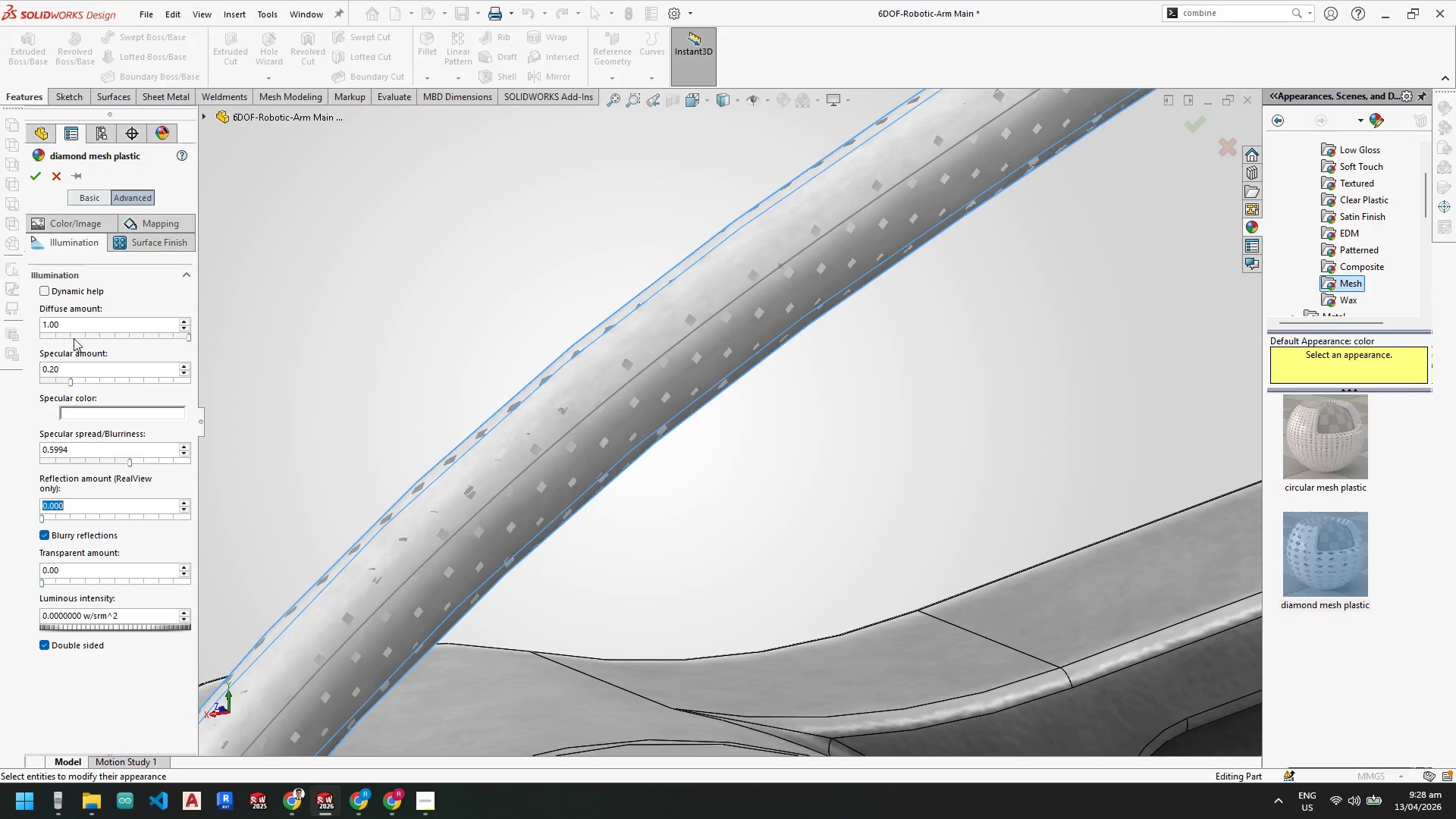 
left_click_drag(start_coordinate=[70, 384], to_coordinate=[27, 383])
 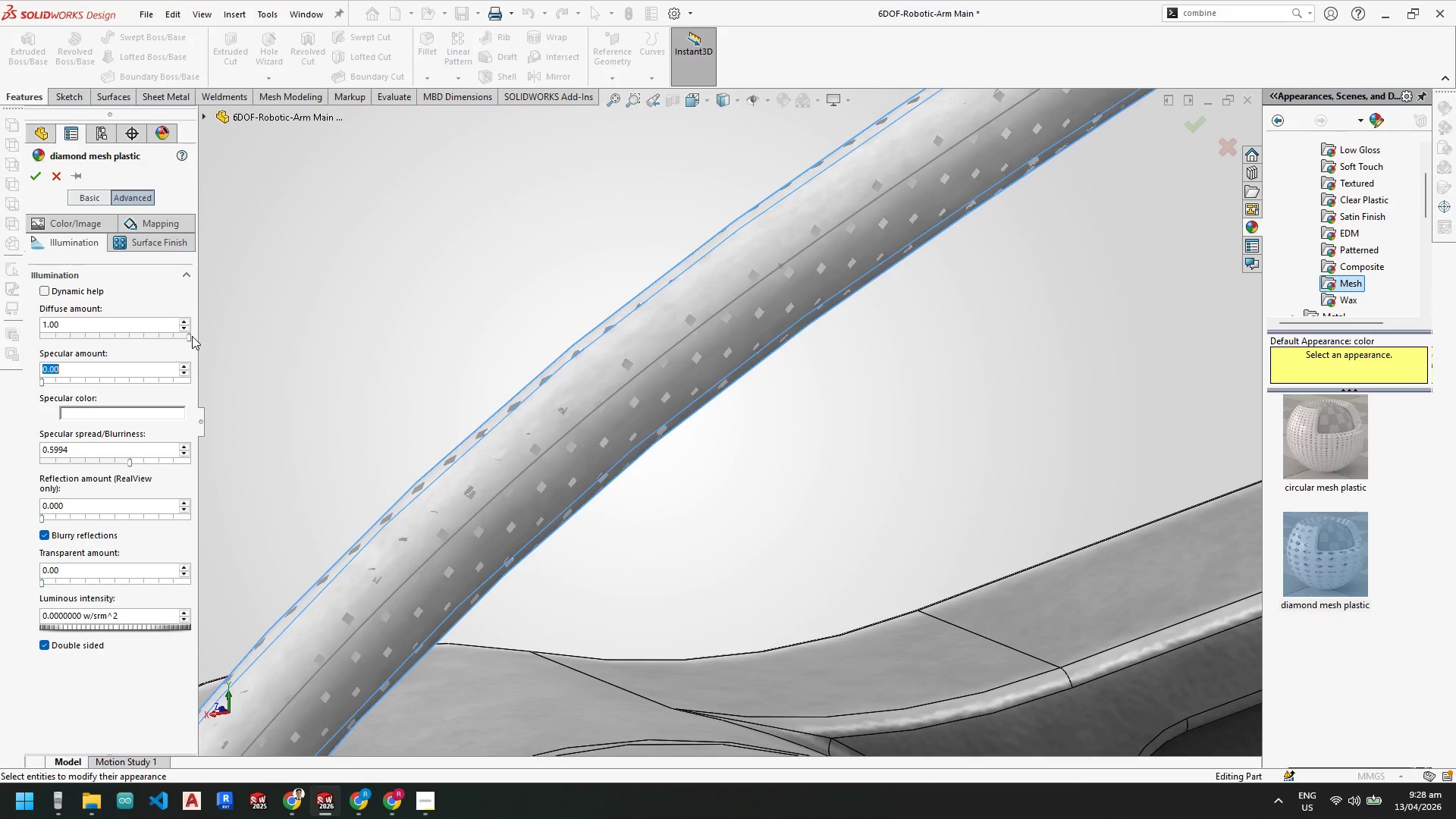 
left_click_drag(start_coordinate=[188, 337], to_coordinate=[117, 340])
 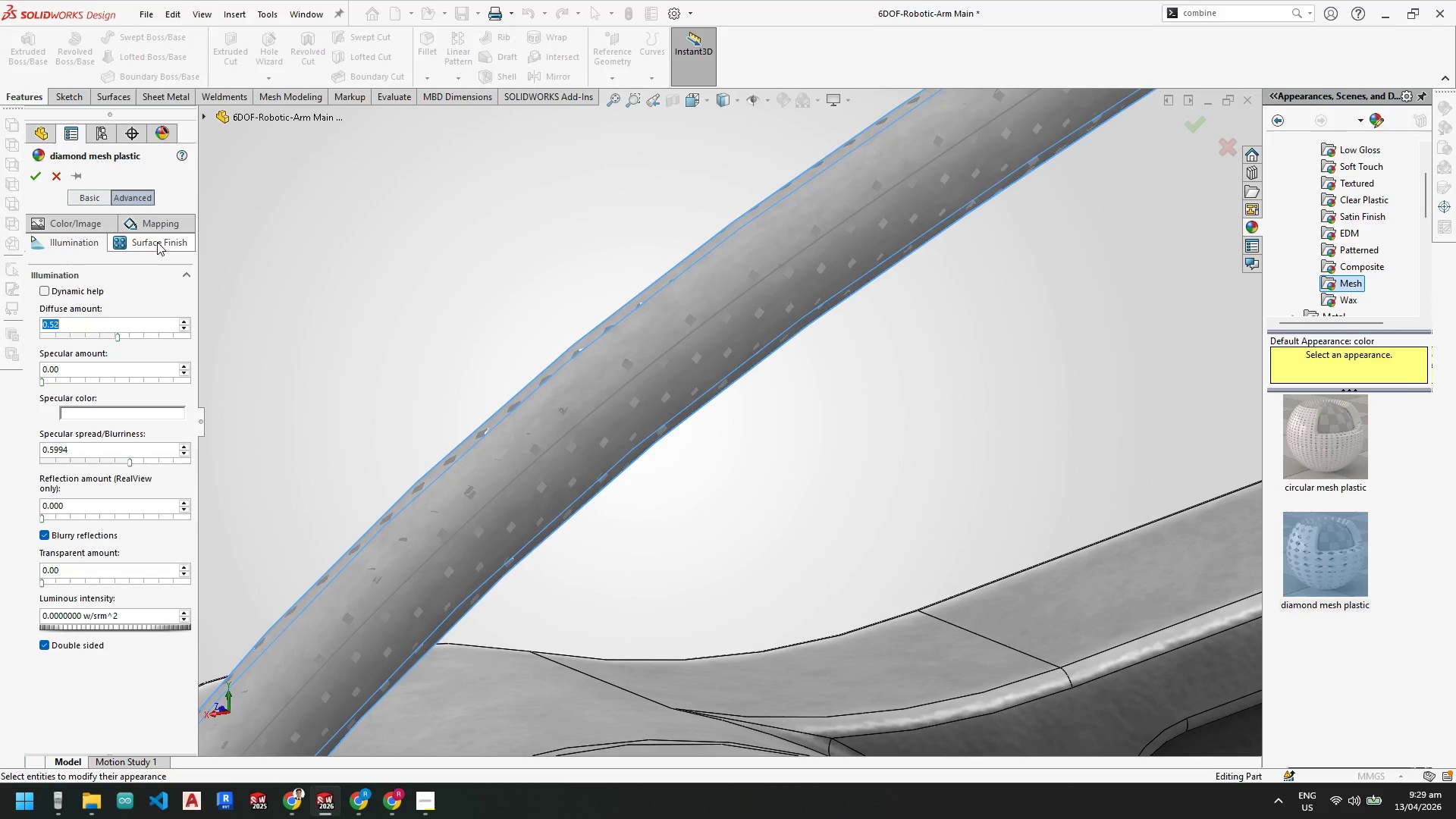 
left_click([156, 240])
 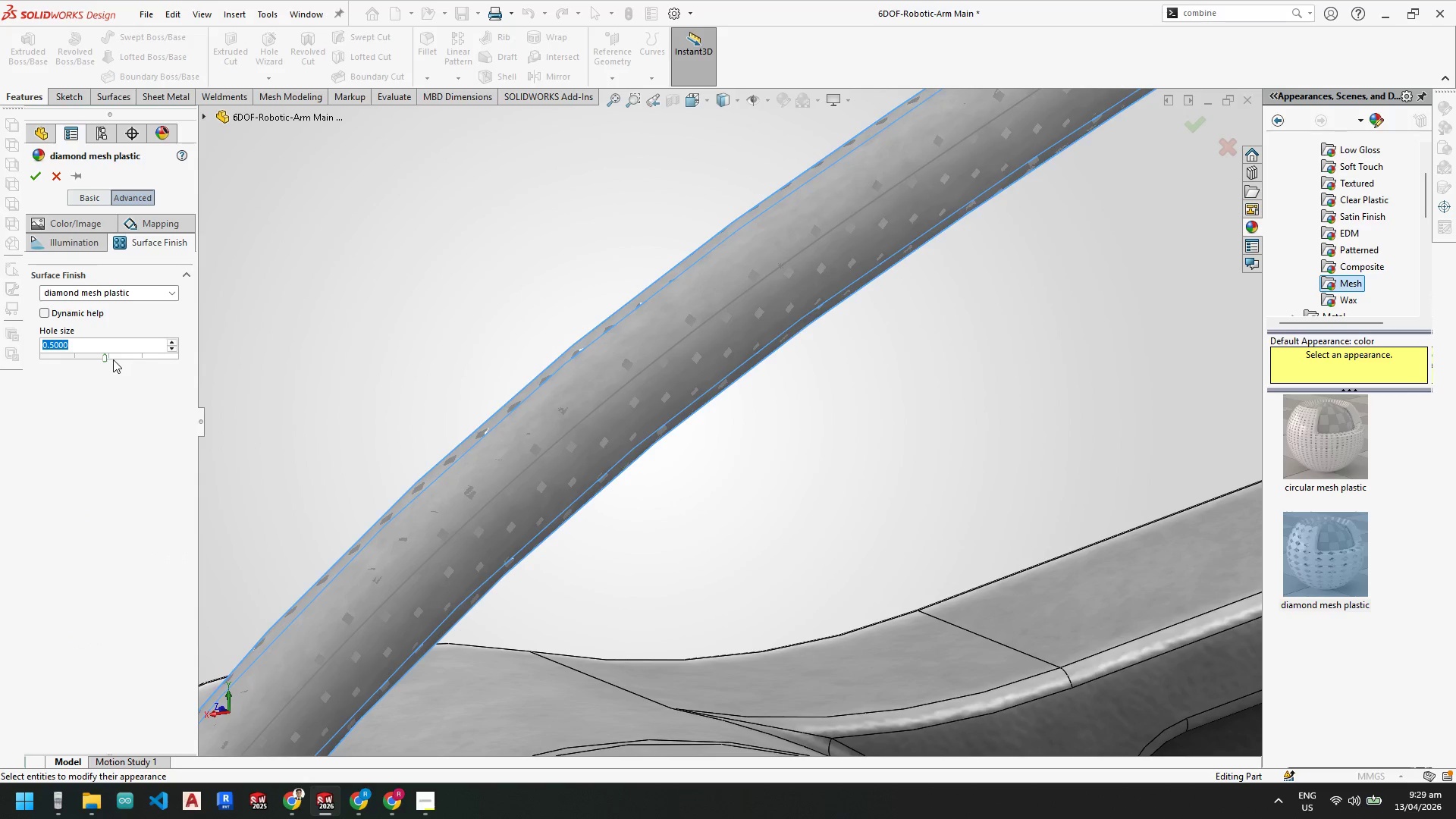 
left_click_drag(start_coordinate=[104, 356], to_coordinate=[133, 357])
 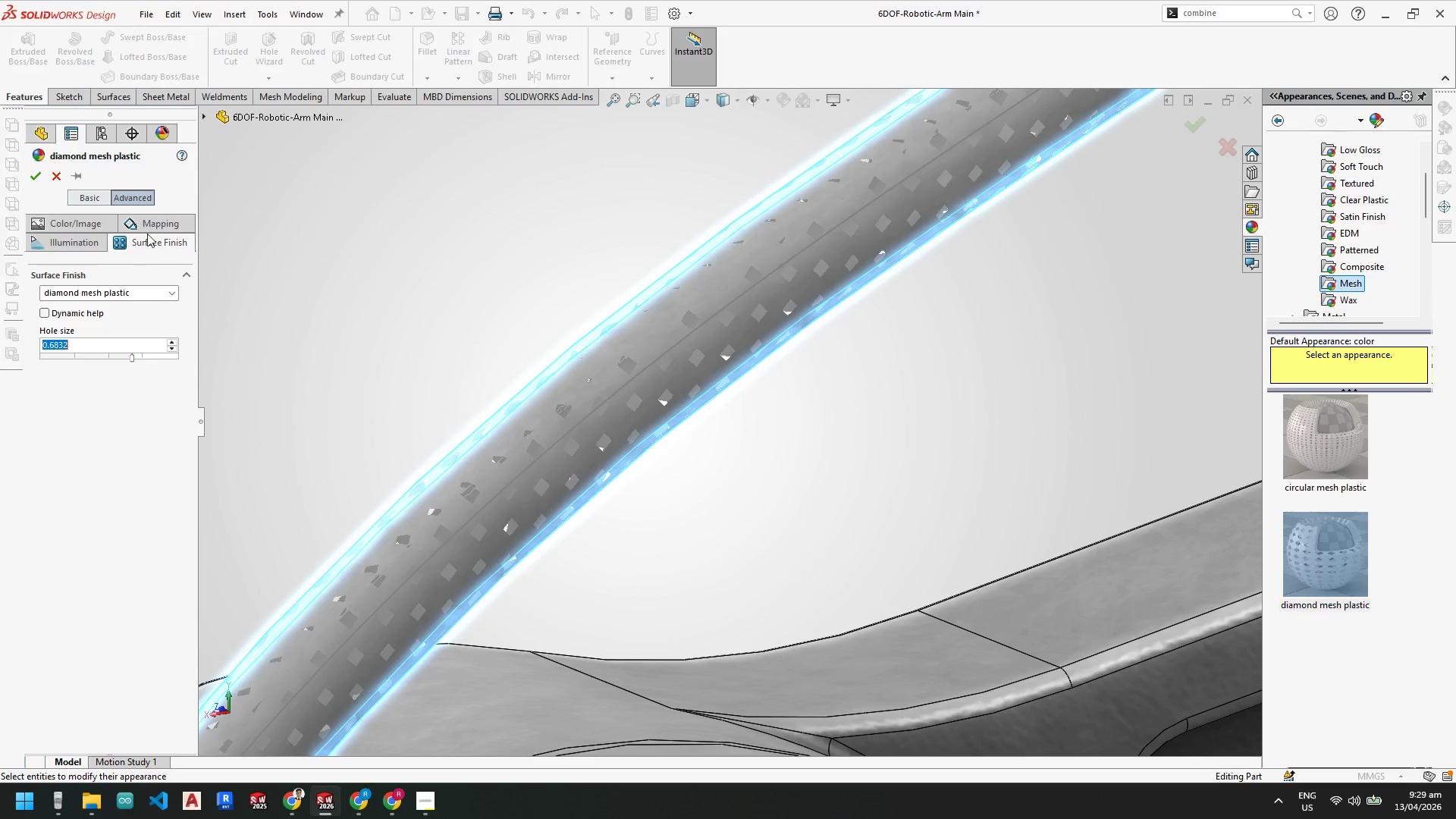 
left_click([151, 226])
 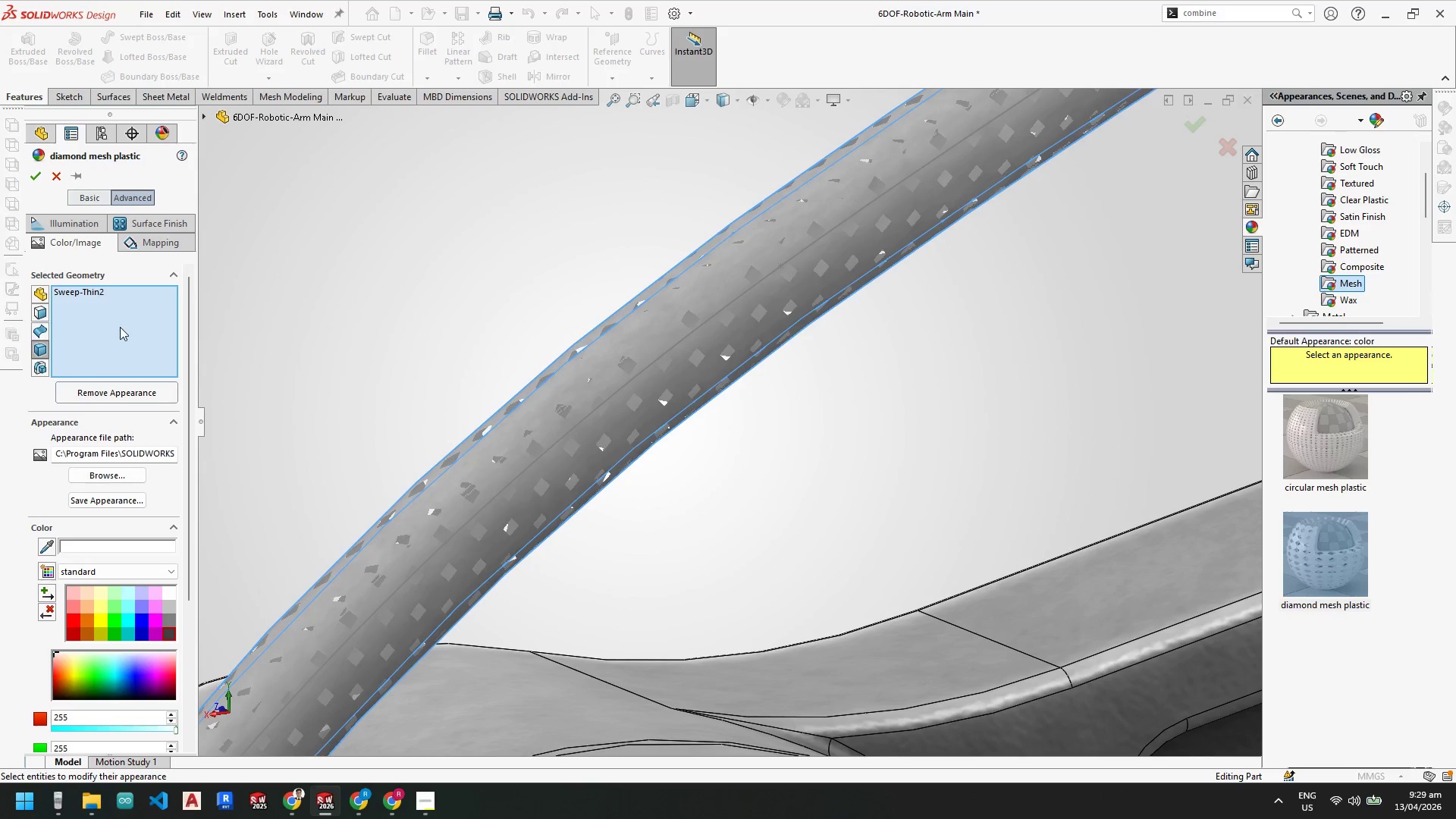 
left_click([171, 619])
 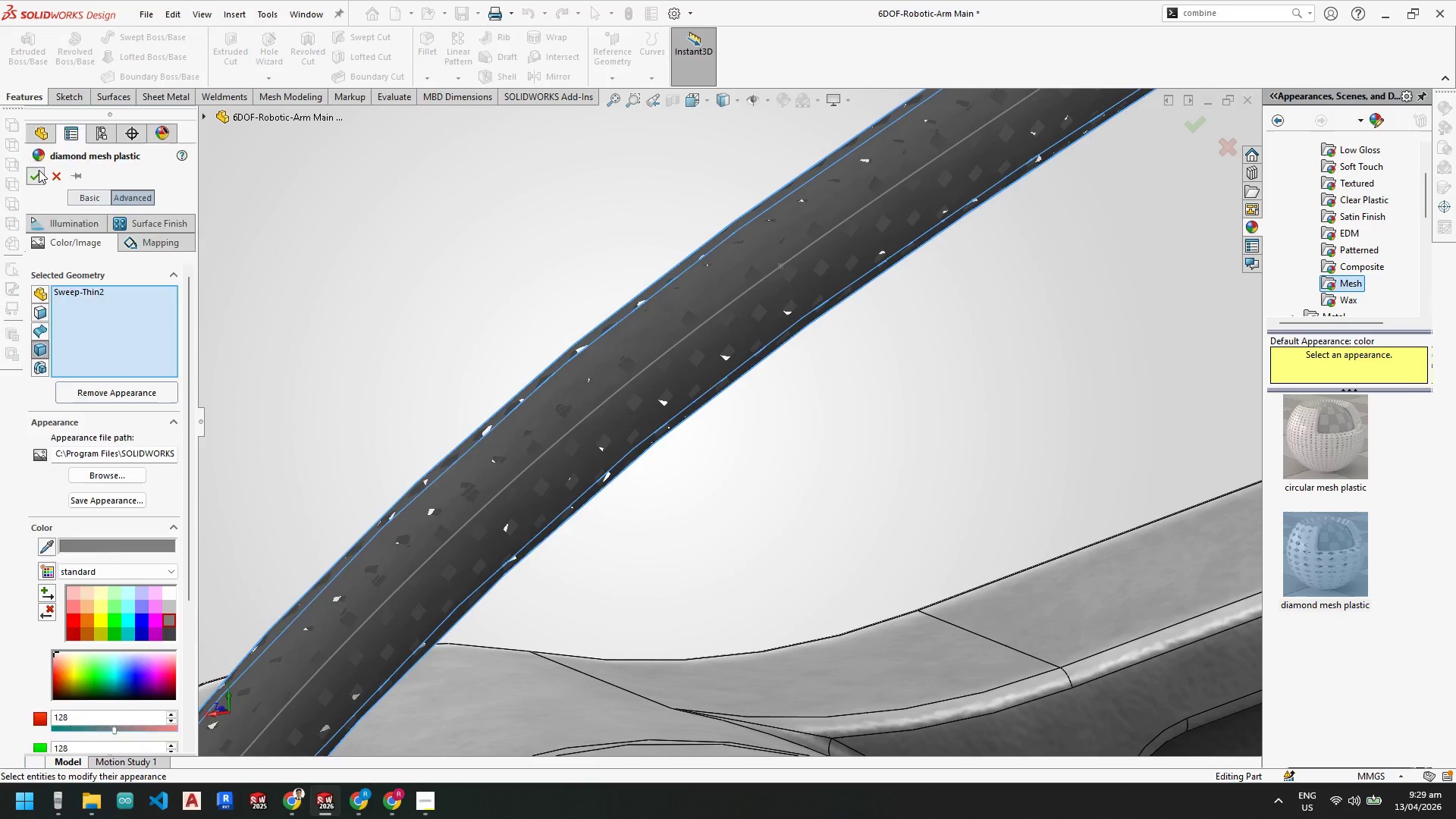 
scroll: coordinate [709, 414], scroll_direction: up, amount: 14.0
 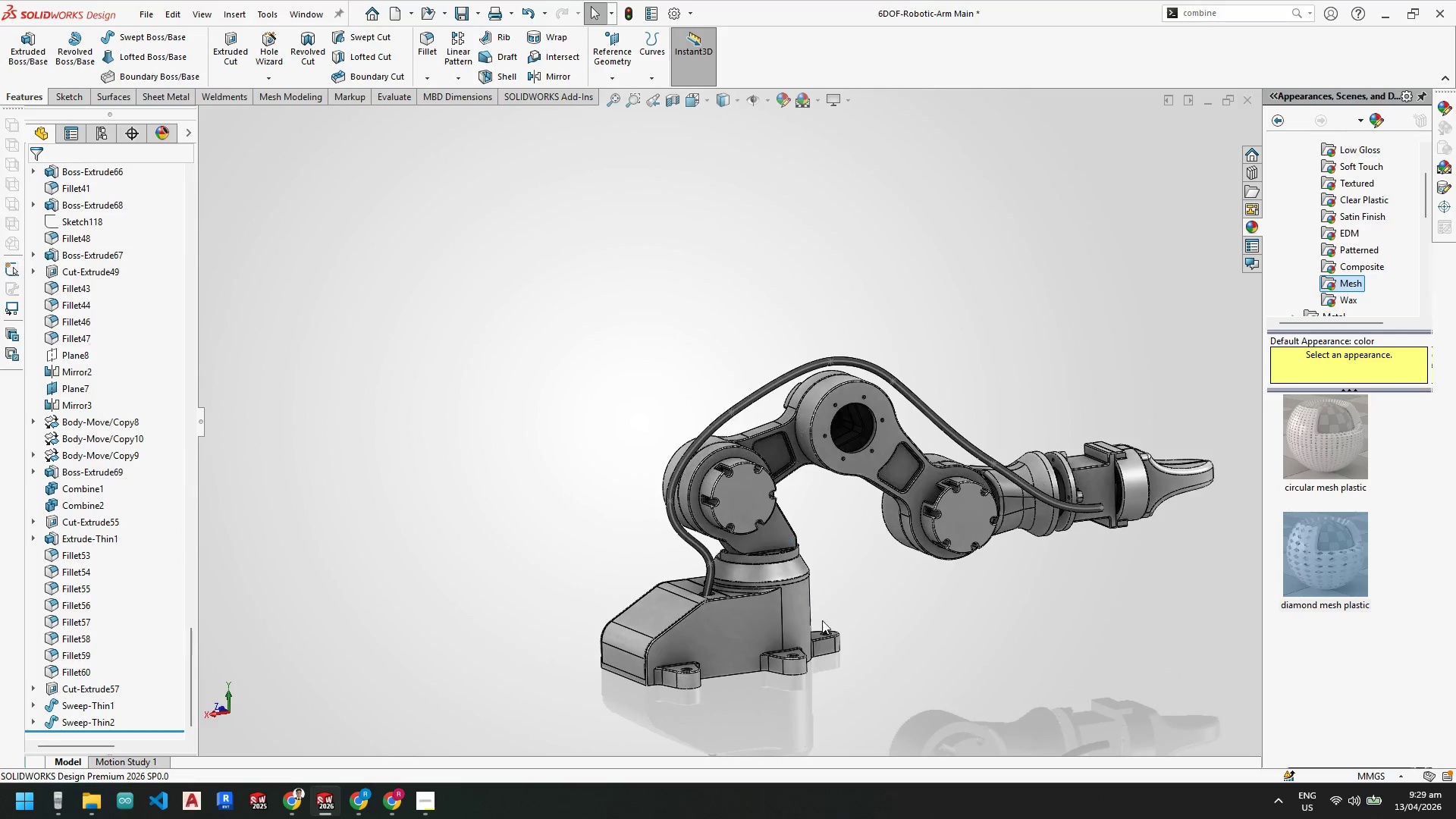 
scroll: coordinate [612, 246], scroll_direction: down, amount: 16.0
 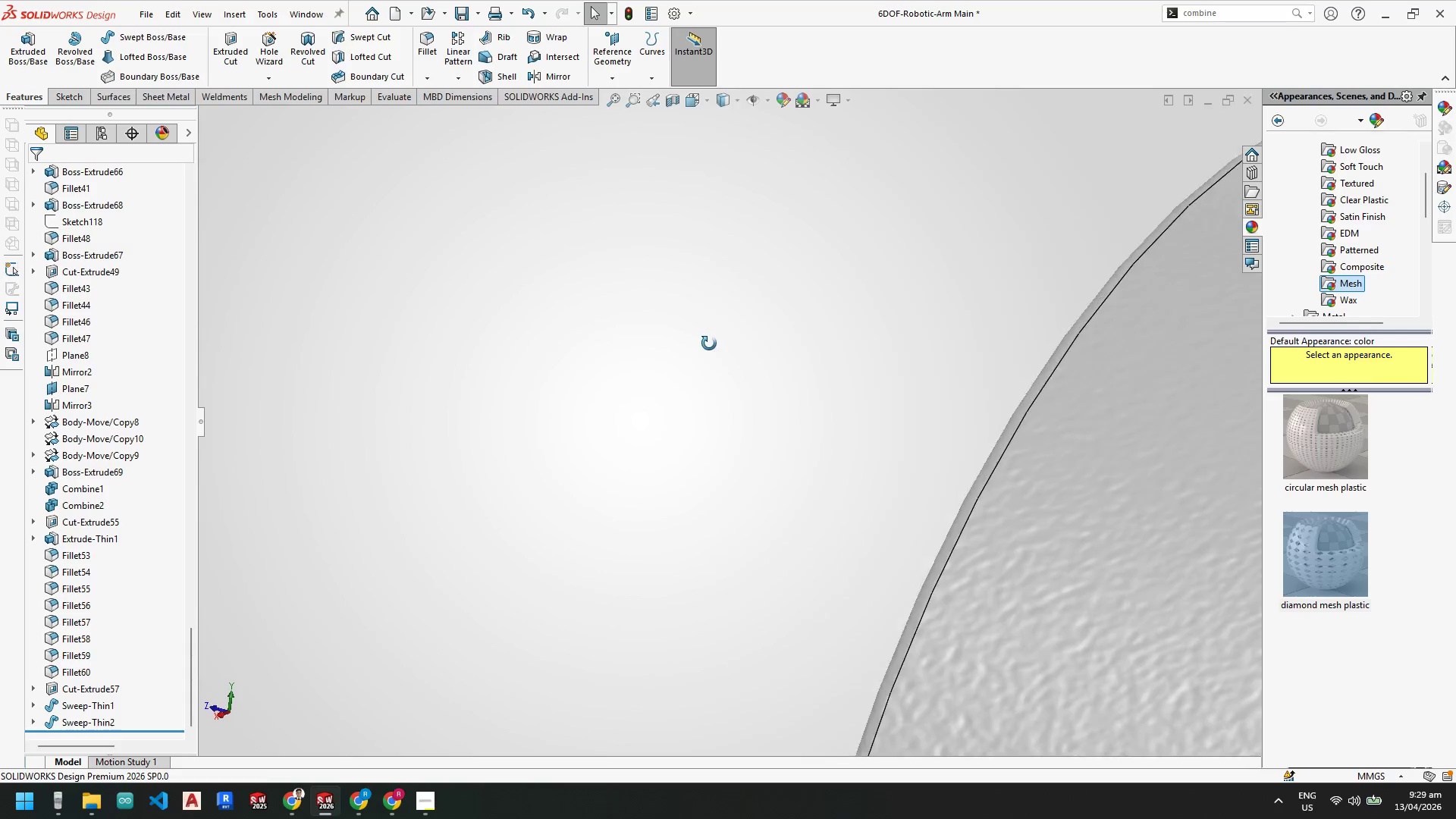 
scroll: coordinate [1006, 504], scroll_direction: up, amount: 15.0
 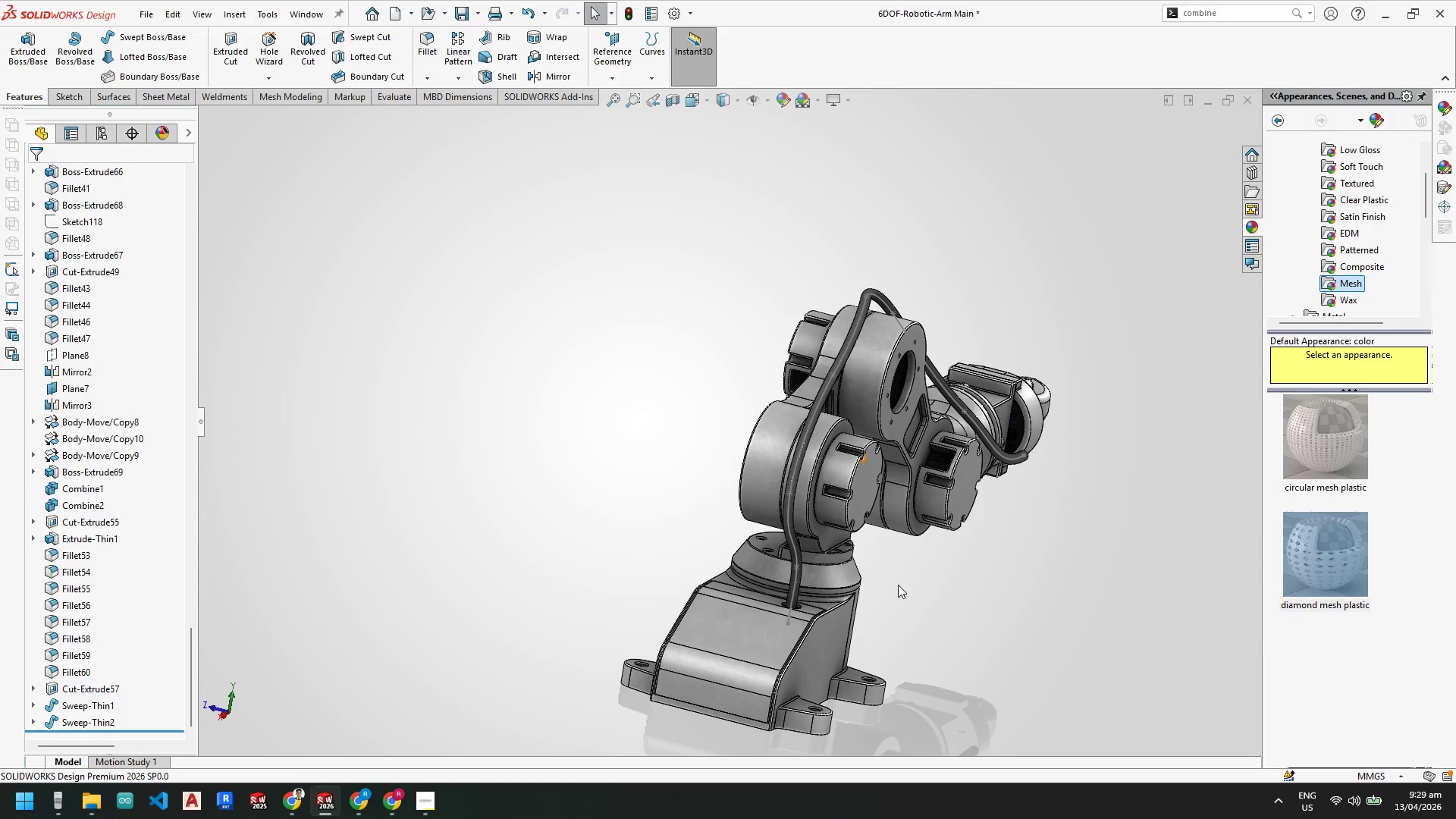 
scroll: coordinate [733, 585], scroll_direction: down, amount: 9.0
 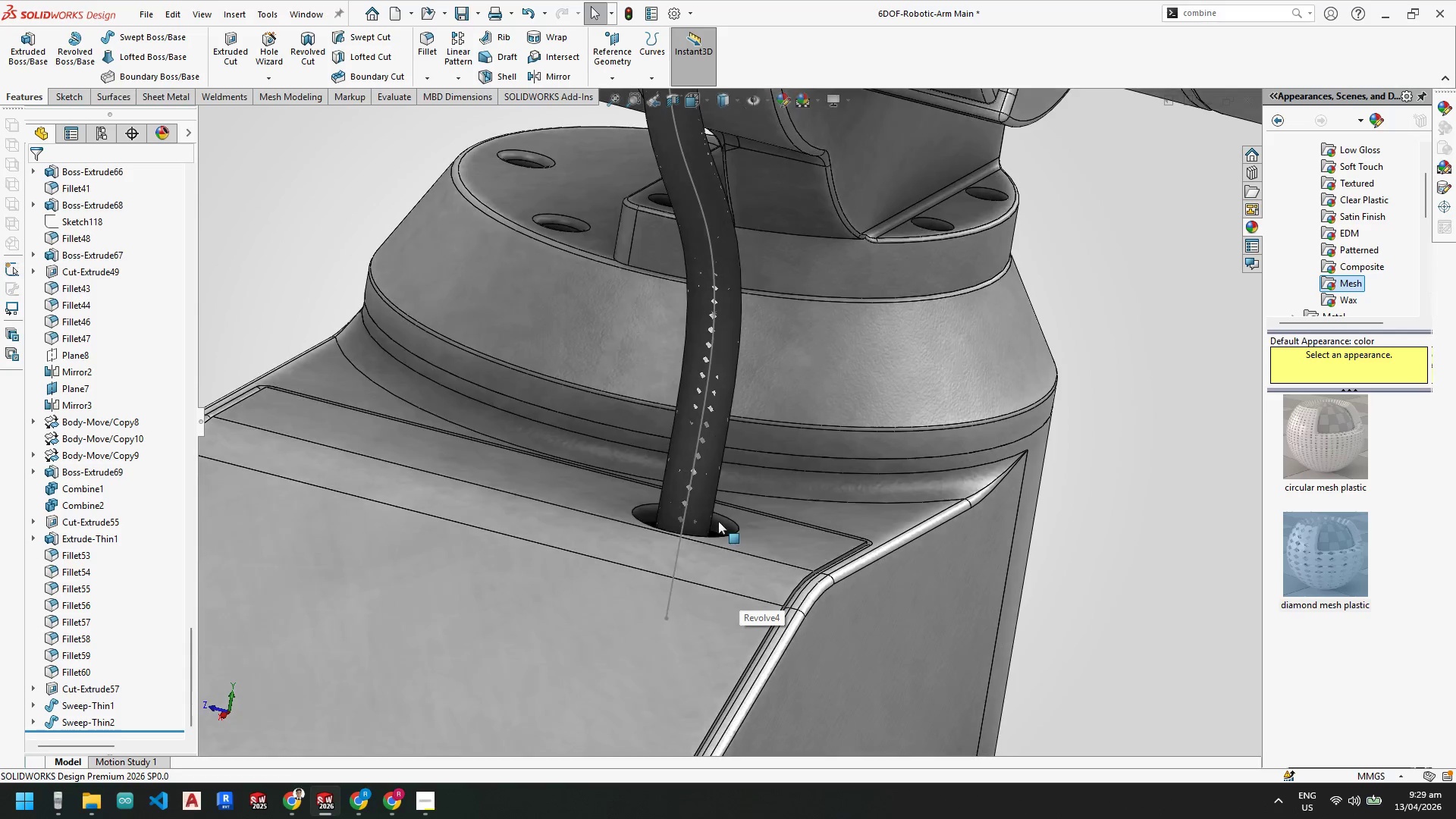 
right_click([717, 521])
 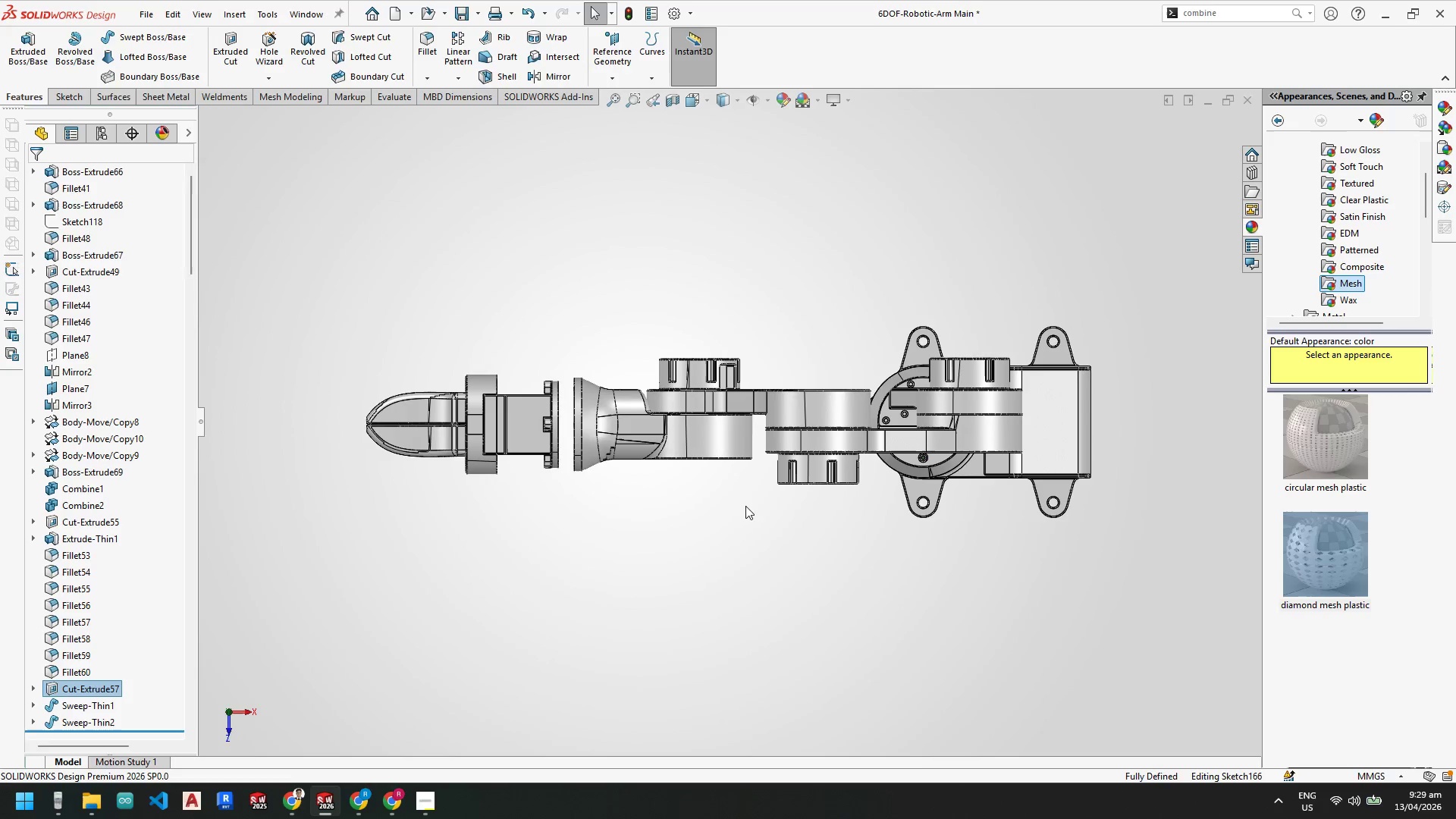 
scroll: coordinate [843, 448], scroll_direction: down, amount: 15.0
 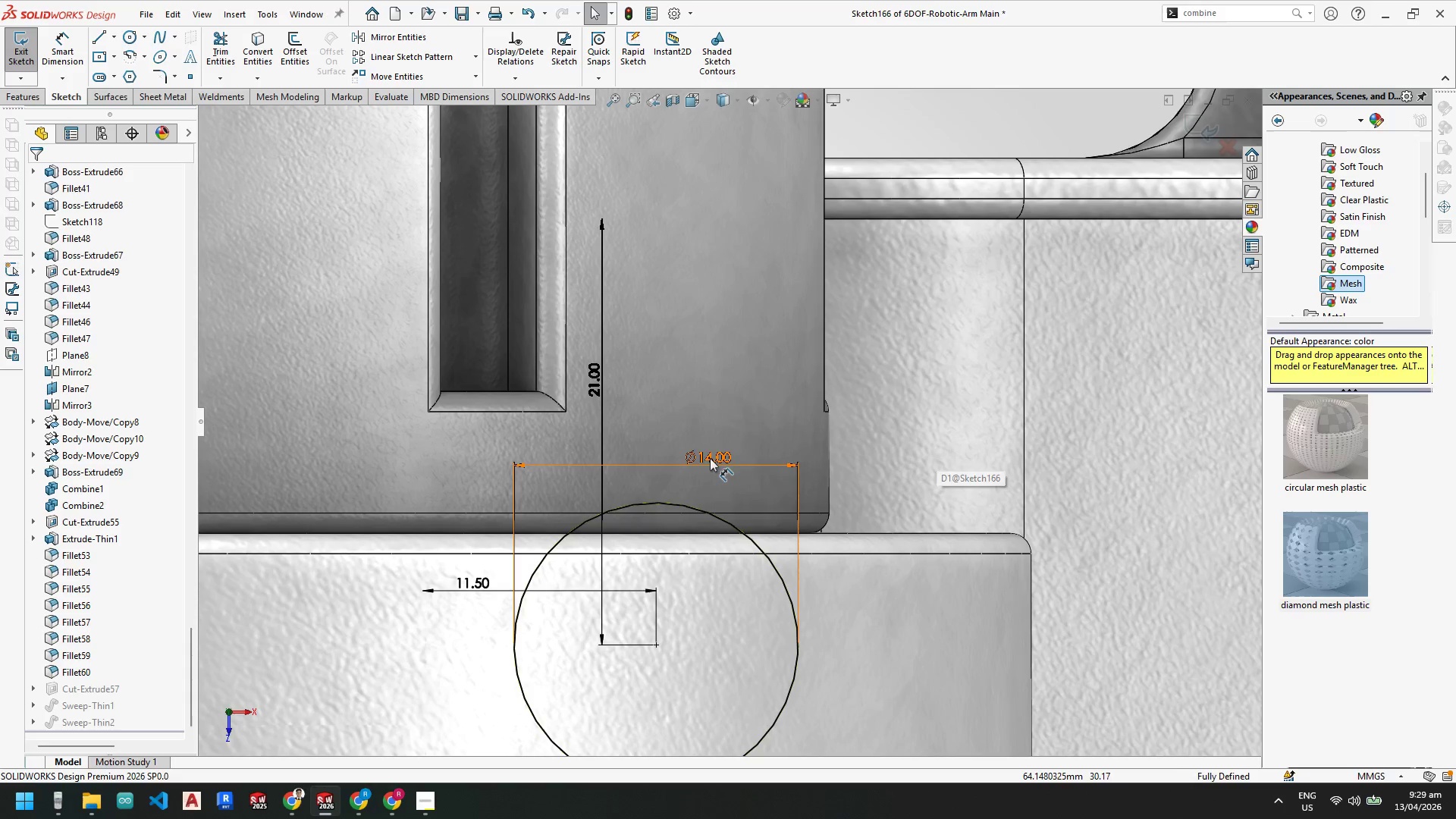 
double_click([710, 456])
 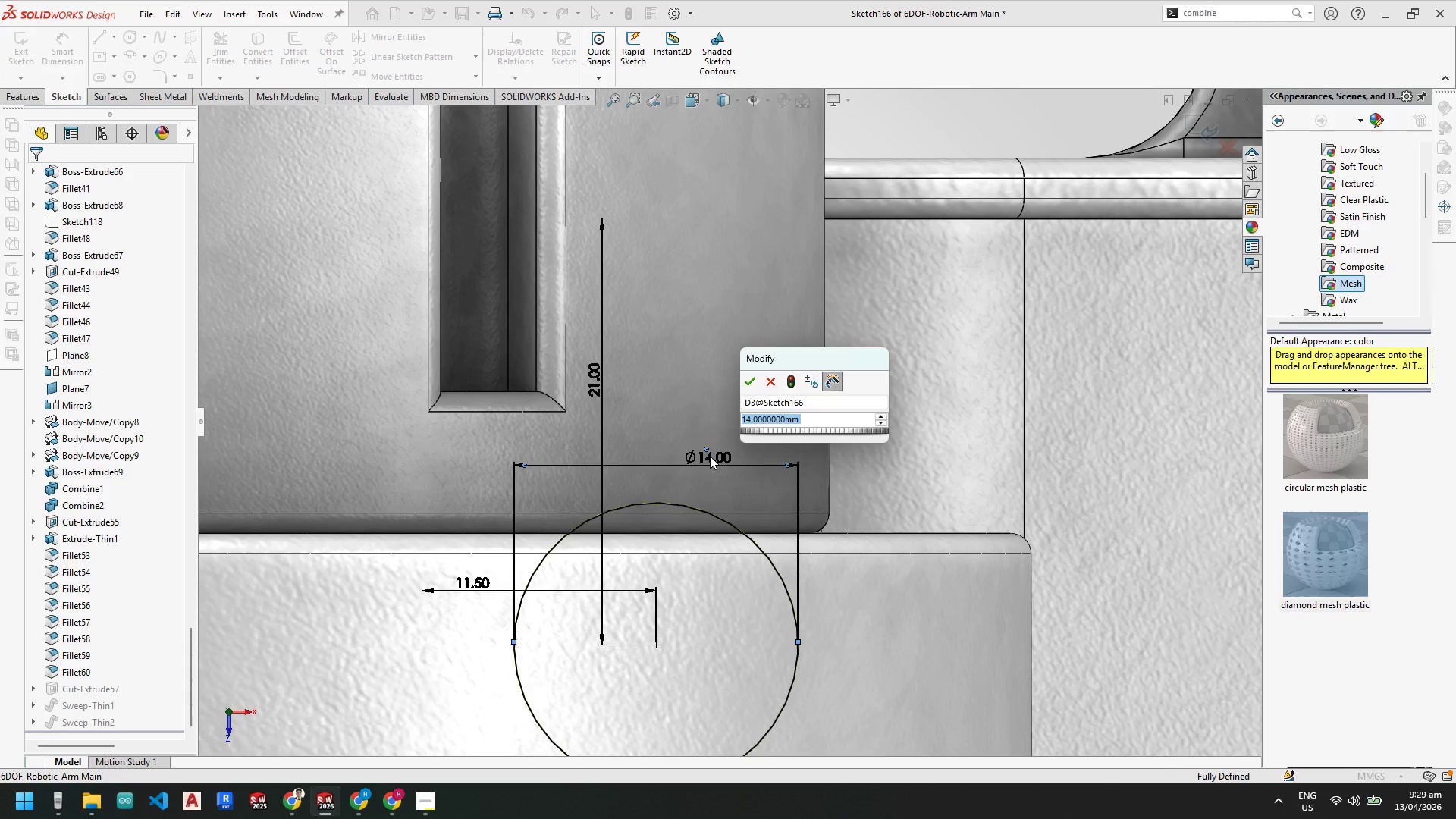 
key(Numpad8)
 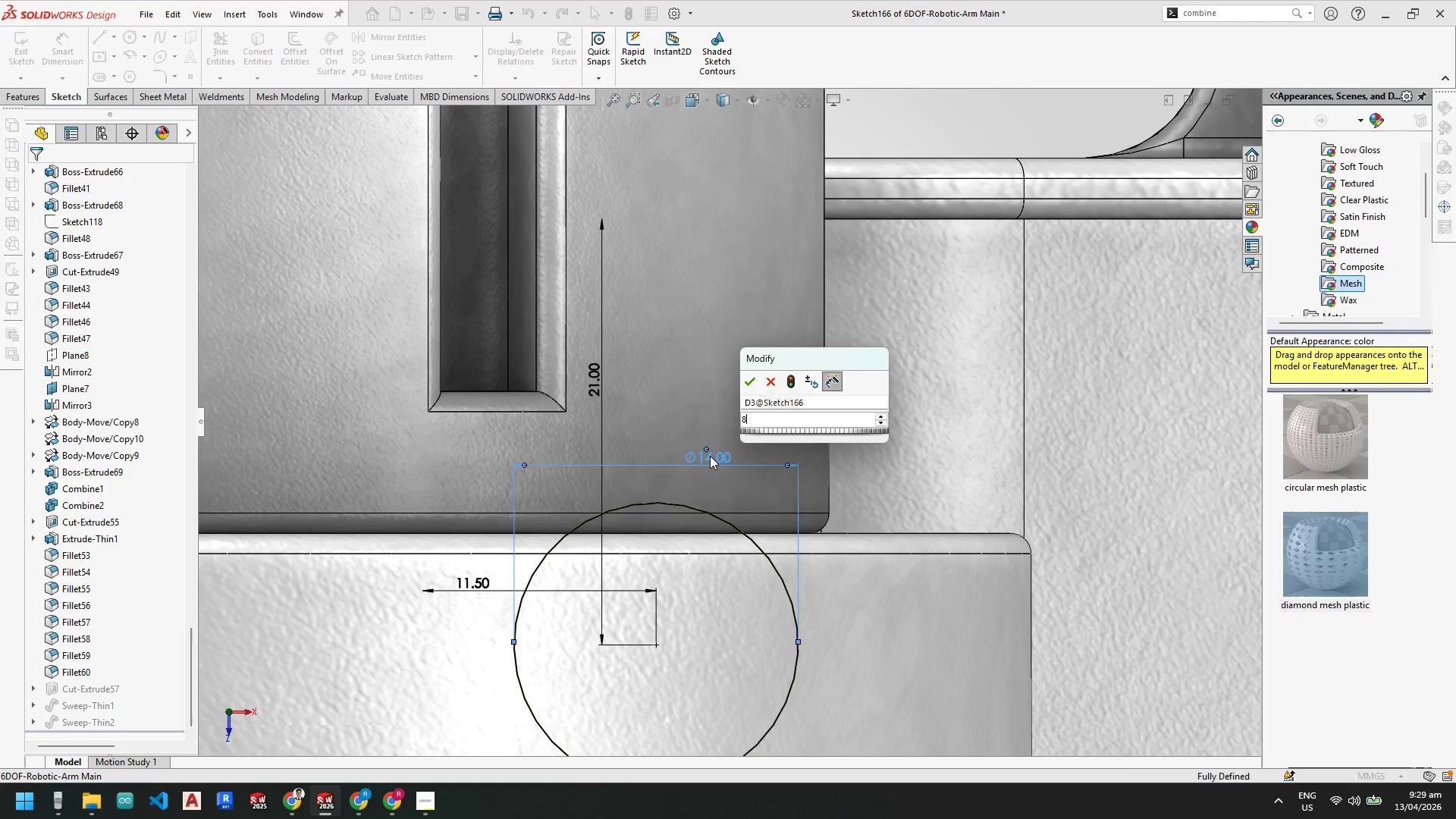 
key(NumpadEnter)
 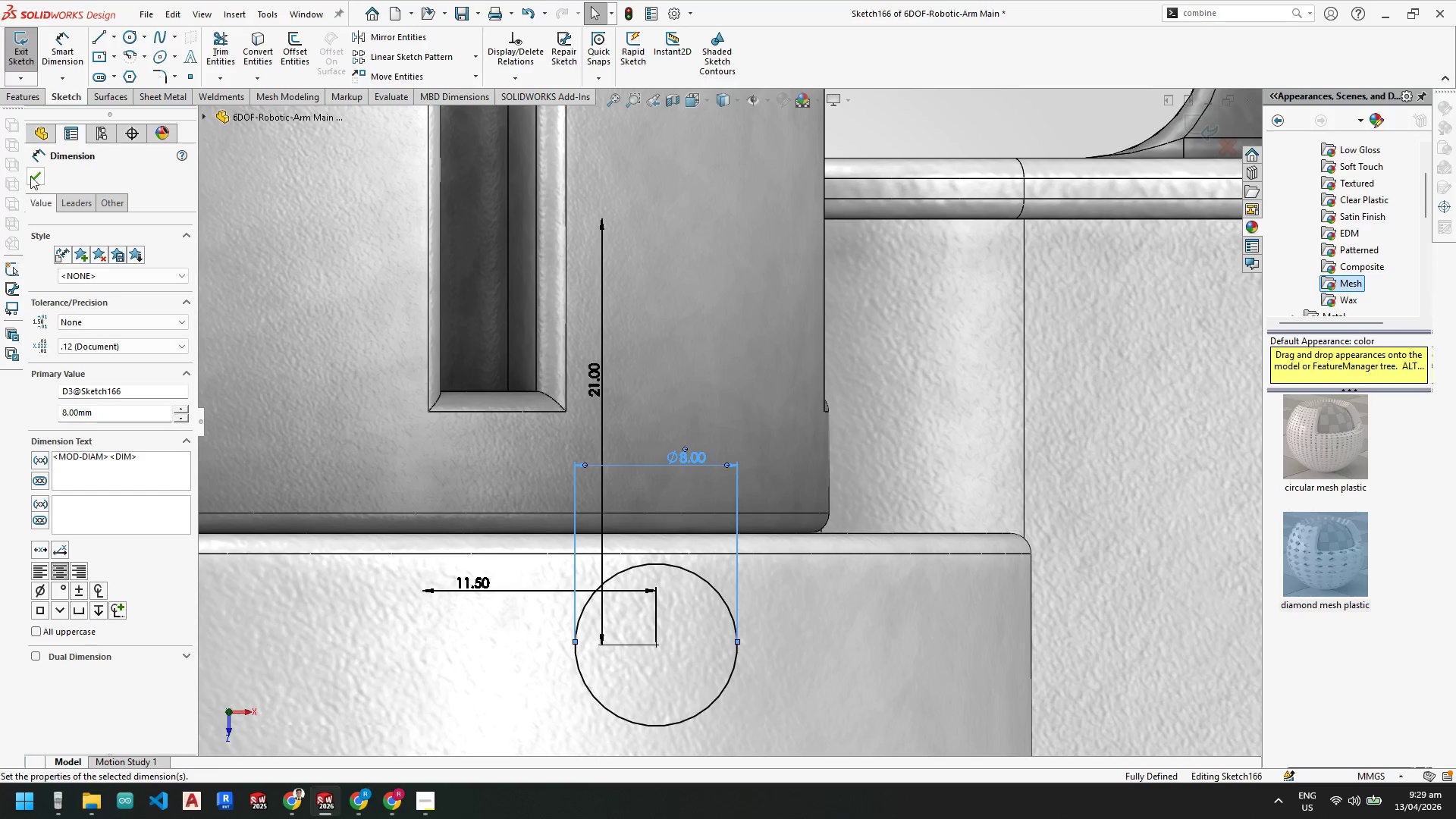 
double_click([14, 61])
 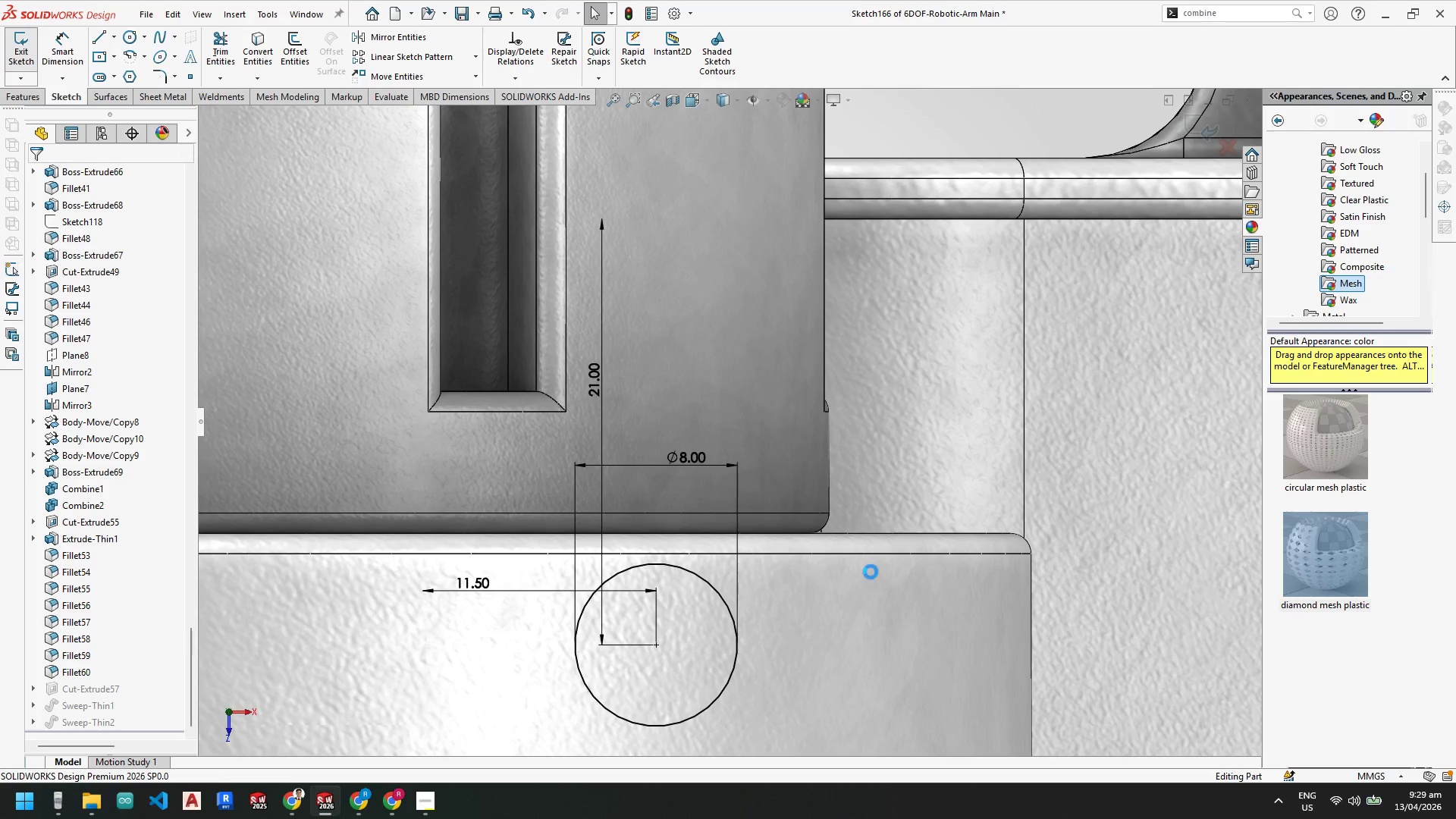 
scroll: coordinate [973, 554], scroll_direction: up, amount: 9.0
 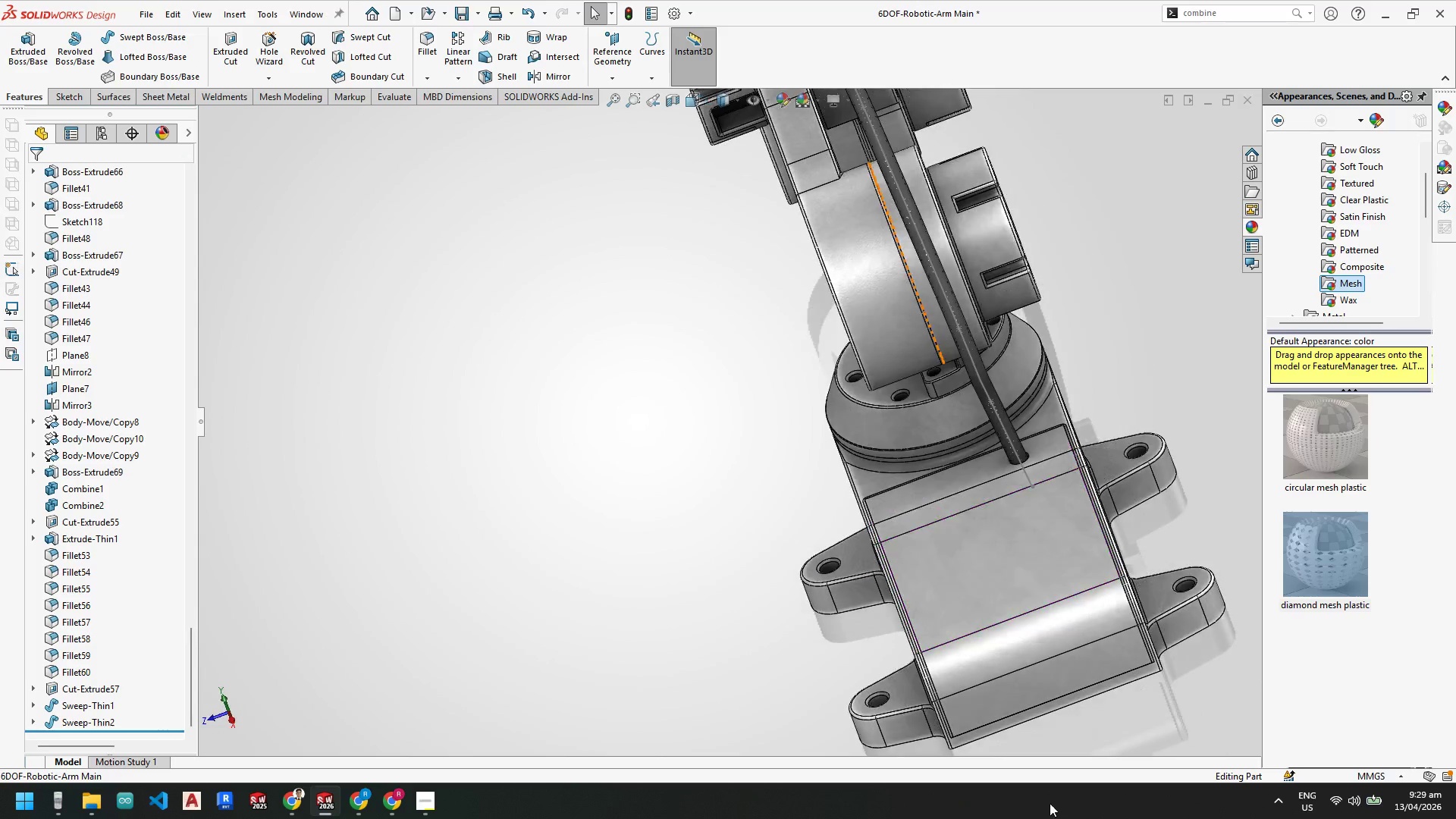 
scroll: coordinate [861, 502], scroll_direction: down, amount: 6.0
 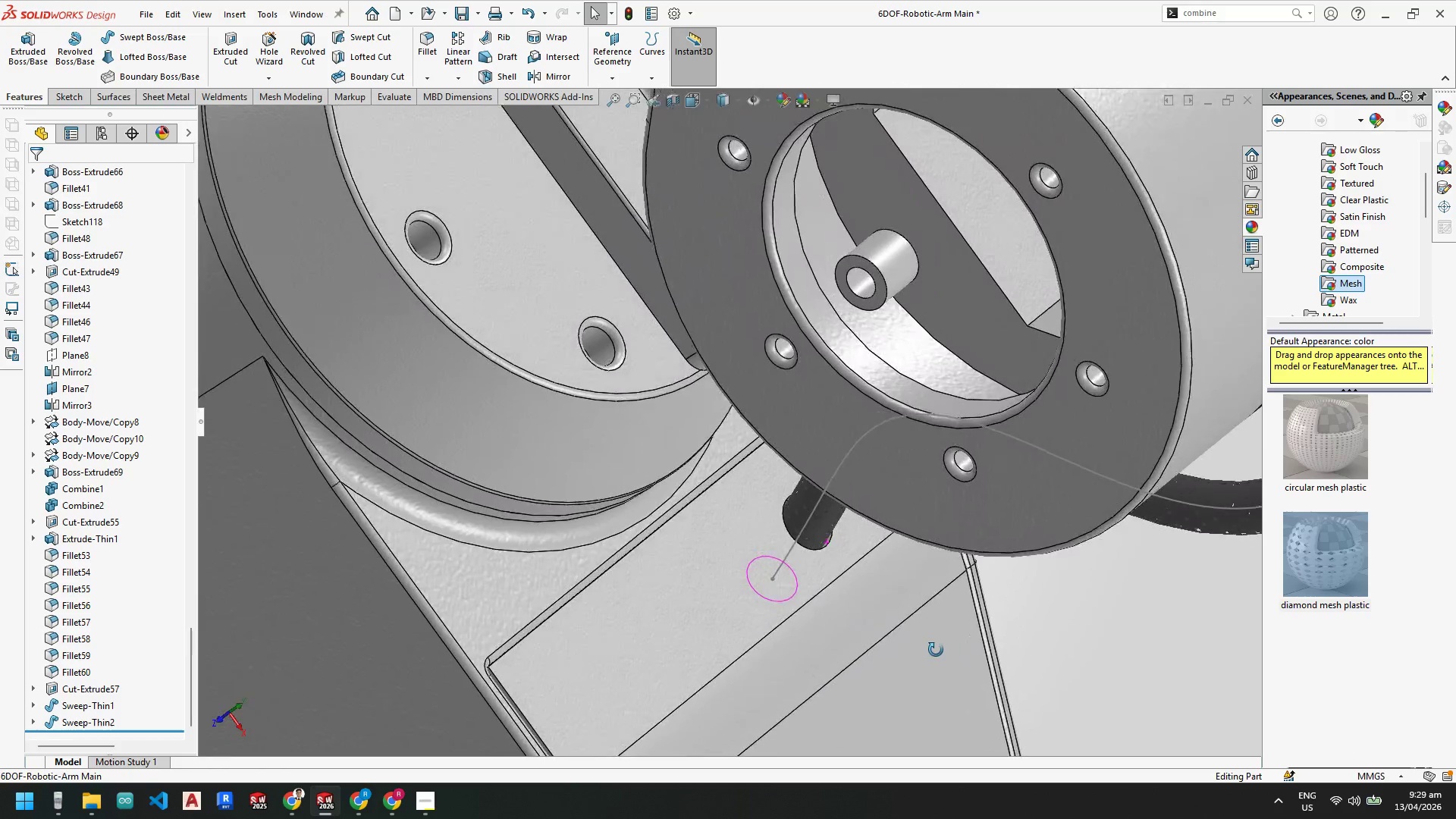 
scroll: coordinate [825, 410], scroll_direction: up, amount: 14.0
 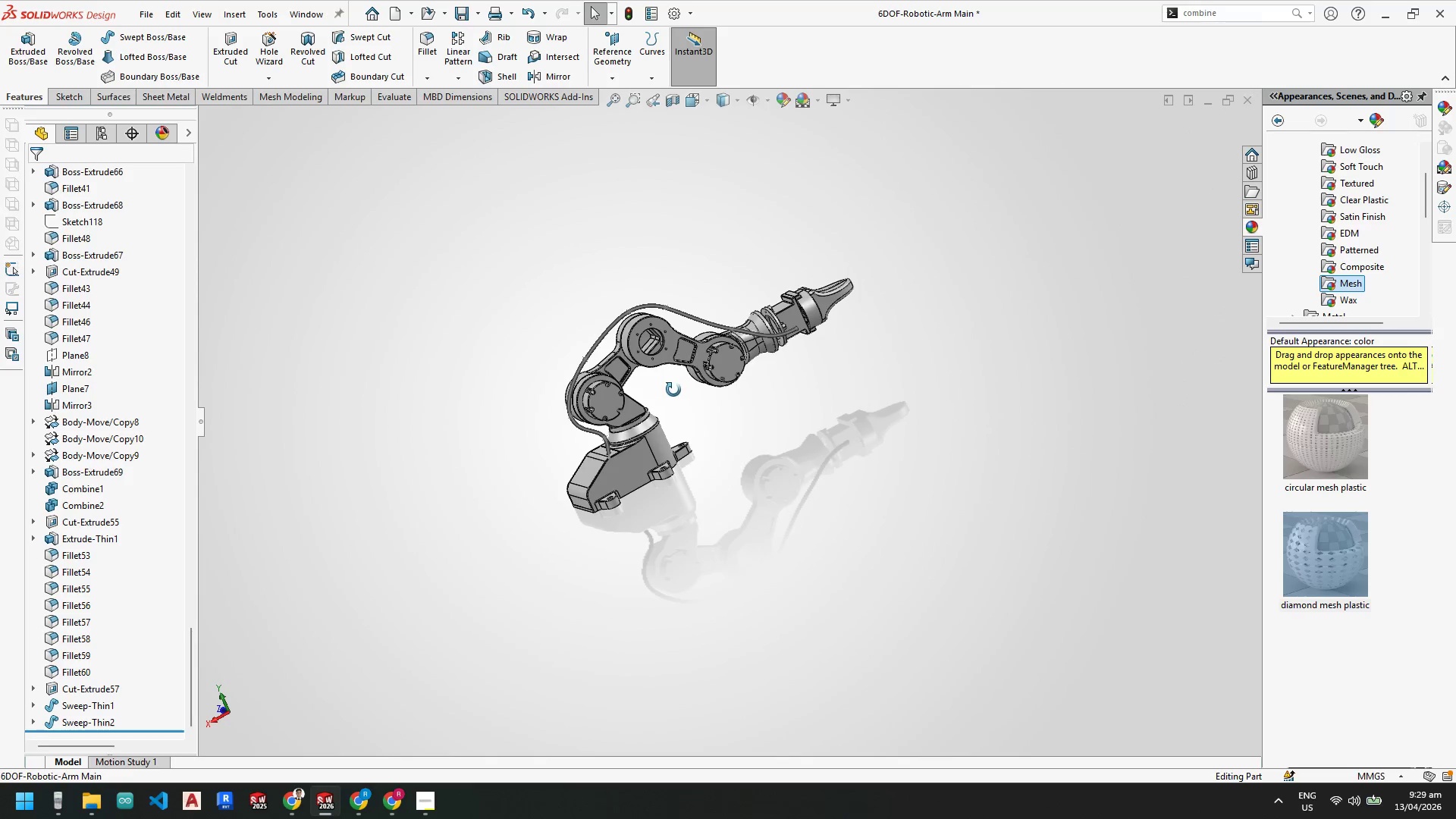 
key(Control+S)
 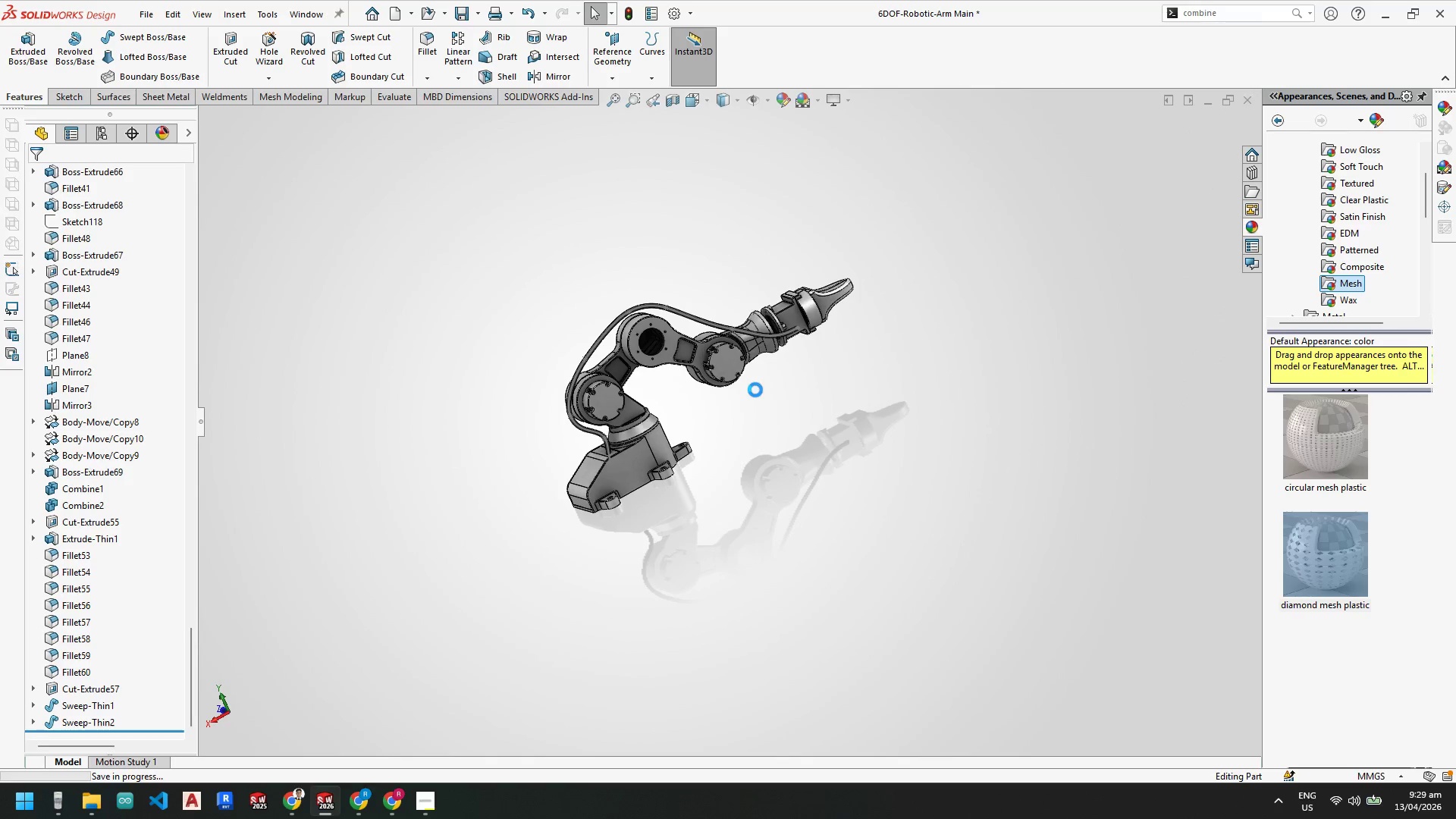 
scroll: coordinate [798, 305], scroll_direction: down, amount: 7.0
 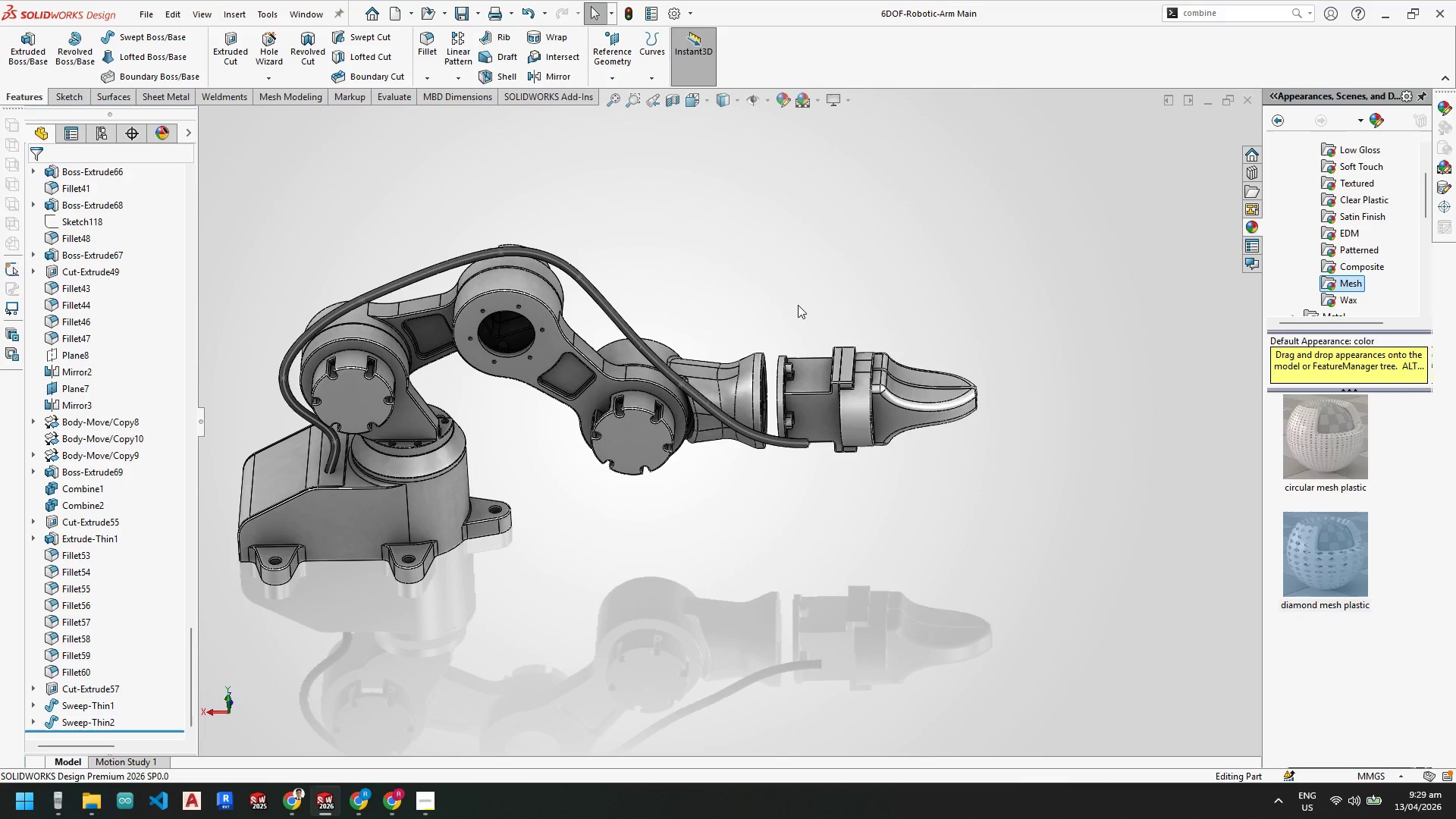 
wait(7.42)
 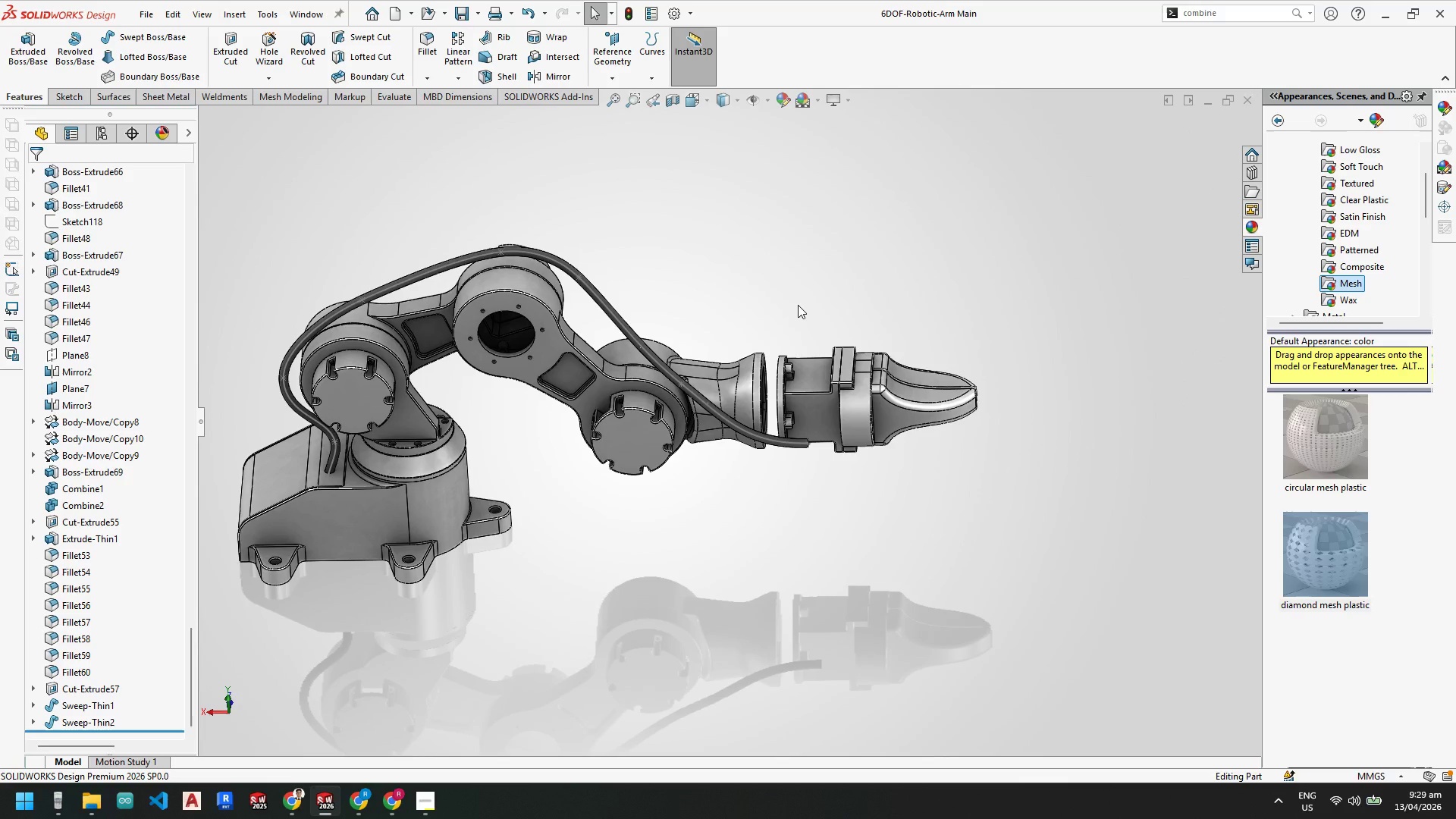 
scroll: coordinate [809, 409], scroll_direction: down, amount: 9.0
 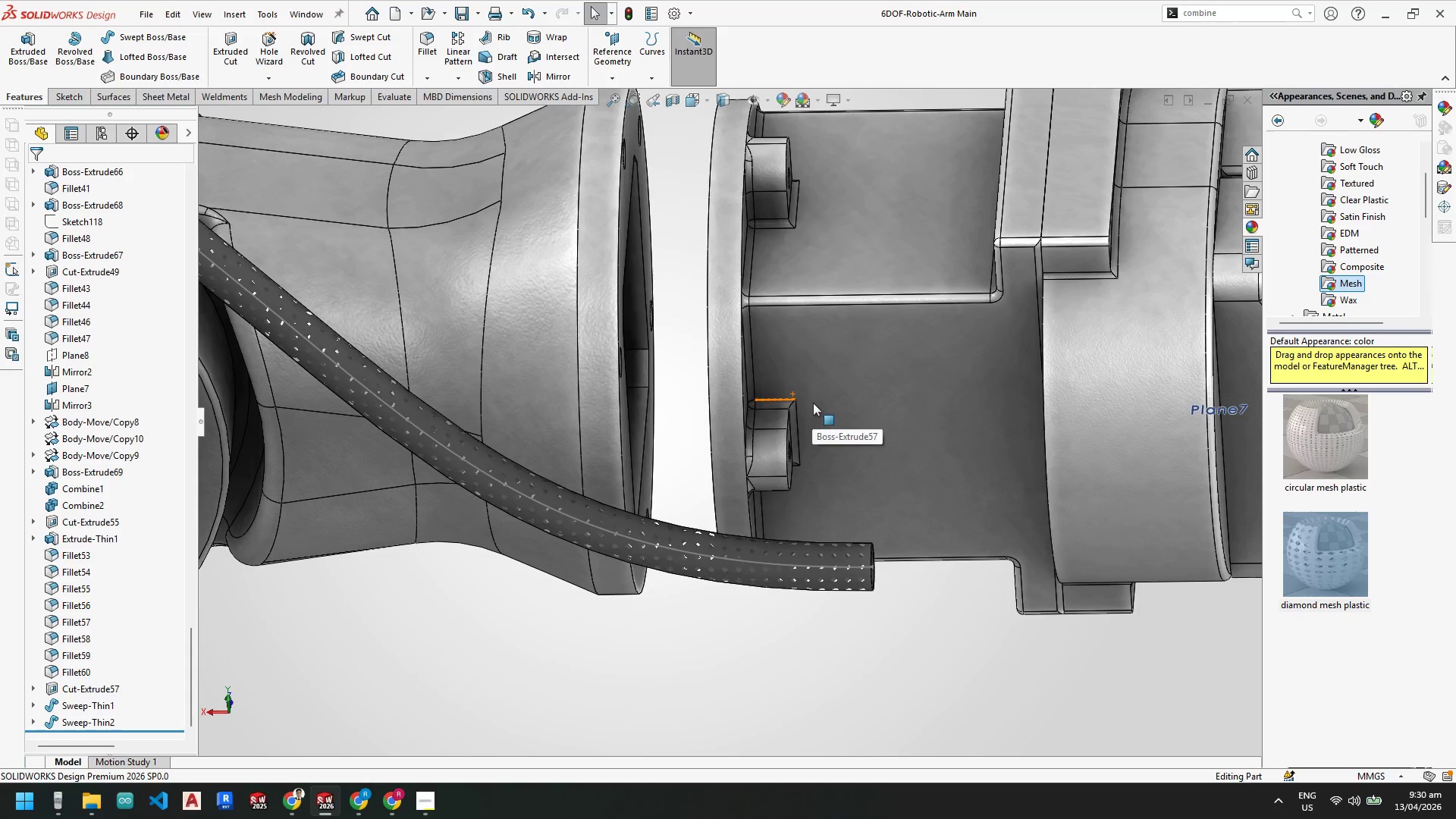 
scroll: coordinate [813, 401], scroll_direction: up, amount: 3.0
 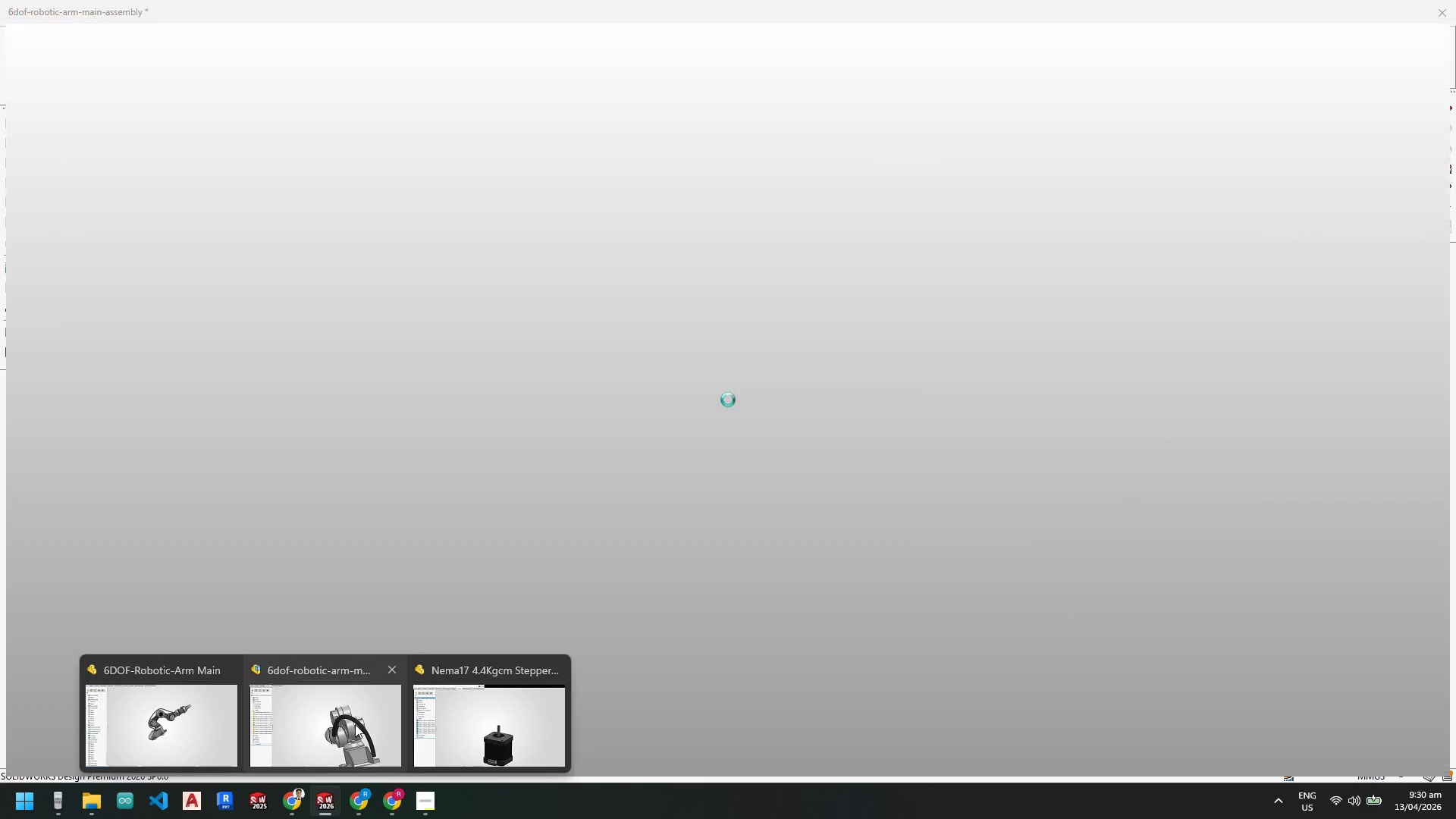 
left_click([355, 724])
 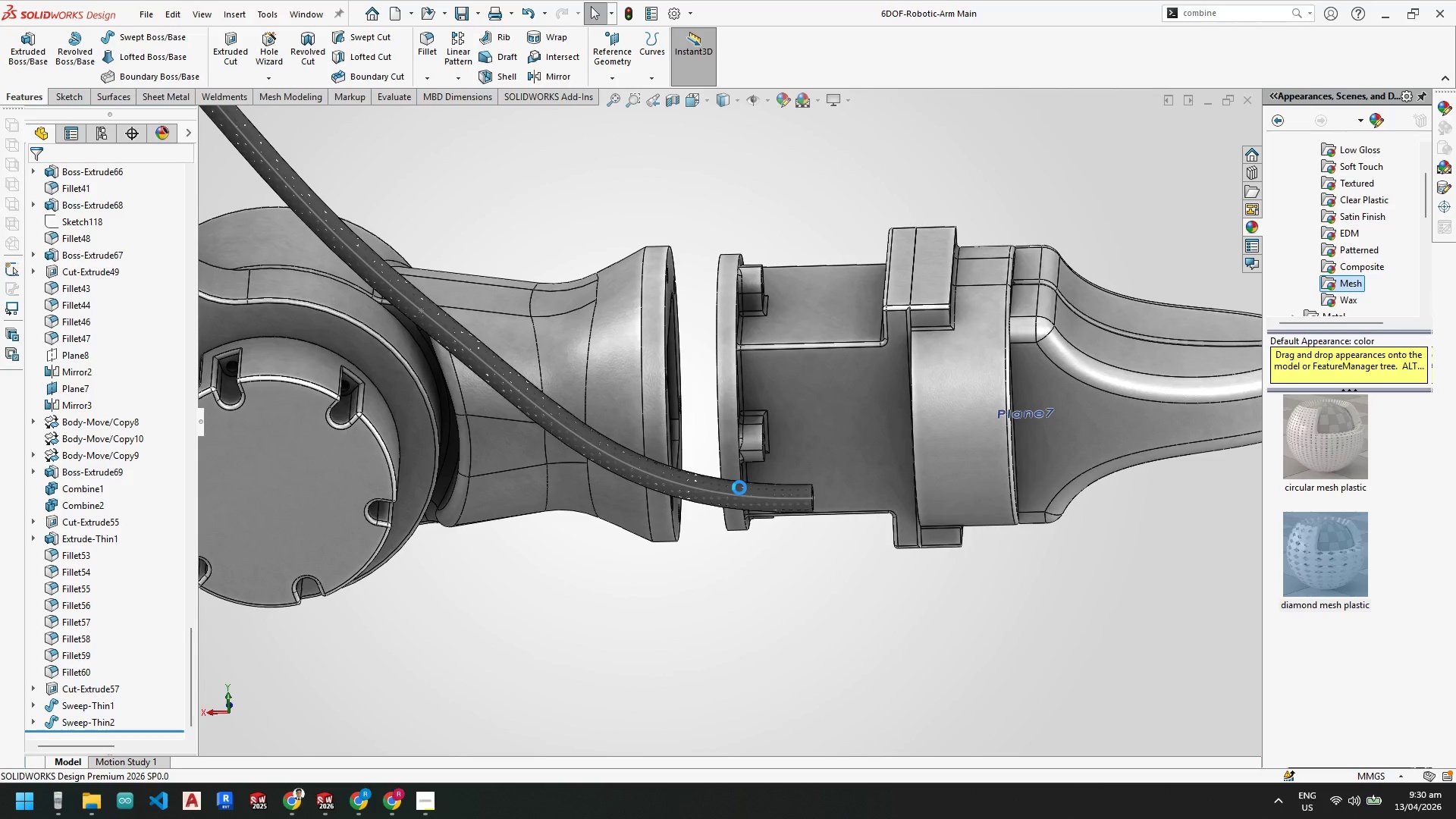 
wait(5.39)
 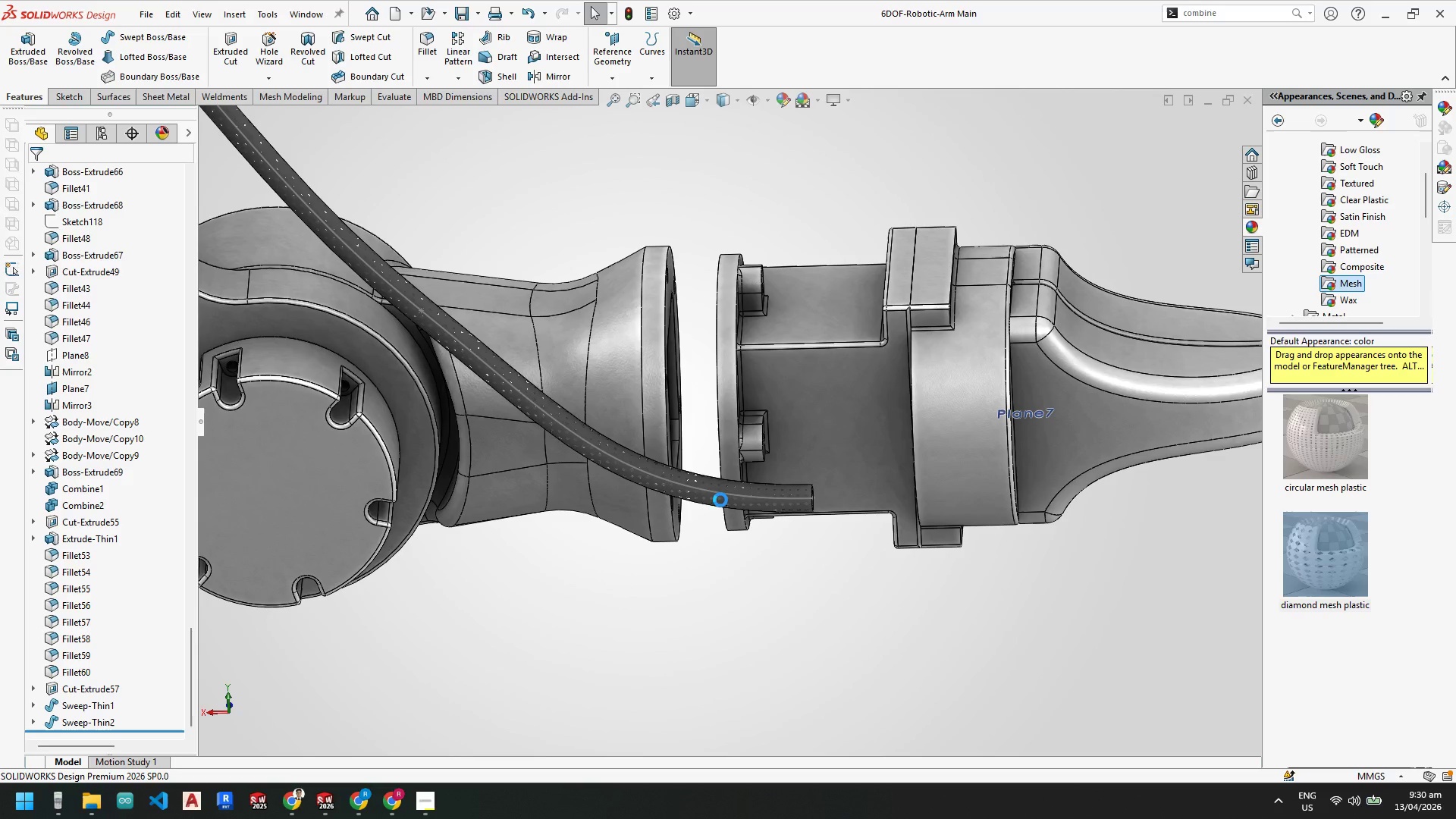 
scroll: coordinate [737, 549], scroll_direction: up, amount: 2.0
 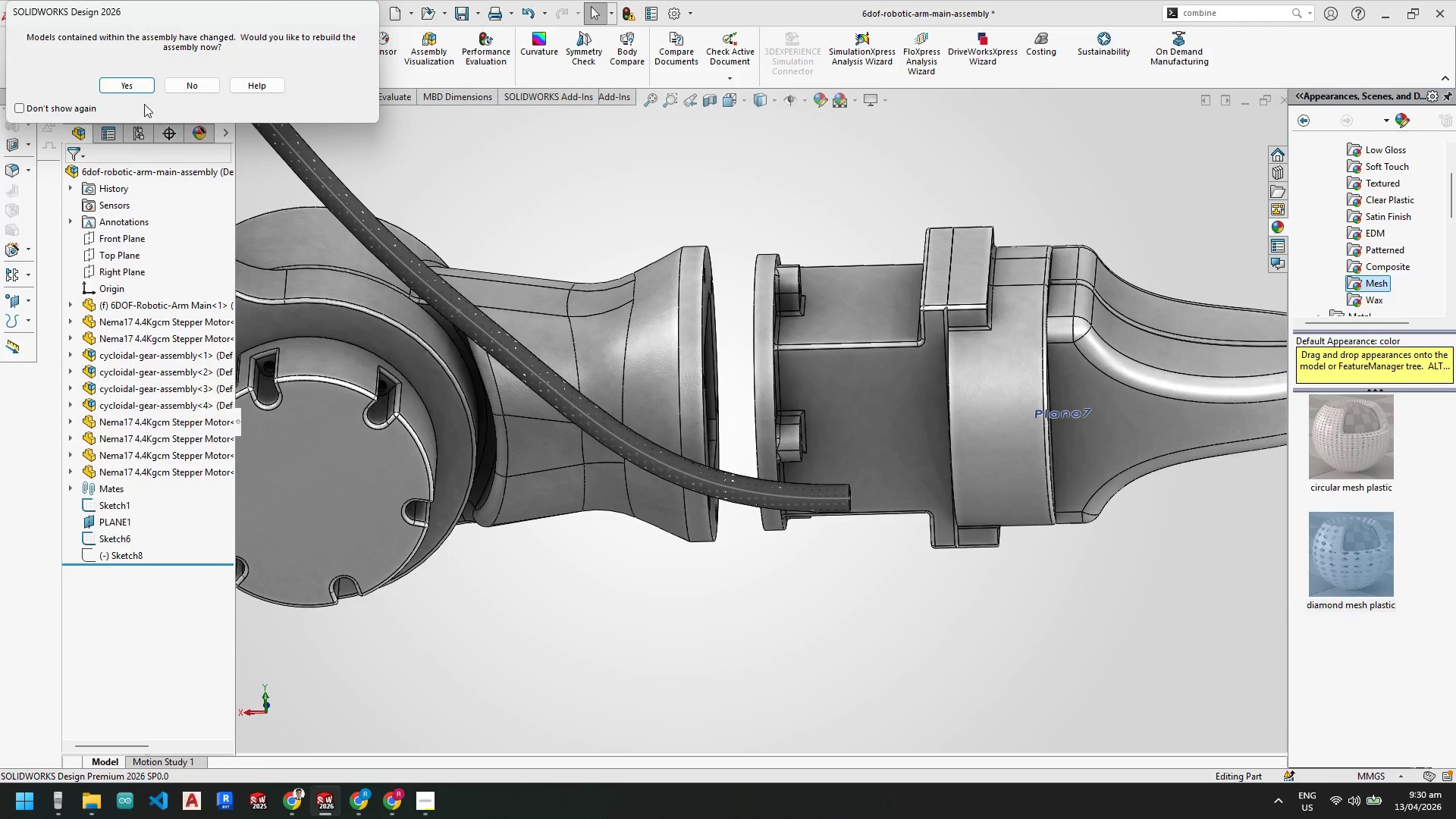 
left_click([136, 86])
 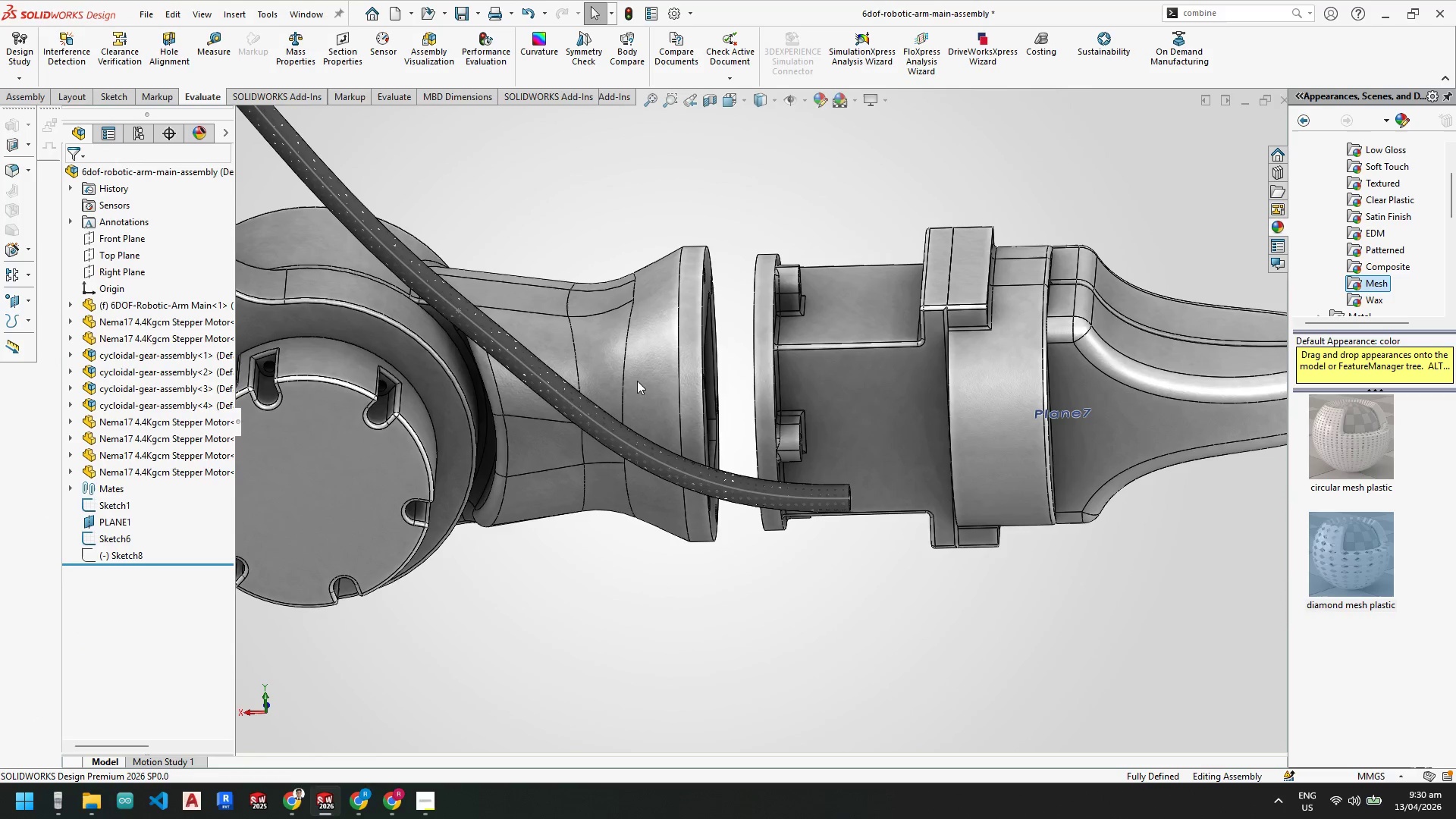 
scroll: coordinate [679, 397], scroll_direction: up, amount: 3.0
 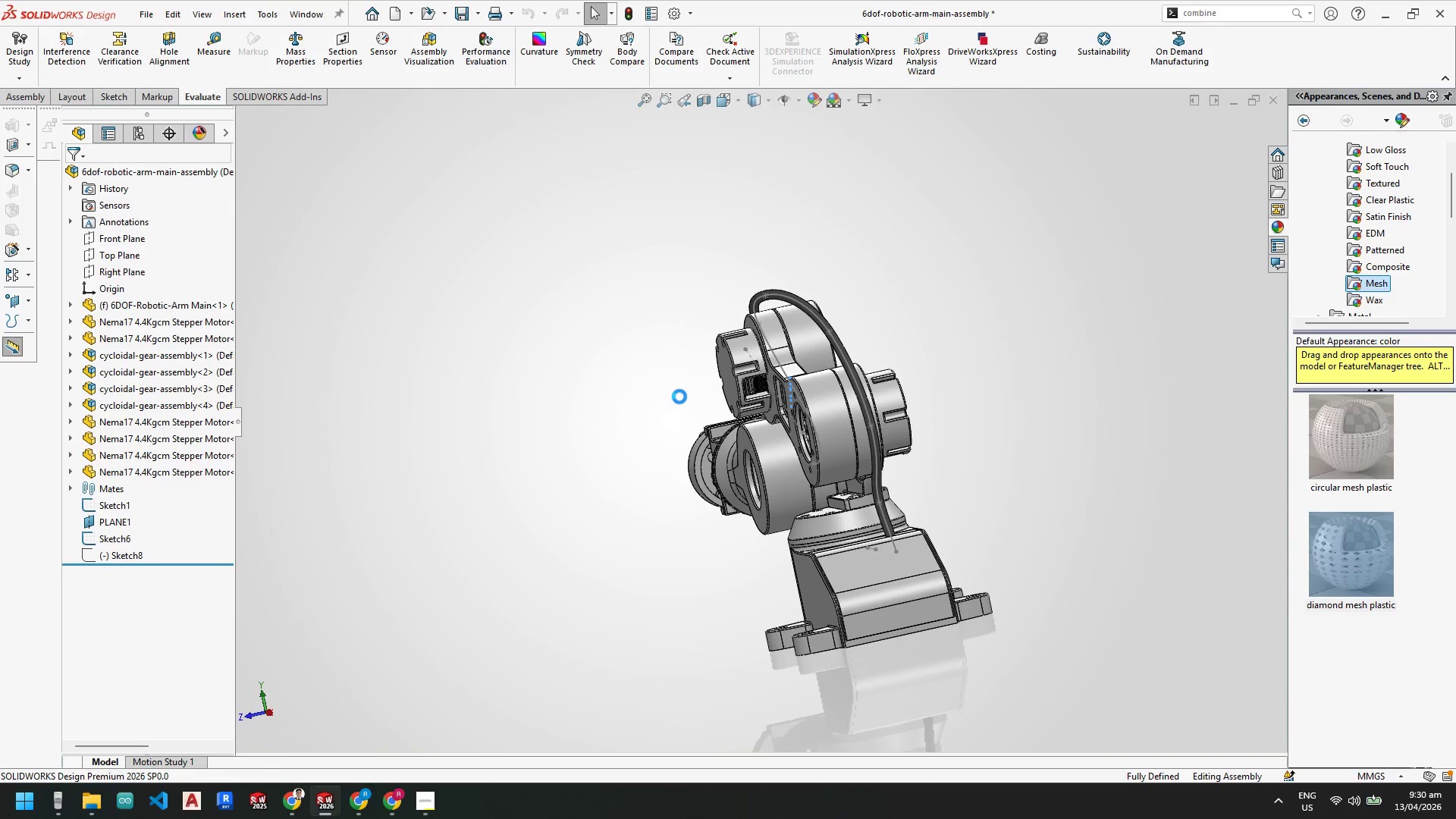 
scroll: coordinate [758, 372], scroll_direction: down, amount: 10.0
 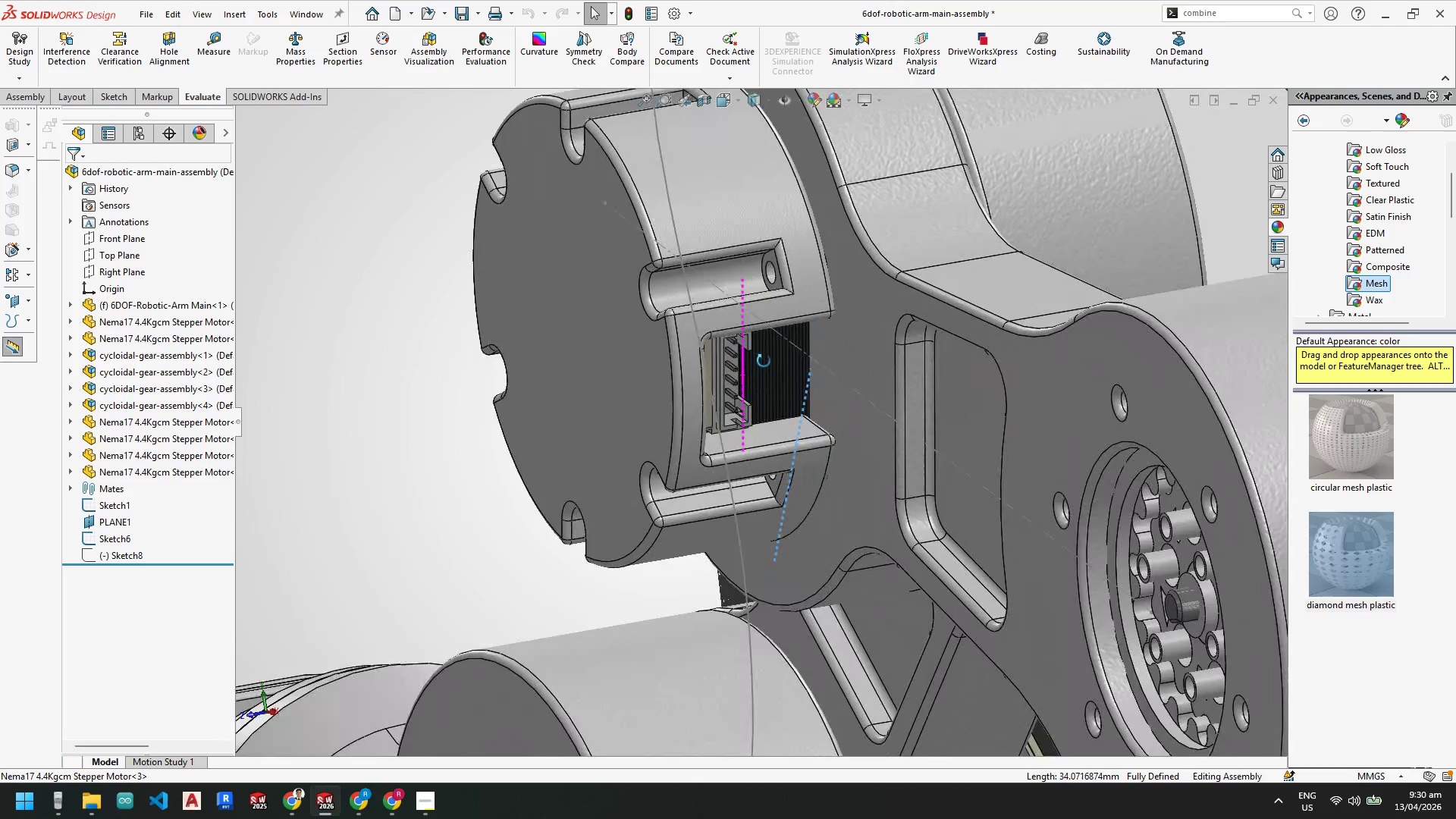 
scroll: coordinate [876, 446], scroll_direction: up, amount: 6.0
 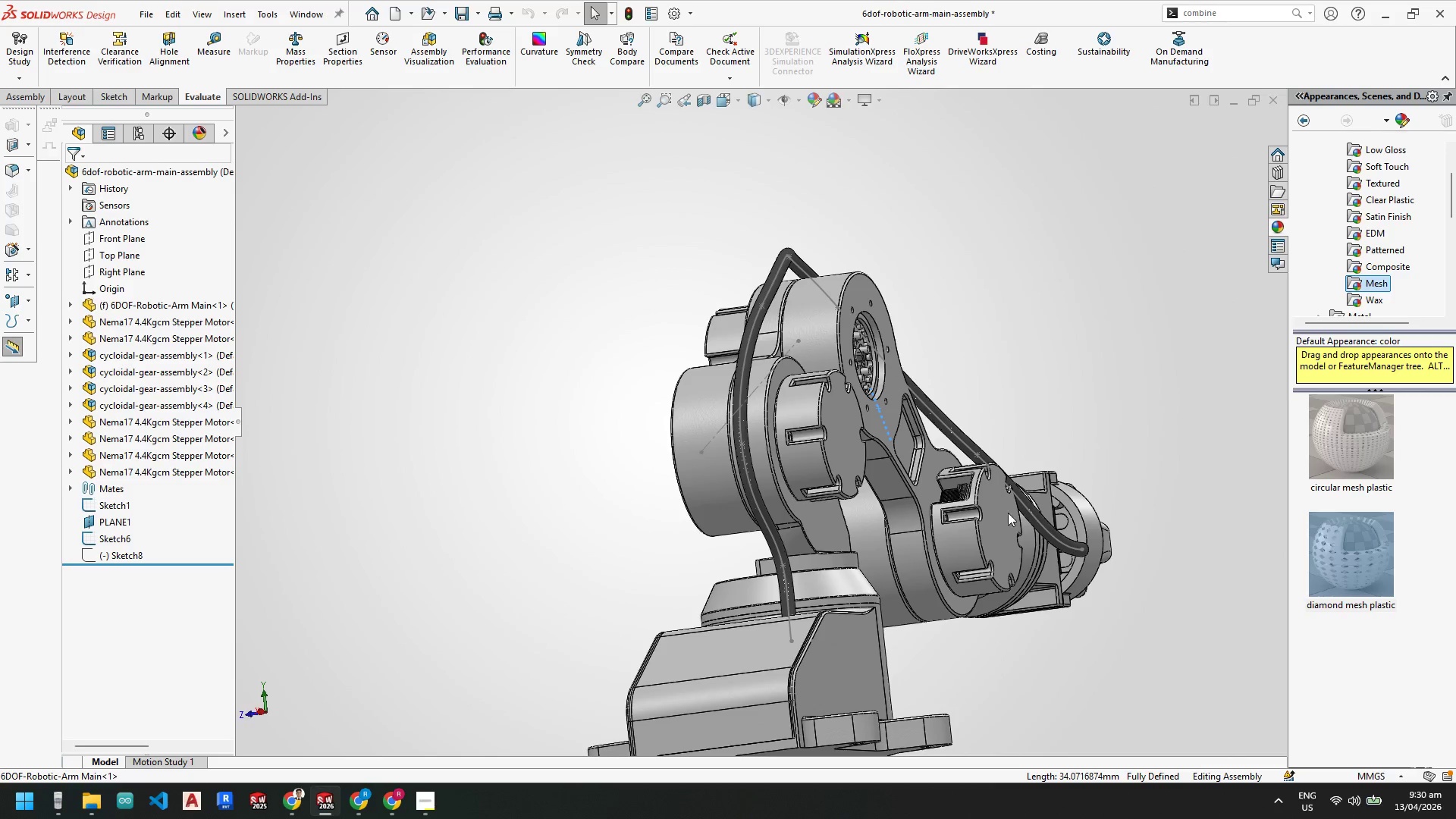 
scroll: coordinate [961, 499], scroll_direction: down, amount: 5.0
 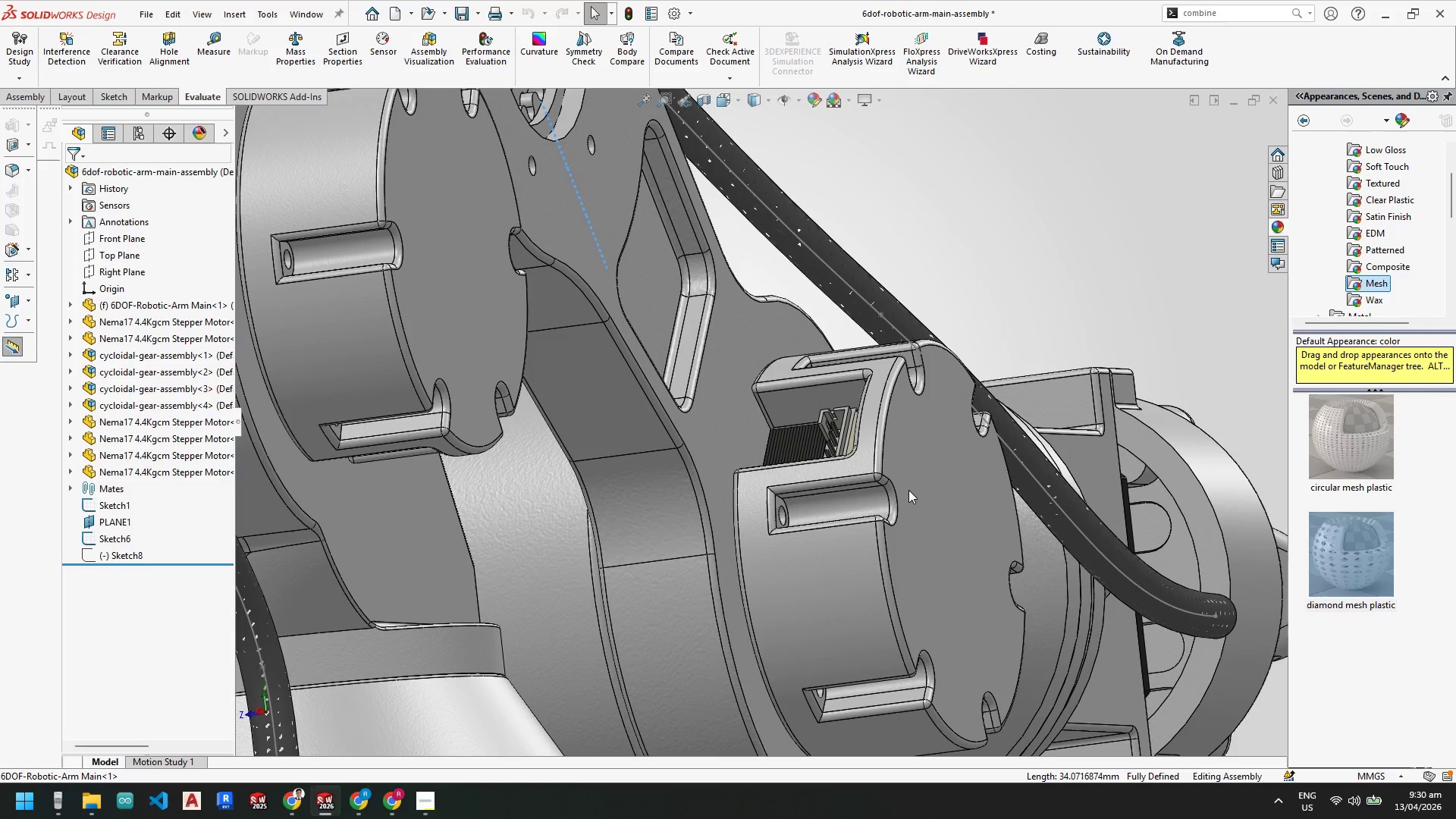 
scroll: coordinate [823, 530], scroll_direction: up, amount: 6.0
 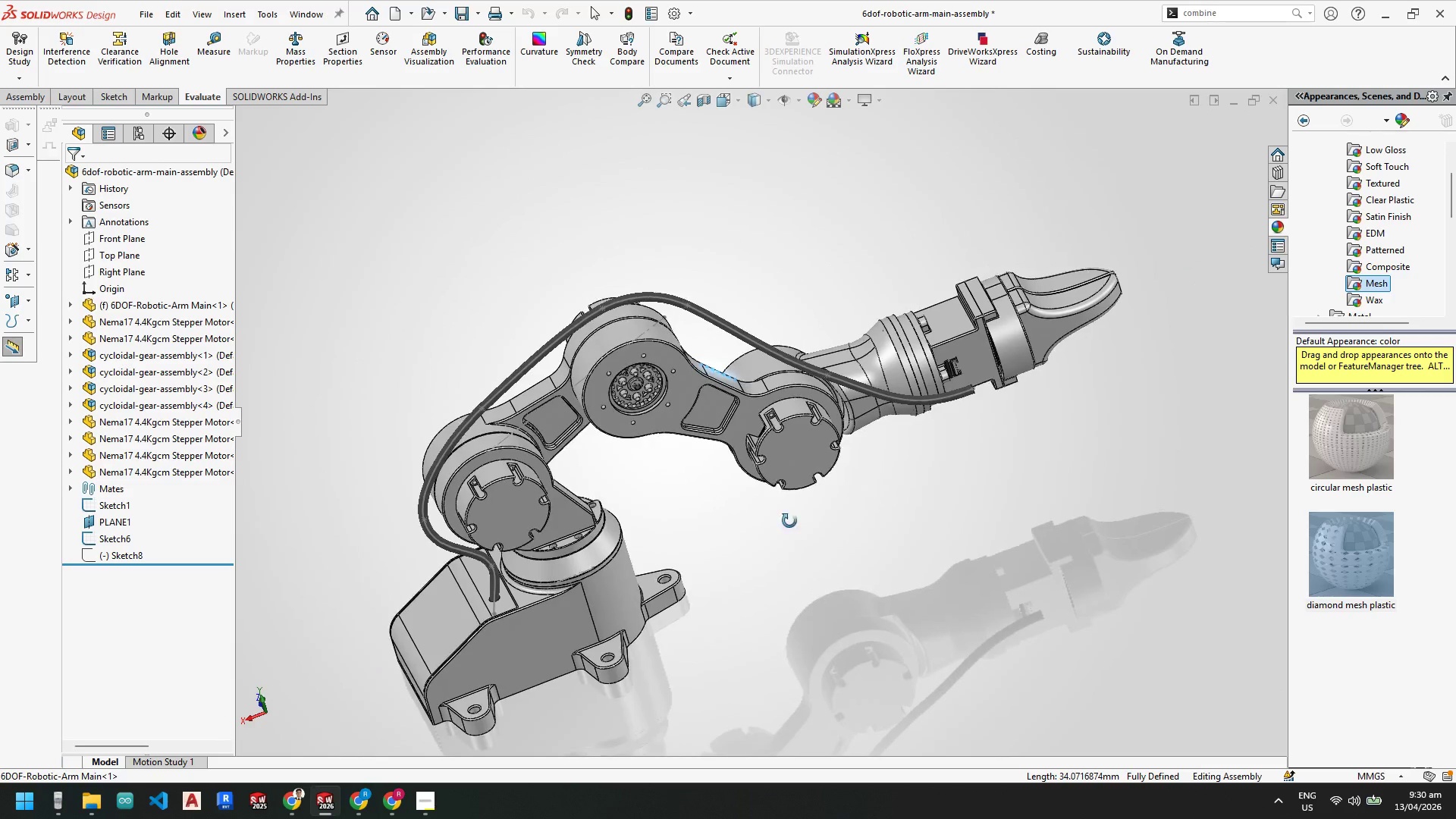 
scroll: coordinate [902, 359], scroll_direction: down, amount: 9.0
 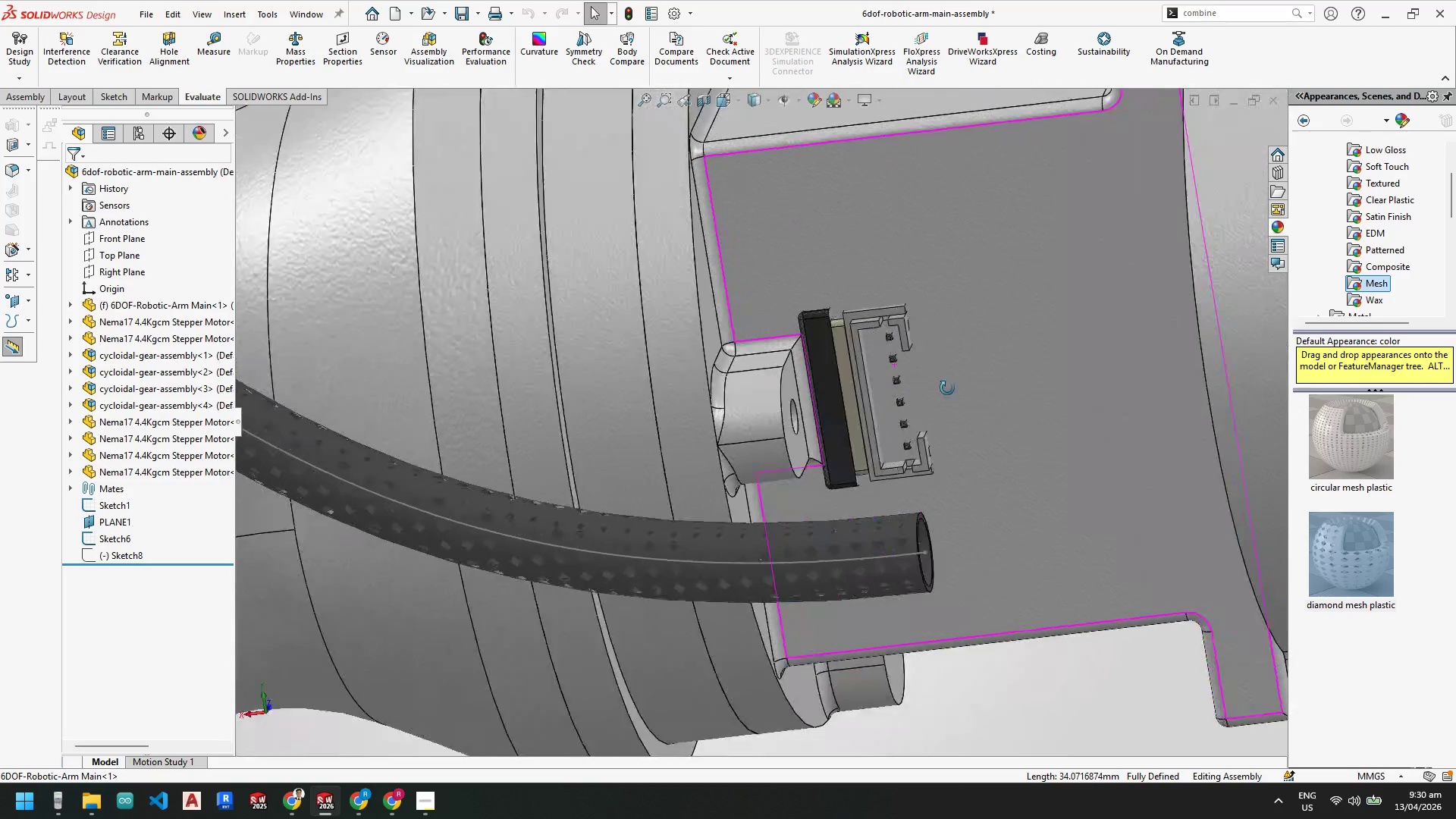 
scroll: coordinate [967, 387], scroll_direction: up, amount: 4.0
 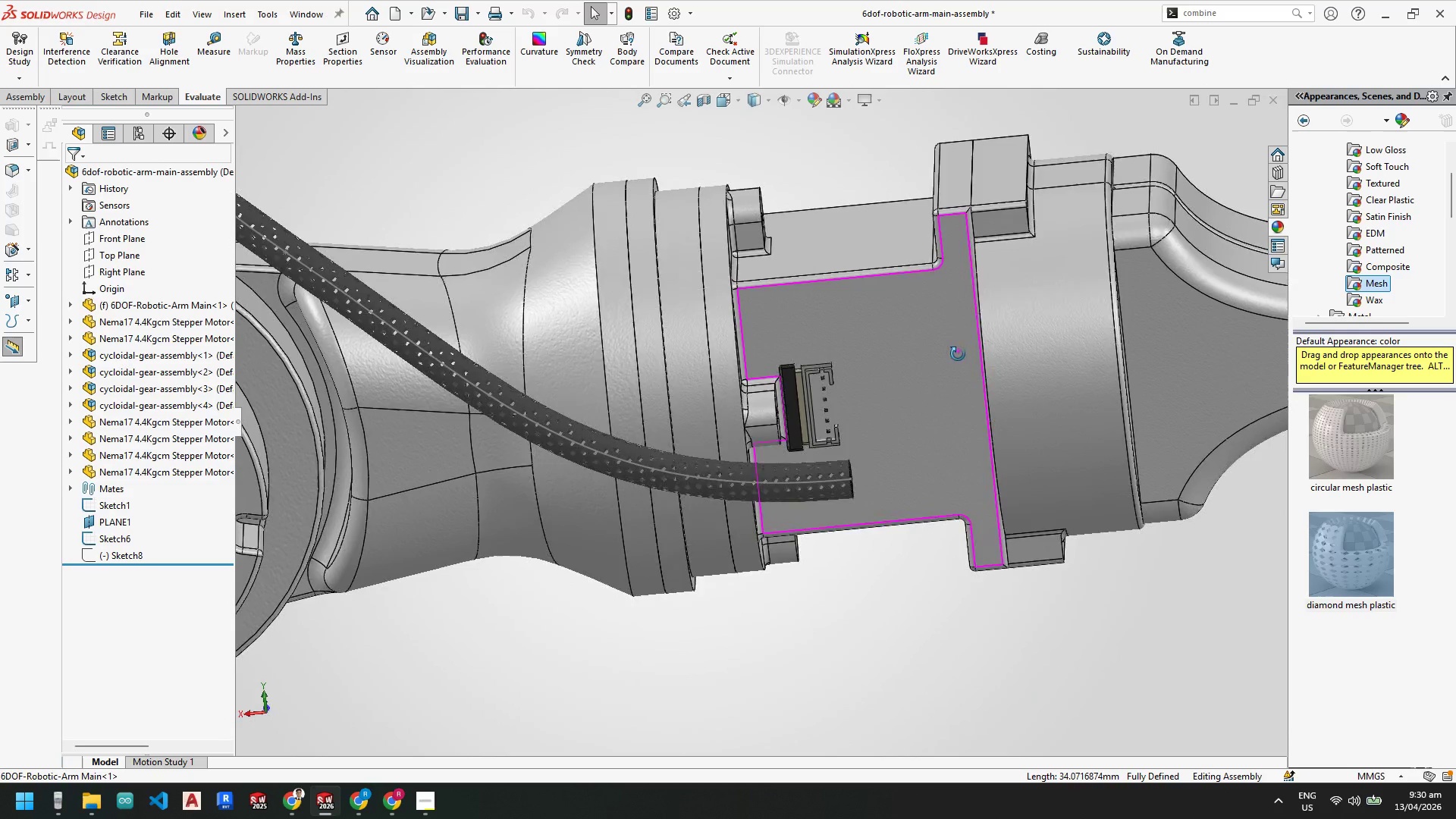 
scroll: coordinate [720, 425], scroll_direction: down, amount: 6.0
 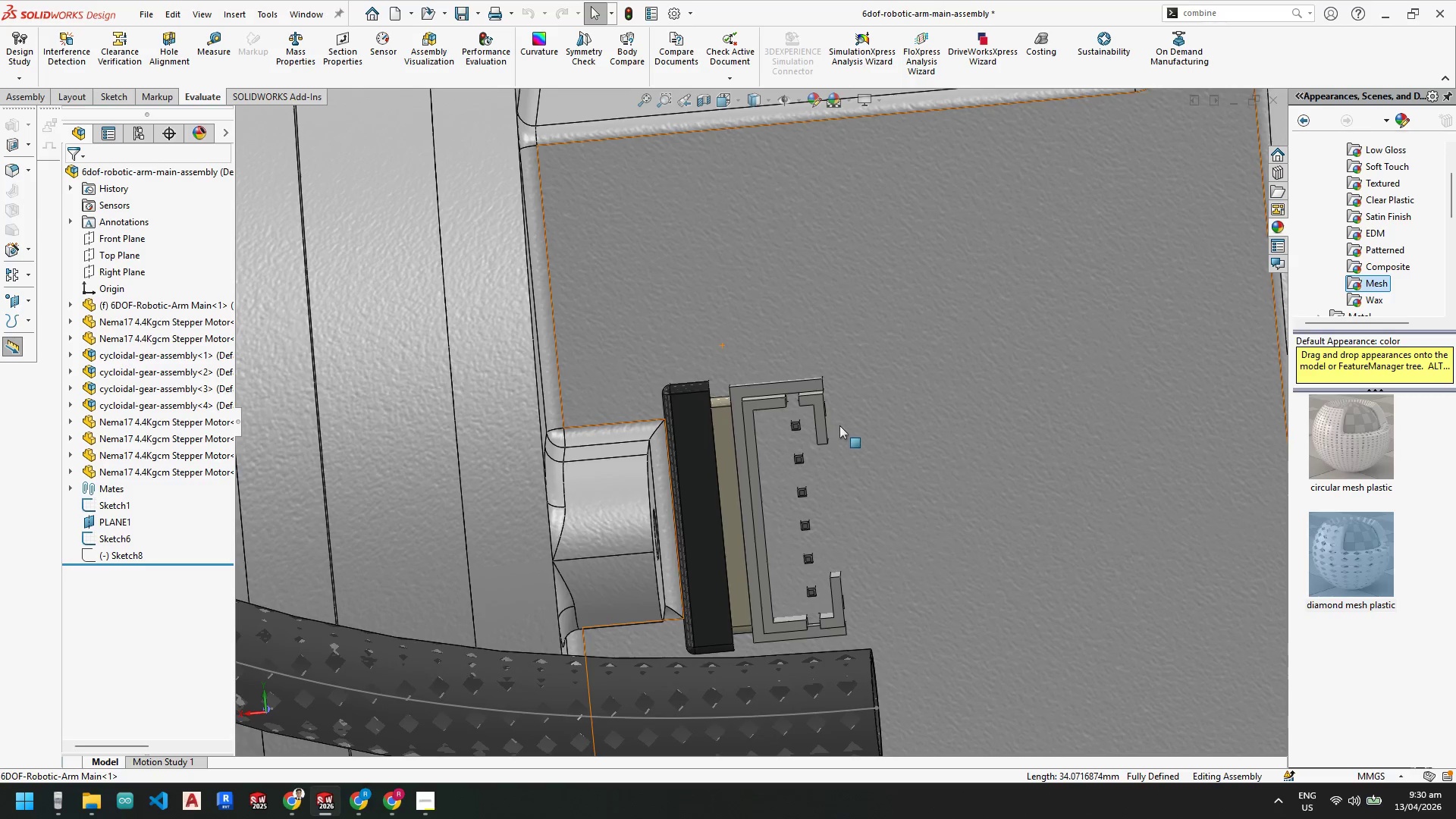 
scroll: coordinate [293, 774], scroll_direction: up, amount: 4.0
 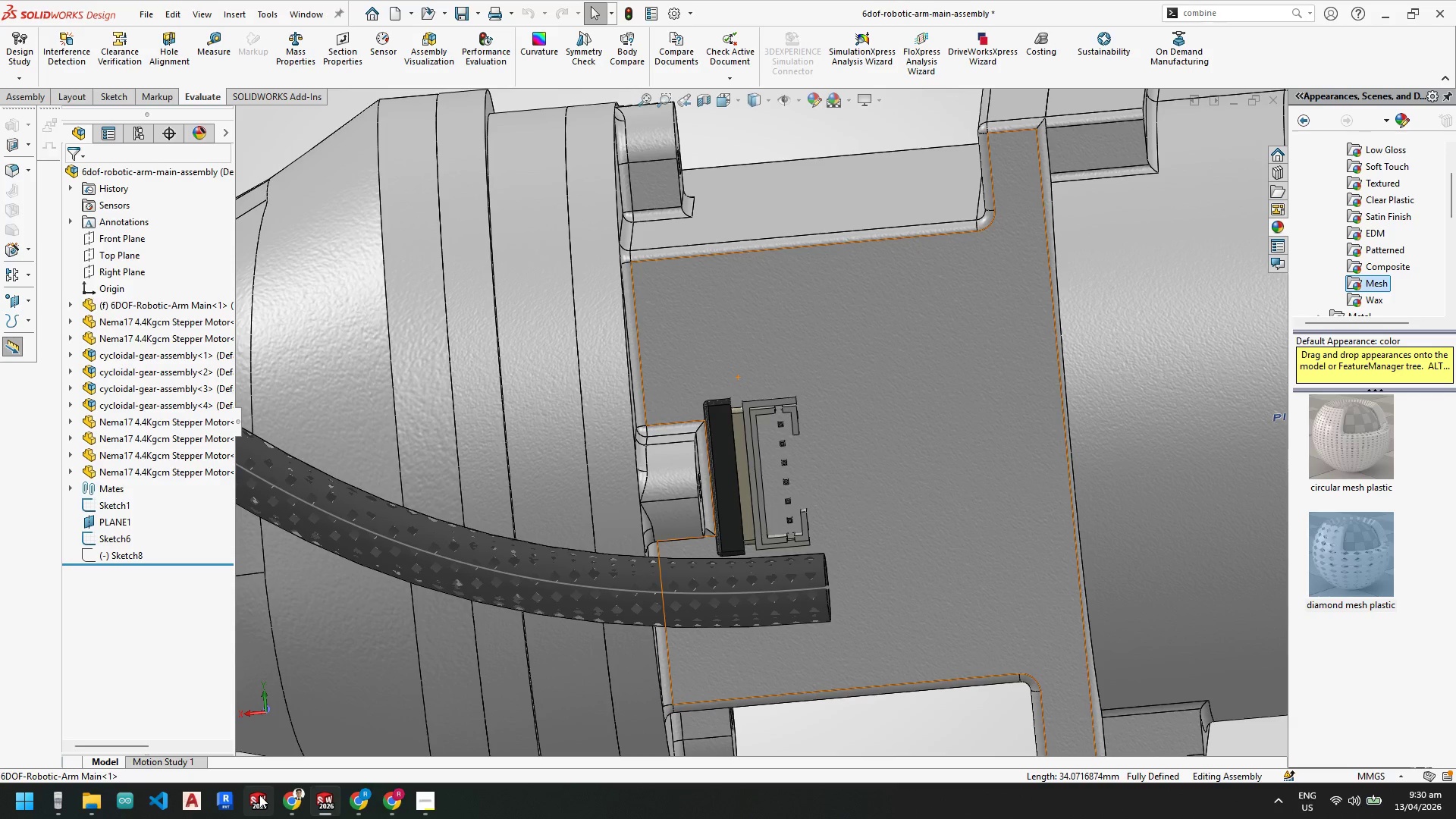 
left_click([259, 795])
 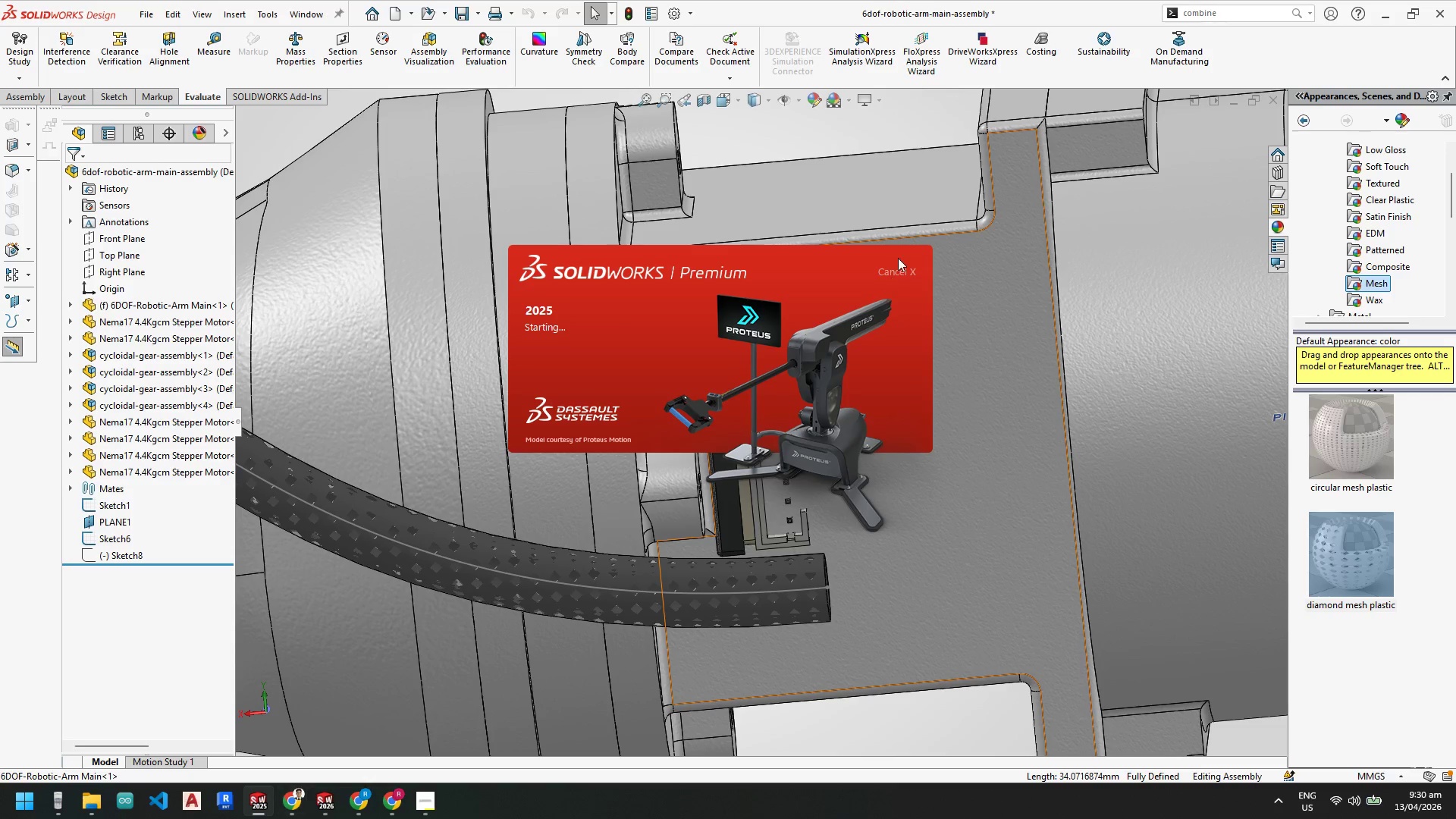 
left_click([898, 268])
 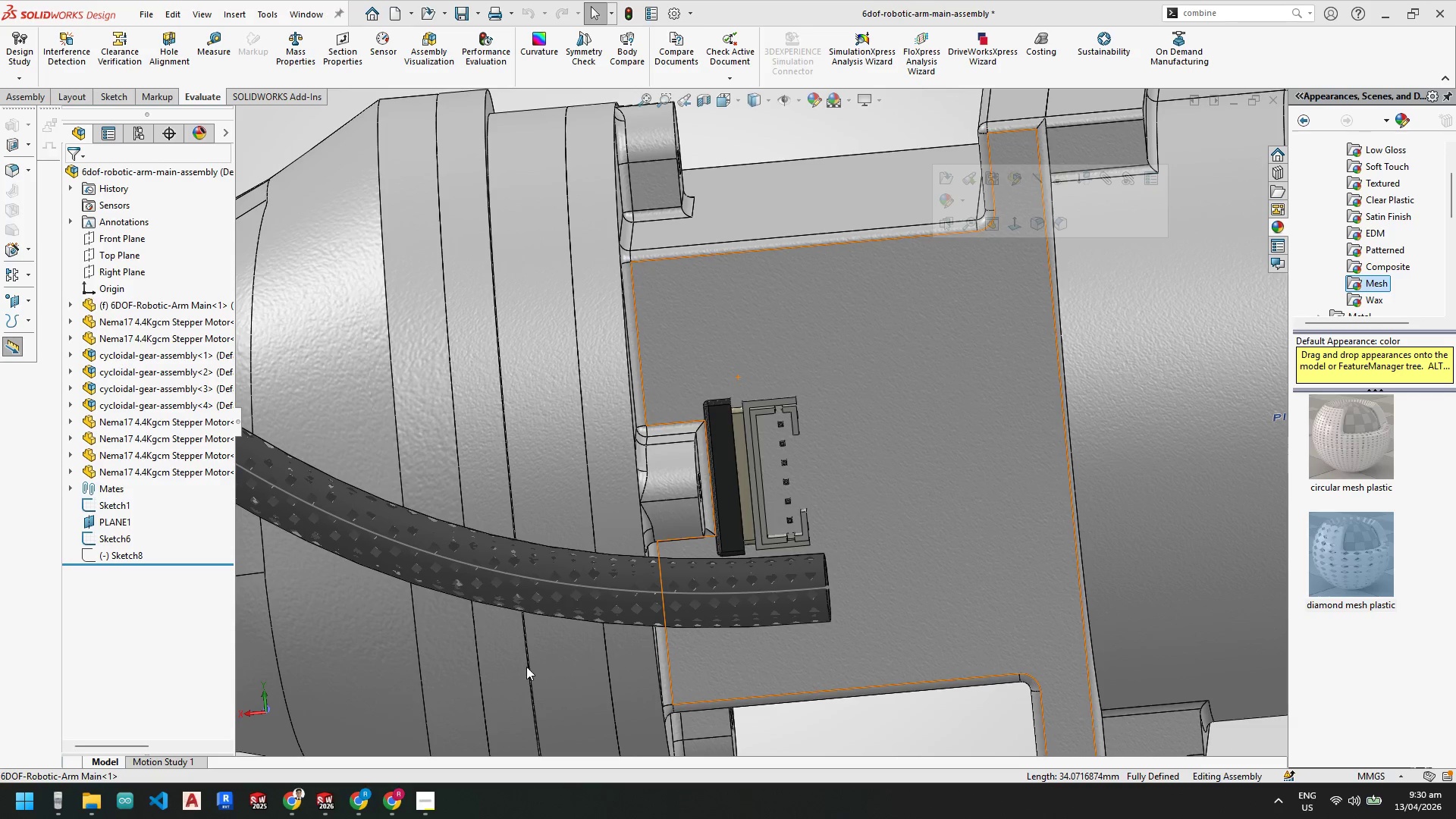 
scroll: coordinate [522, 419], scroll_direction: up, amount: 1.0
 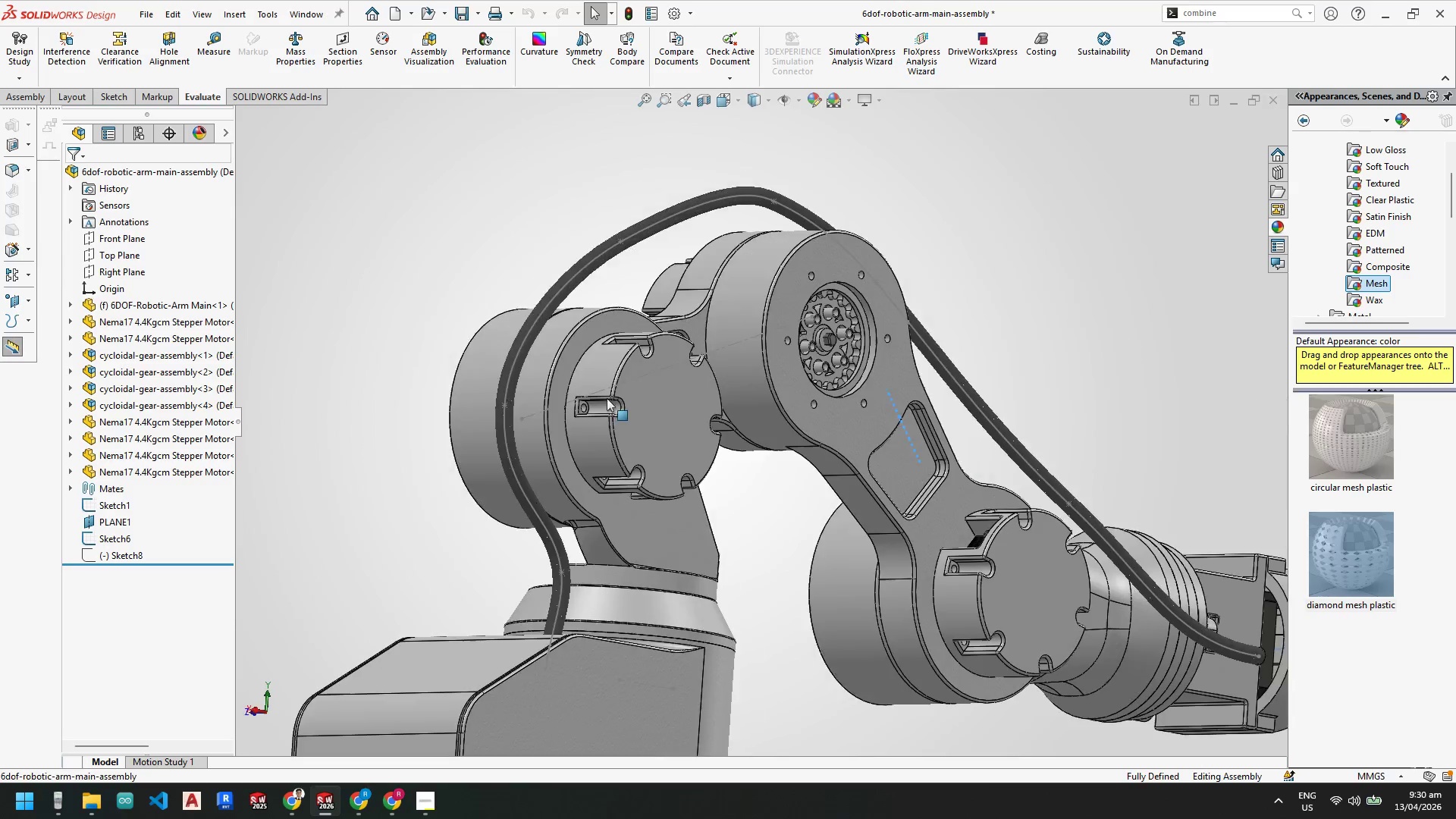 
scroll: coordinate [394, 401], scroll_direction: down, amount: 8.0
 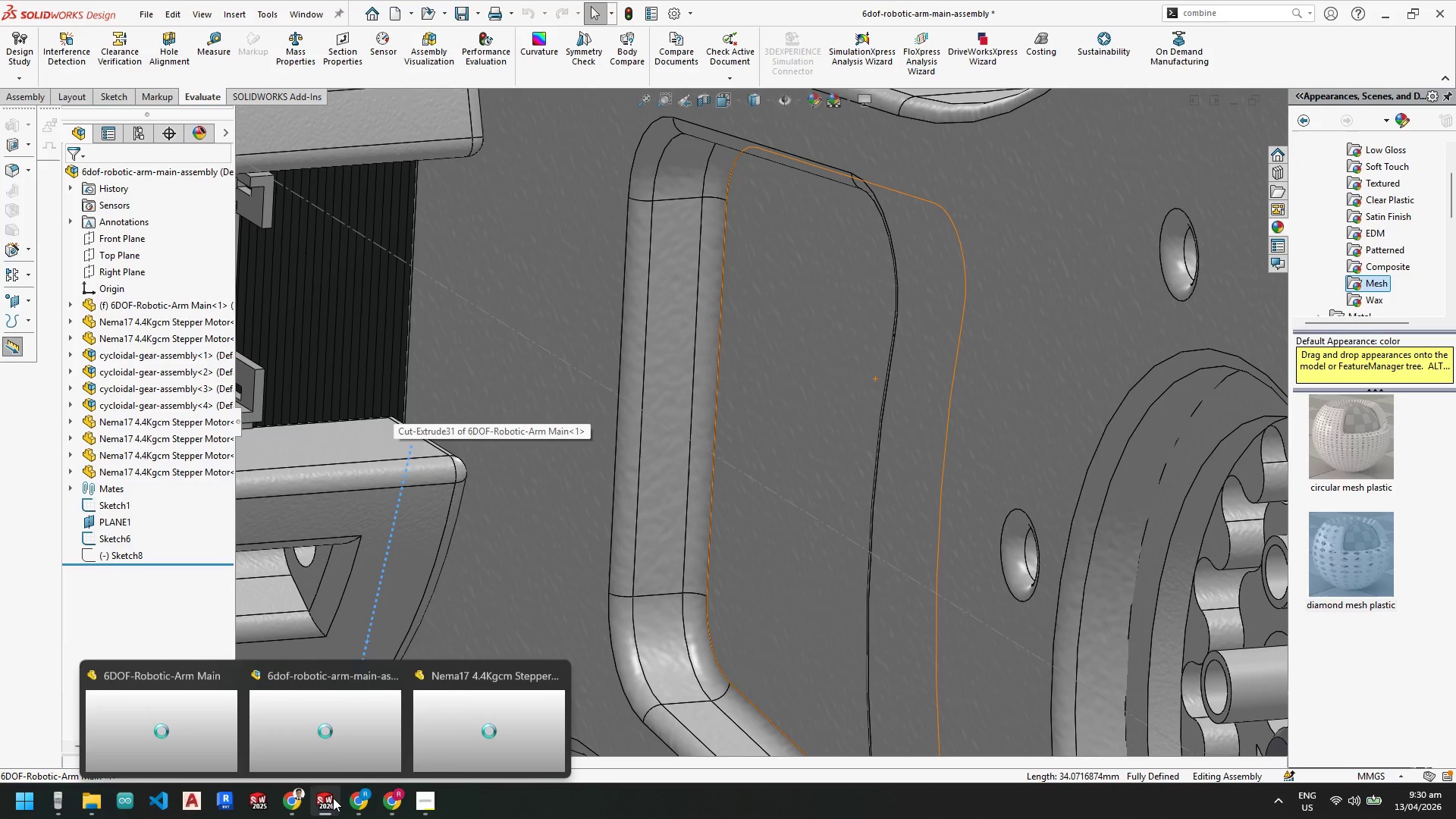 
left_click([177, 721])
 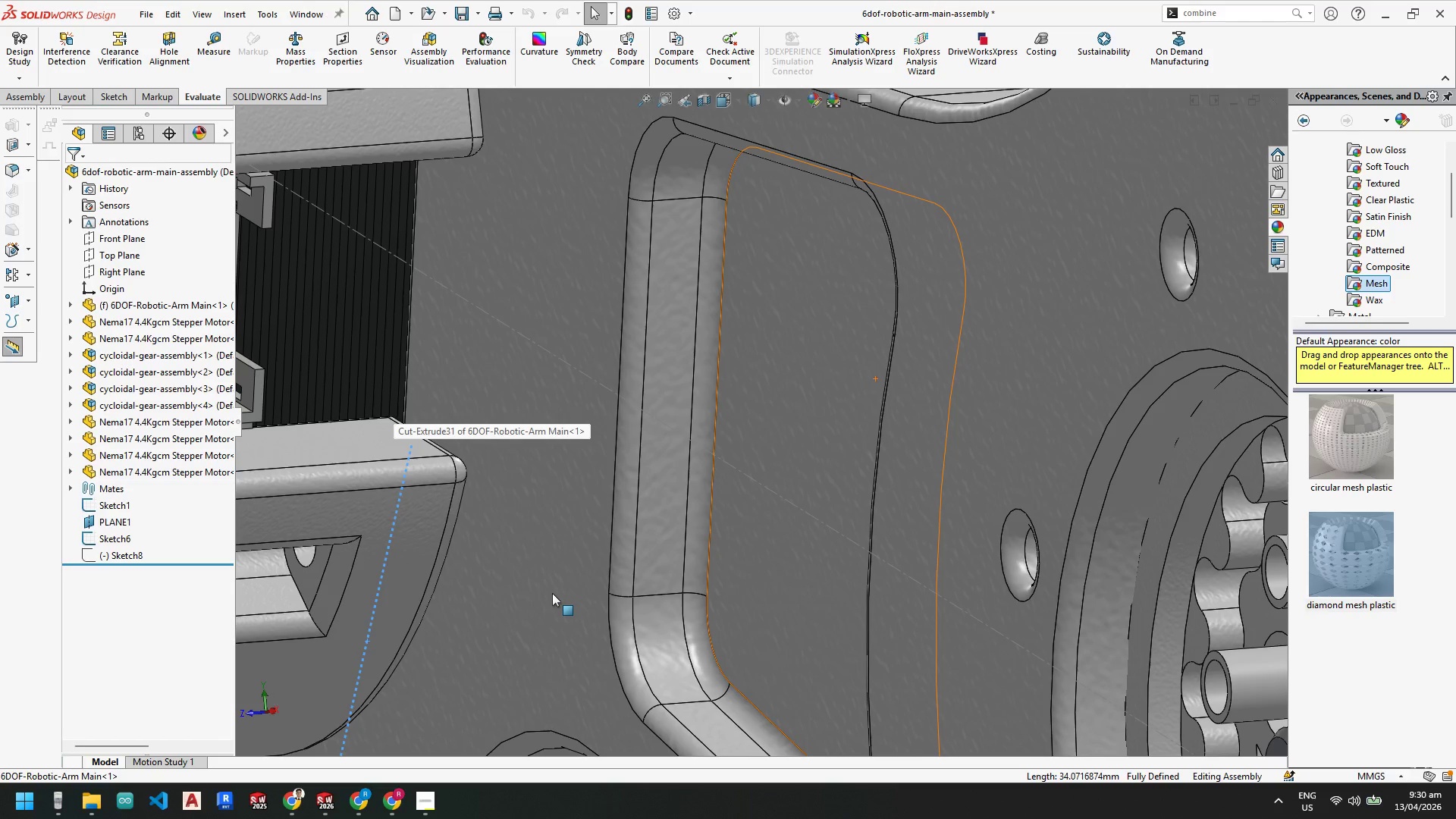 
scroll: coordinate [552, 593], scroll_direction: up, amount: 5.0
 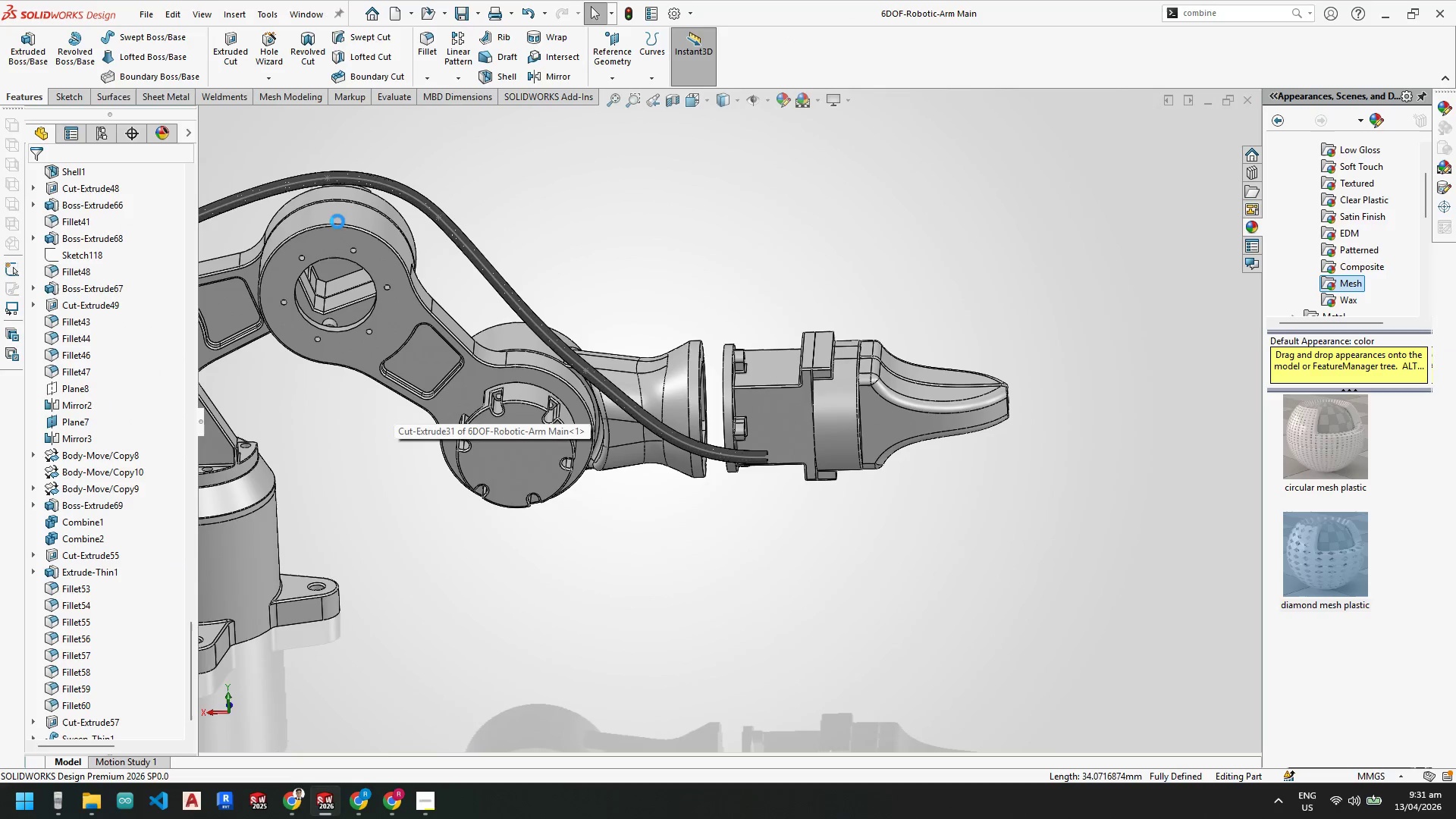 
scroll: coordinate [797, 451], scroll_direction: down, amount: 3.0
 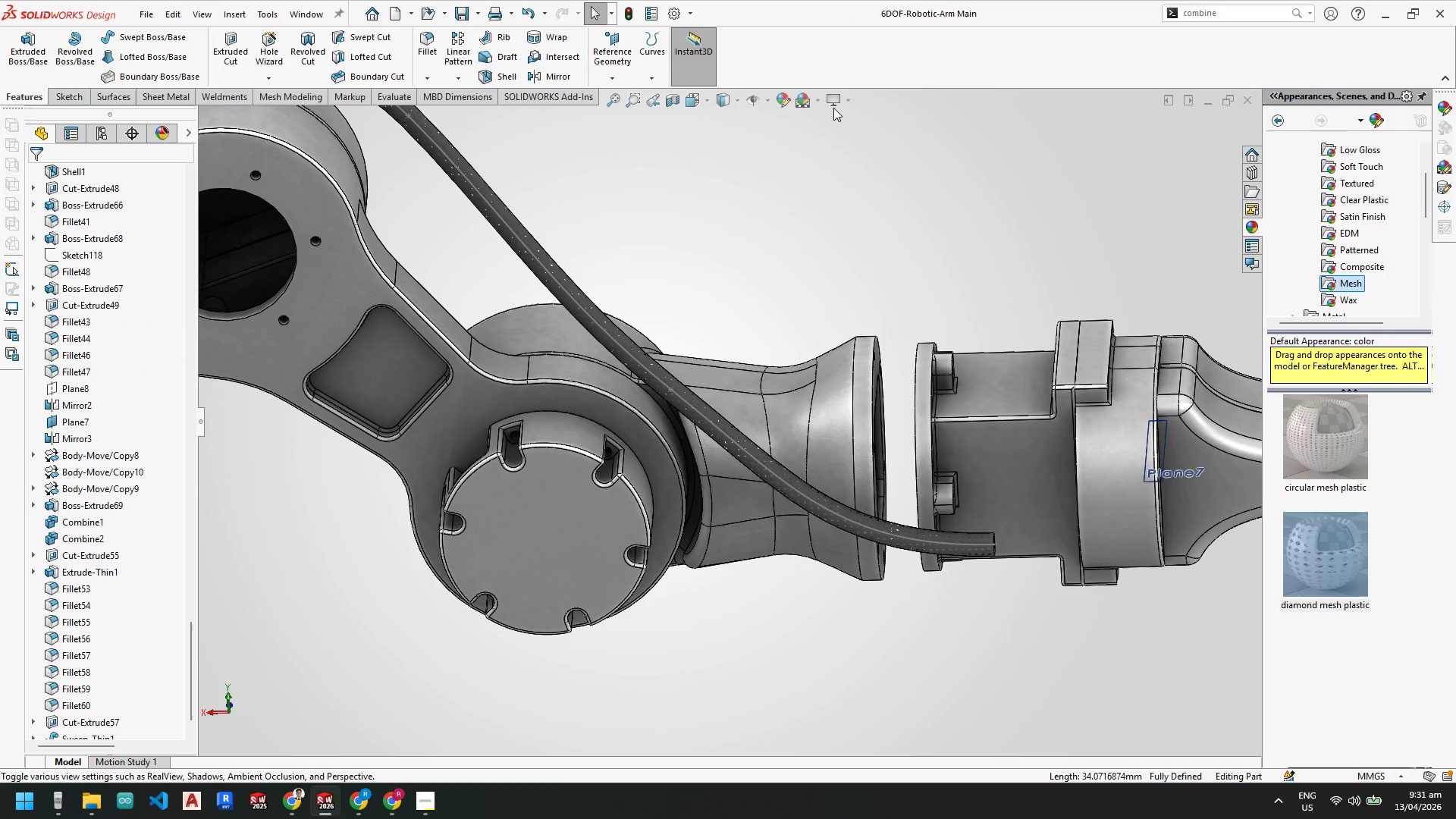 
double_click([837, 120])
 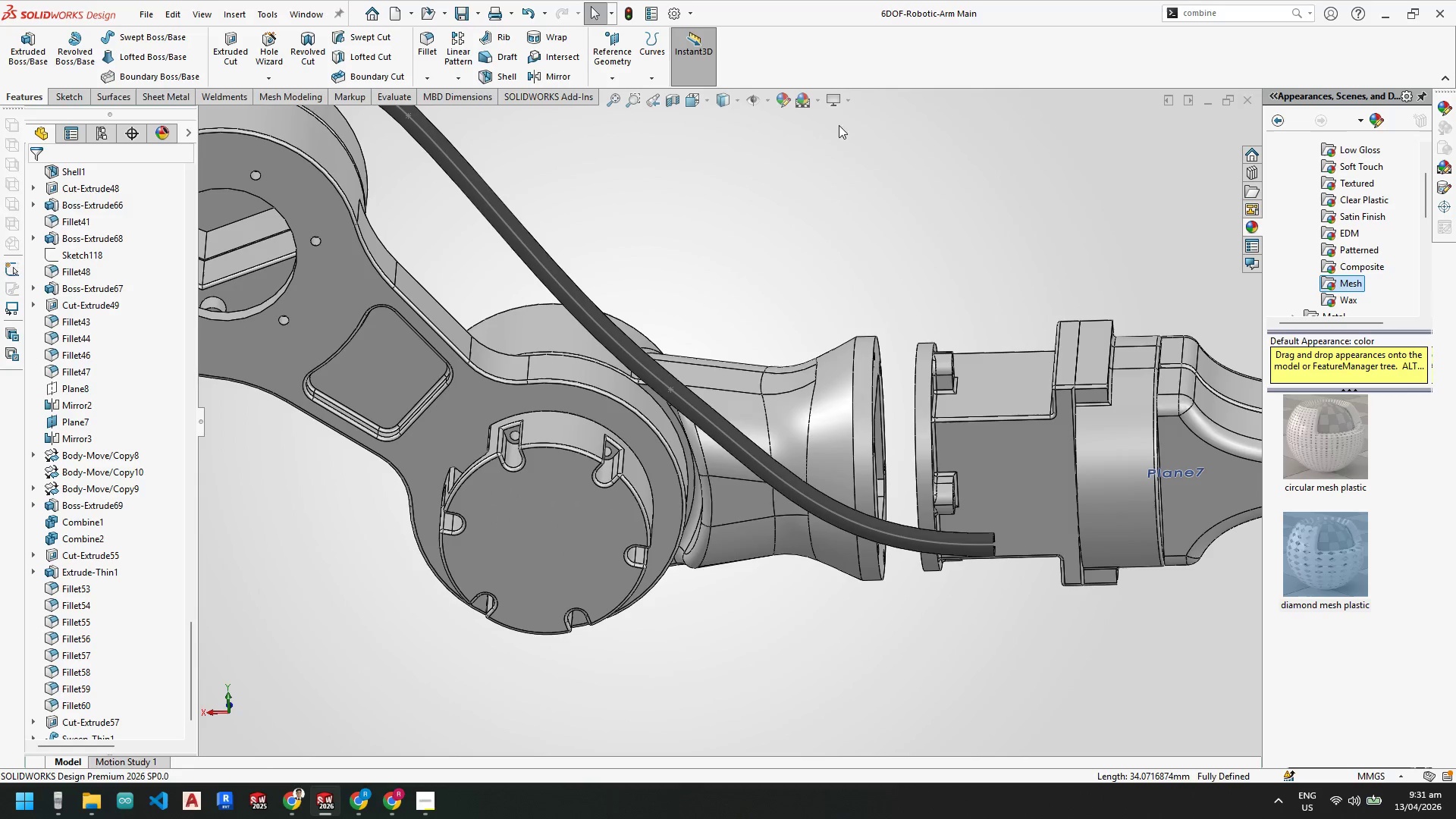 
left_click([838, 104])
 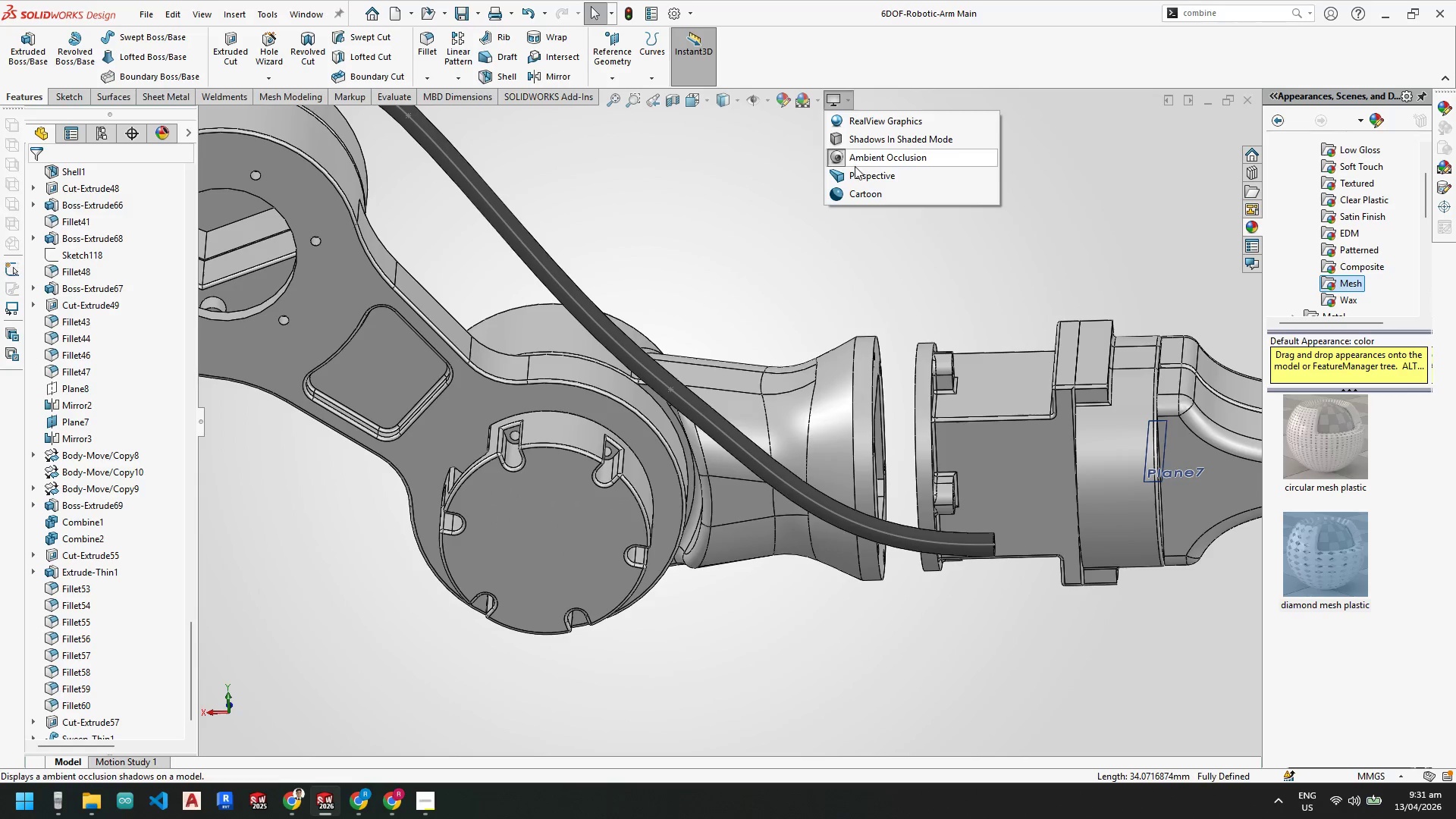 
left_click([855, 158])
 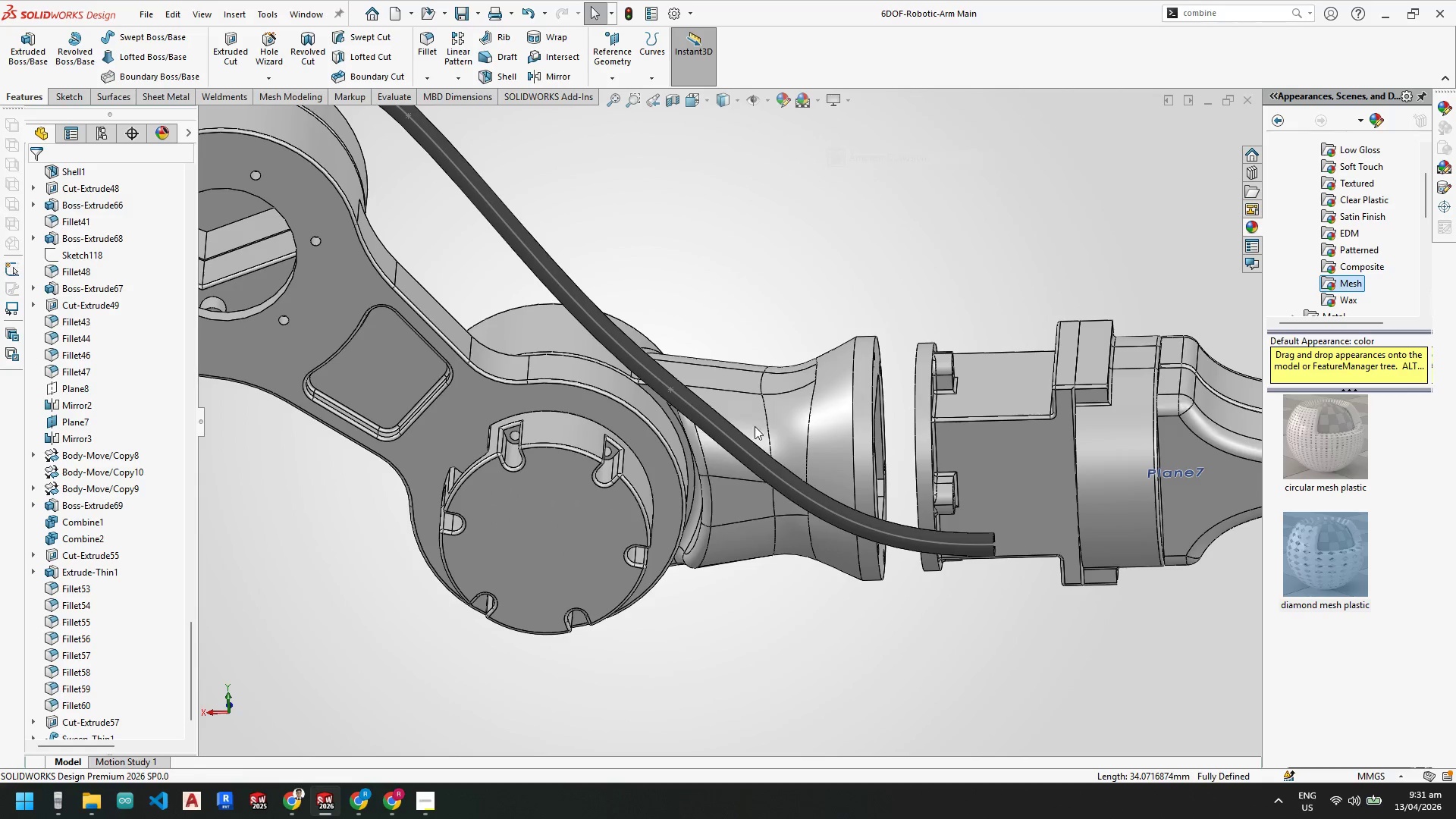 
scroll: coordinate [463, 557], scroll_direction: down, amount: 6.0
 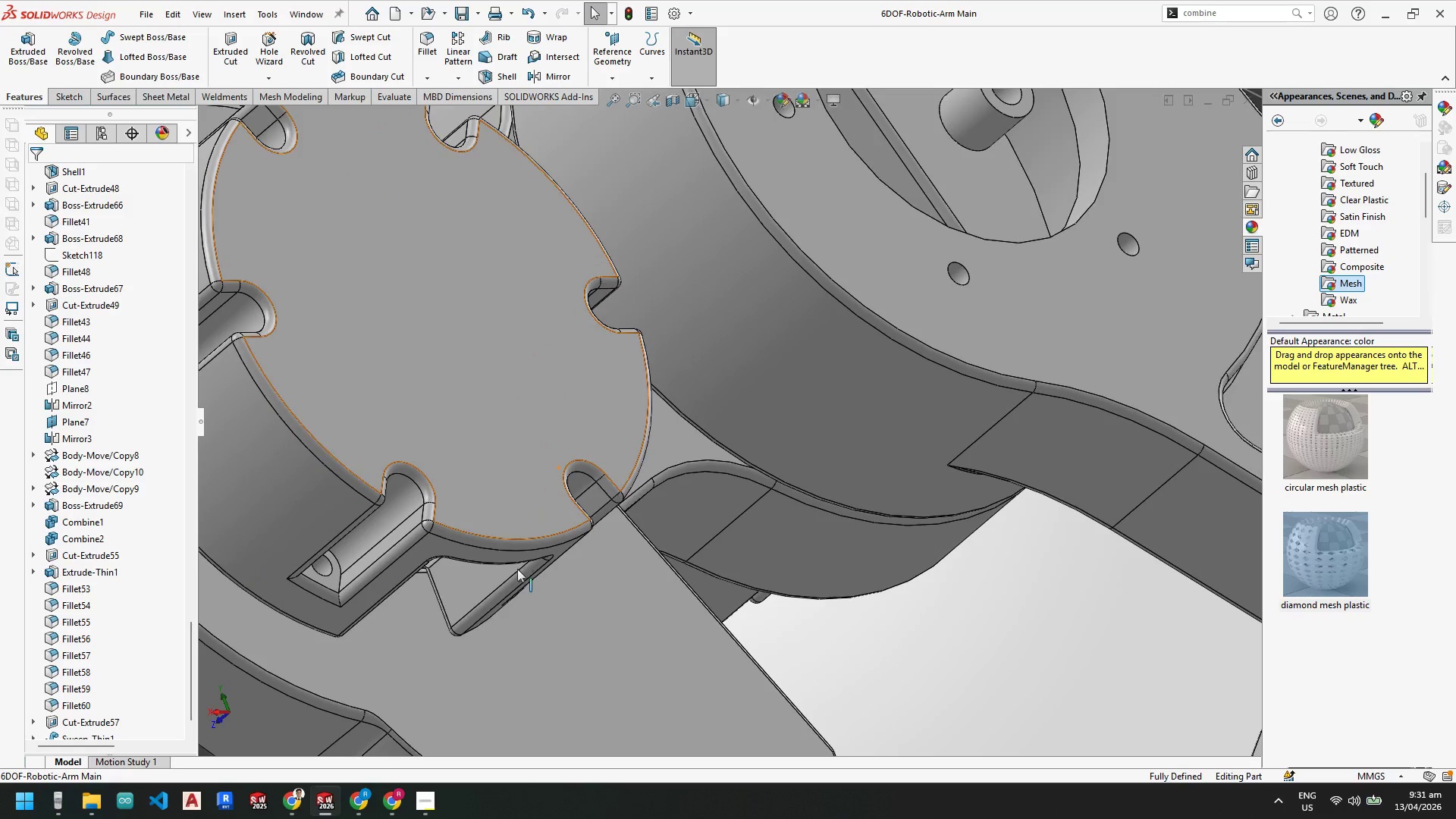 
left_click([476, 580])
 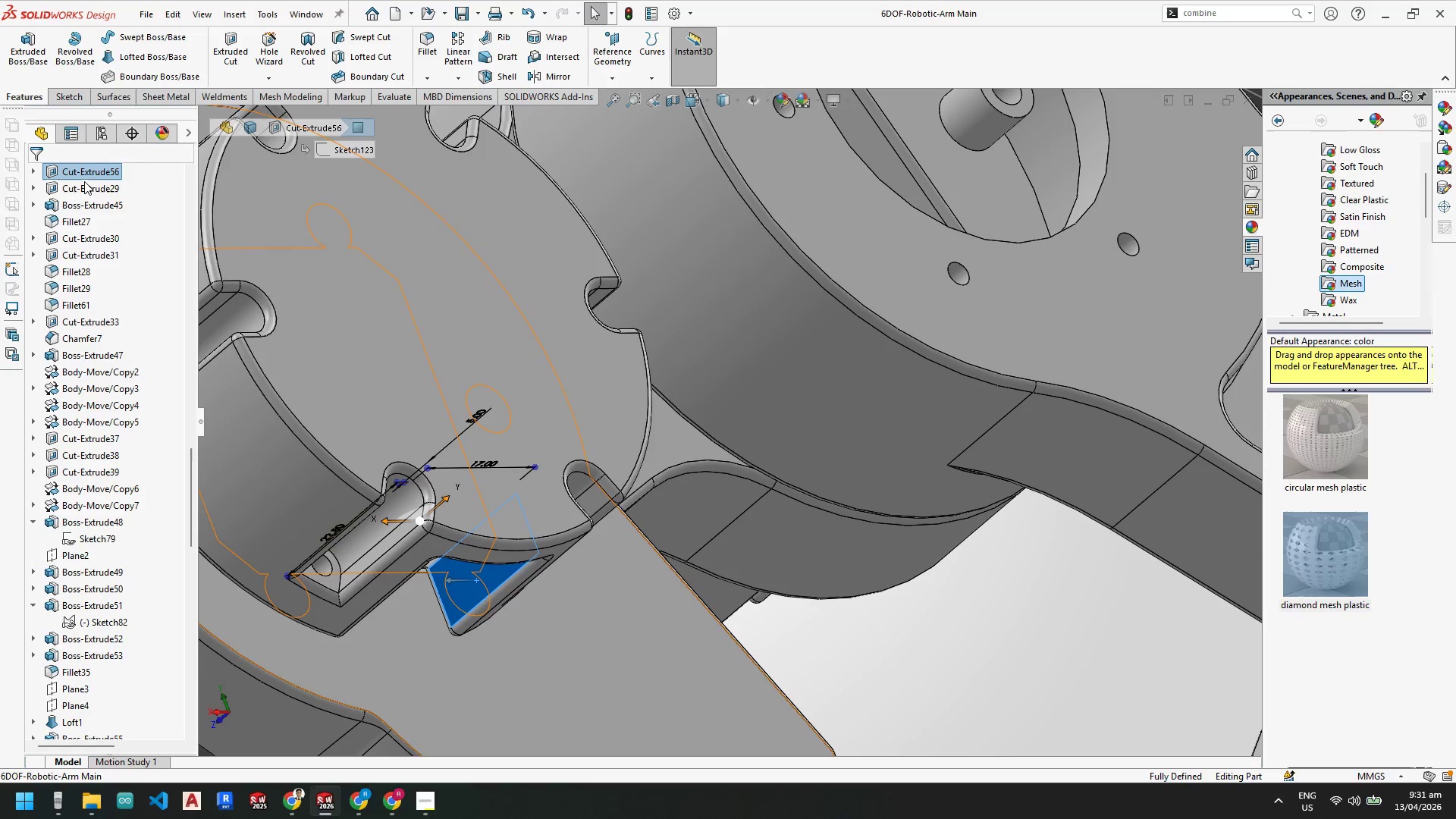 
right_click([86, 173])
 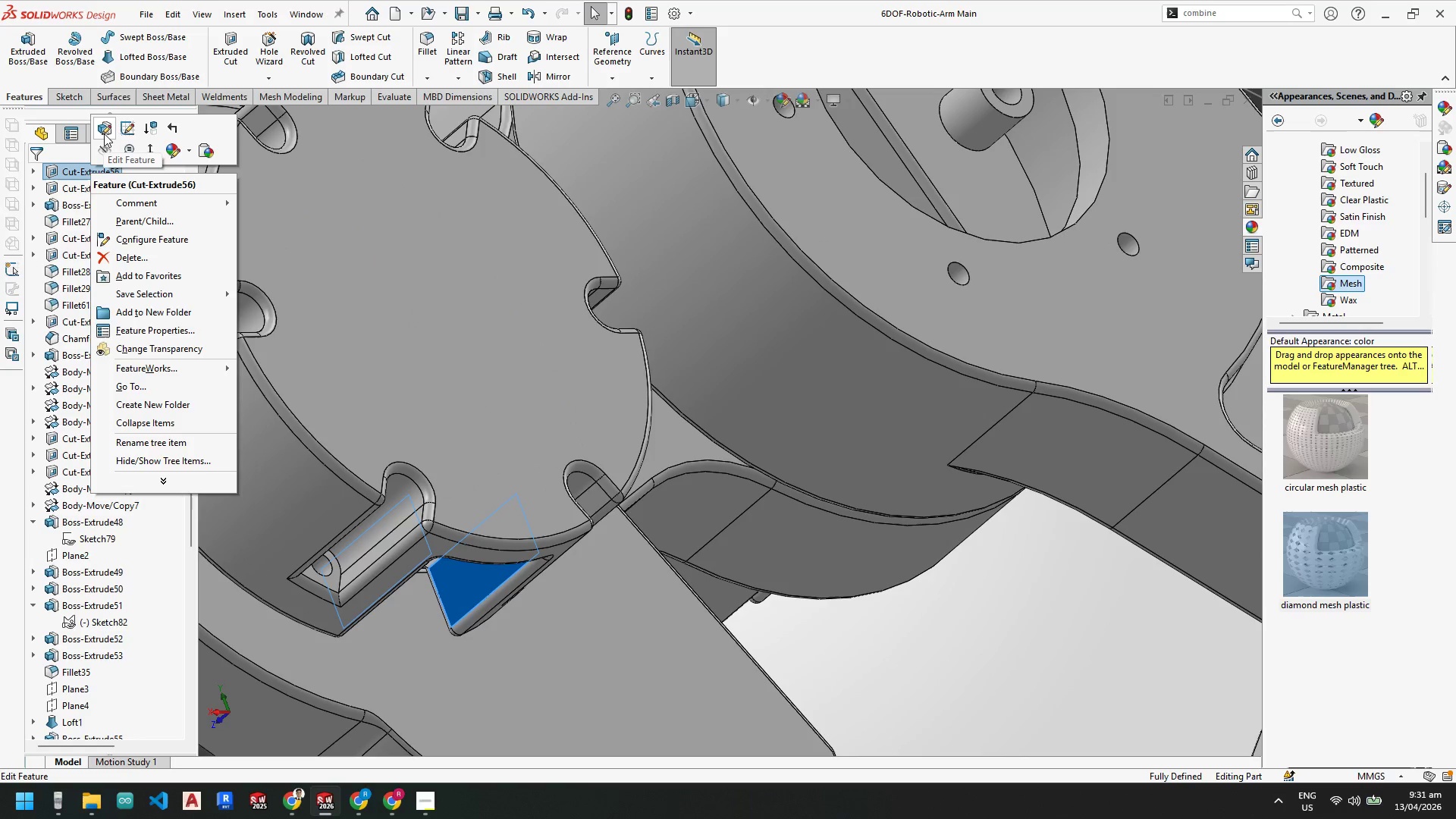 
left_click([104, 132])
 